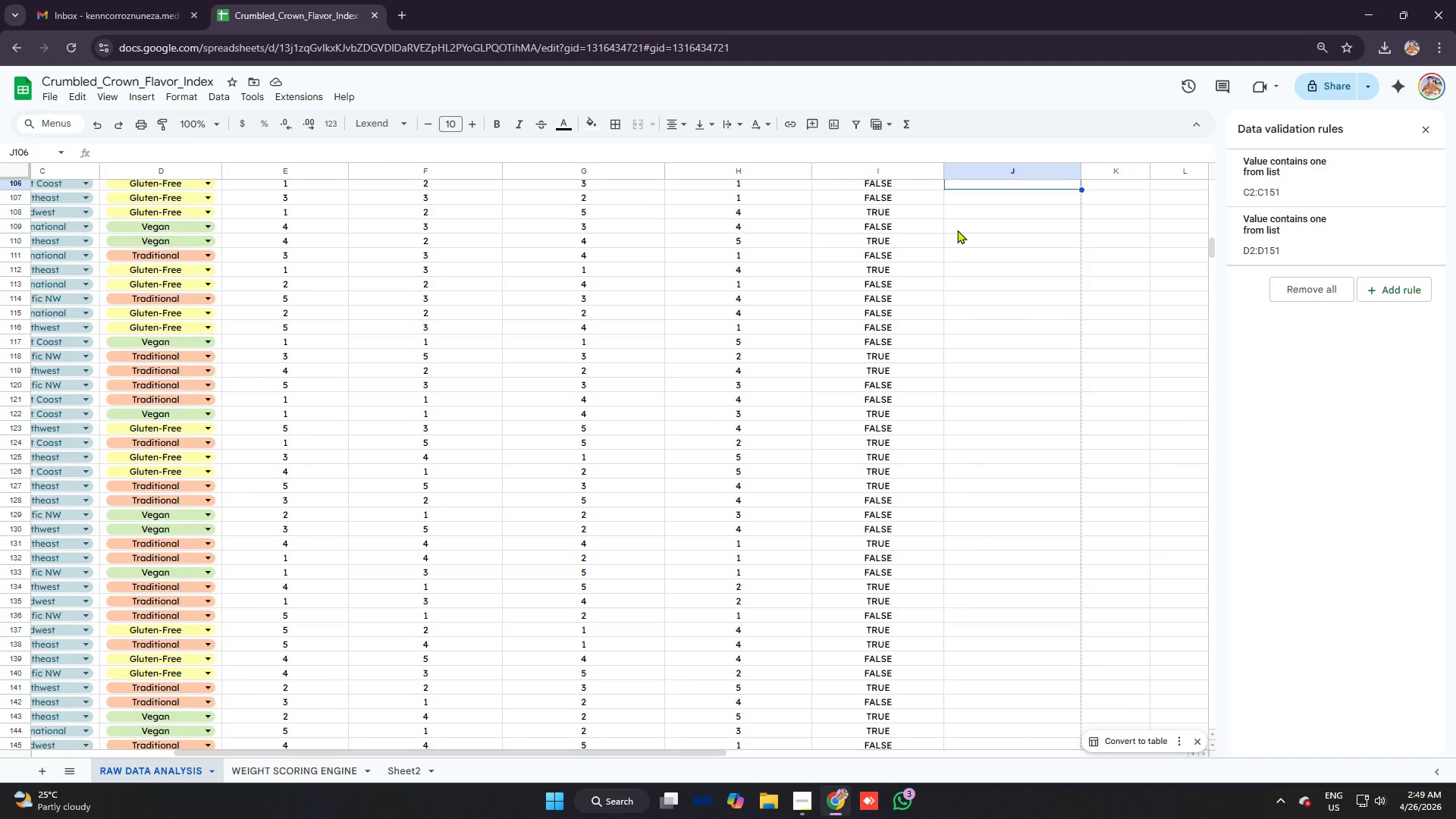 
key(Control+V)
 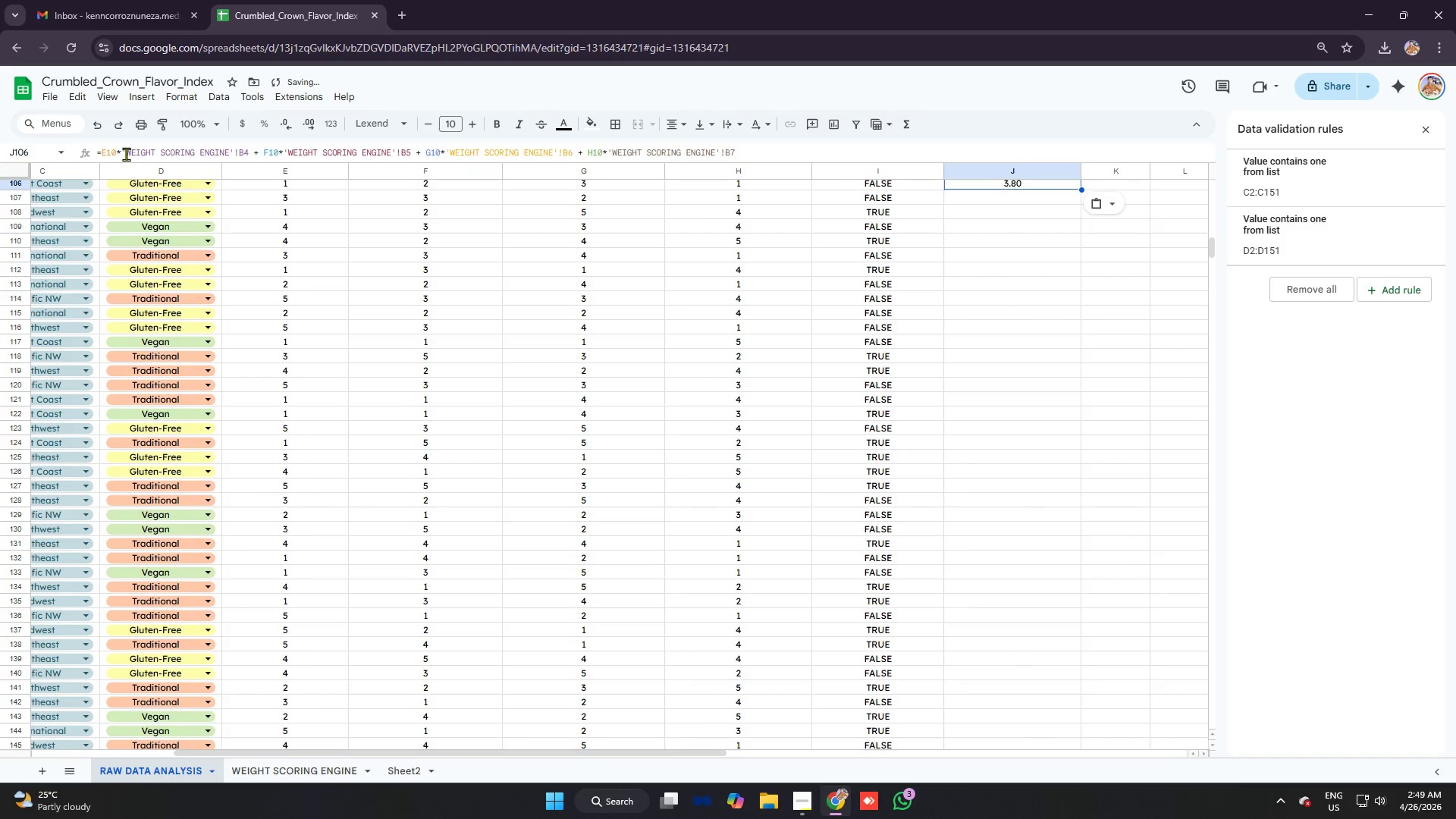 
left_click([117, 152])
 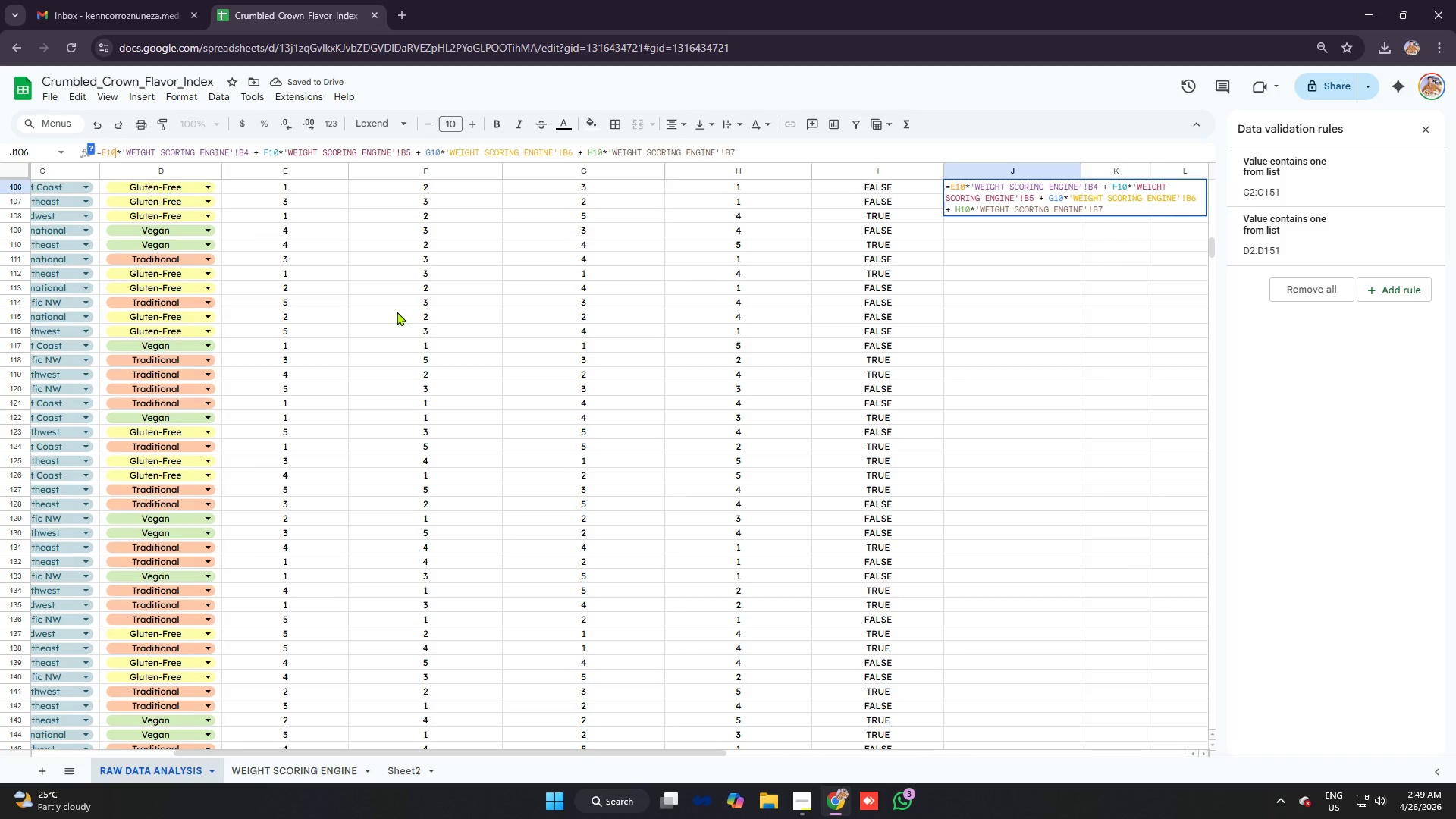 
key(6)
 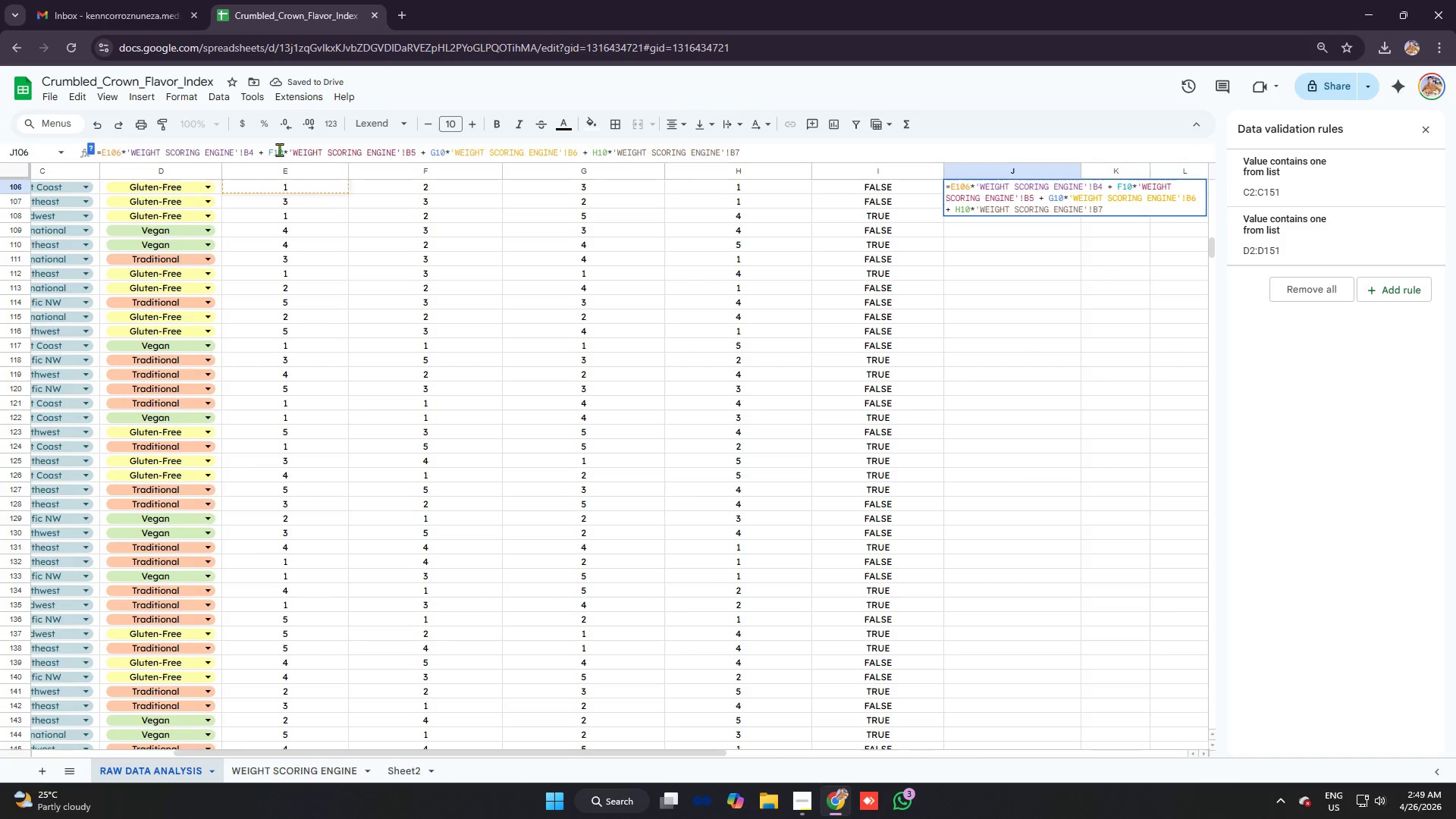 
left_click([284, 149])
 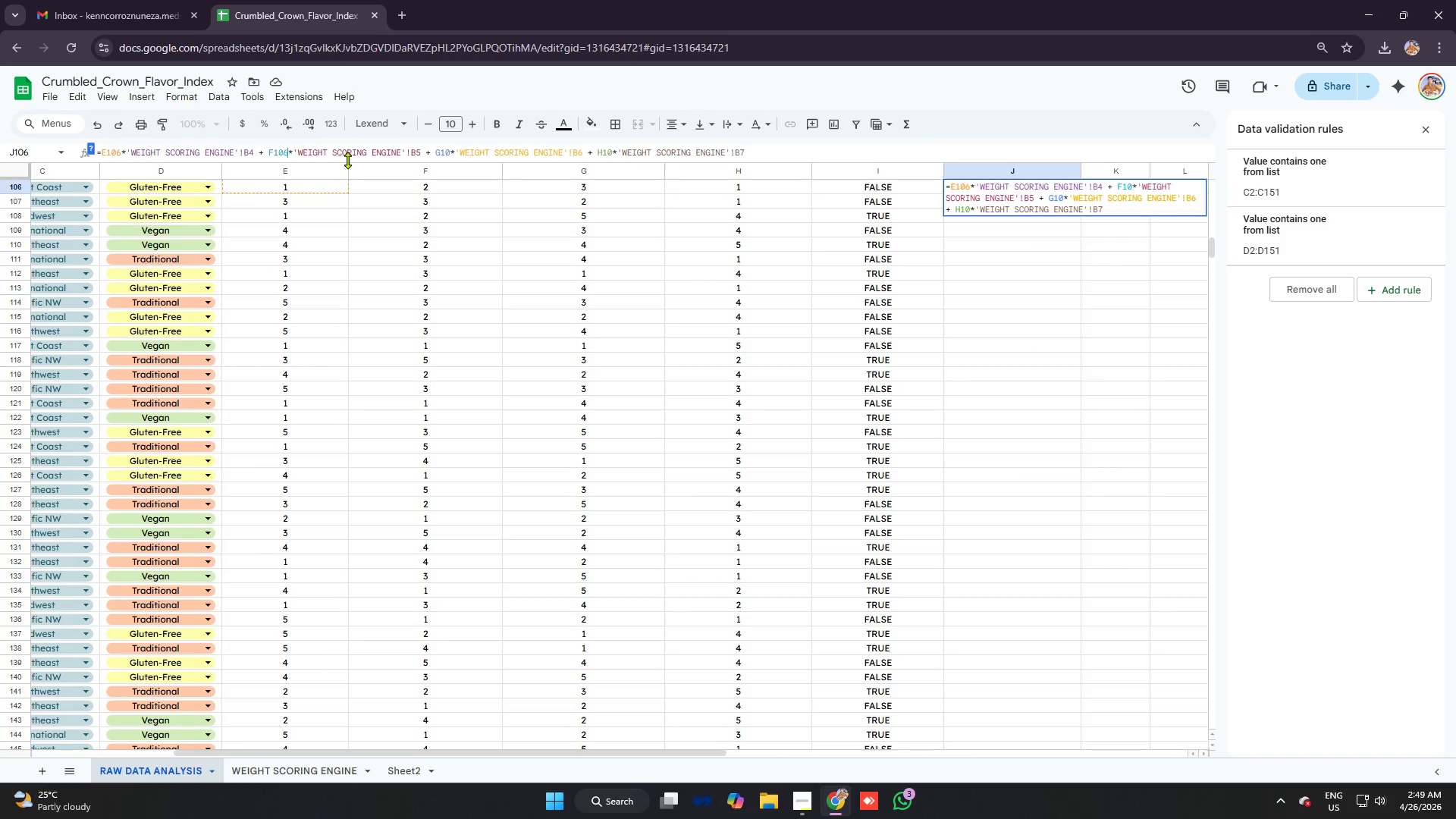 
key(6)
 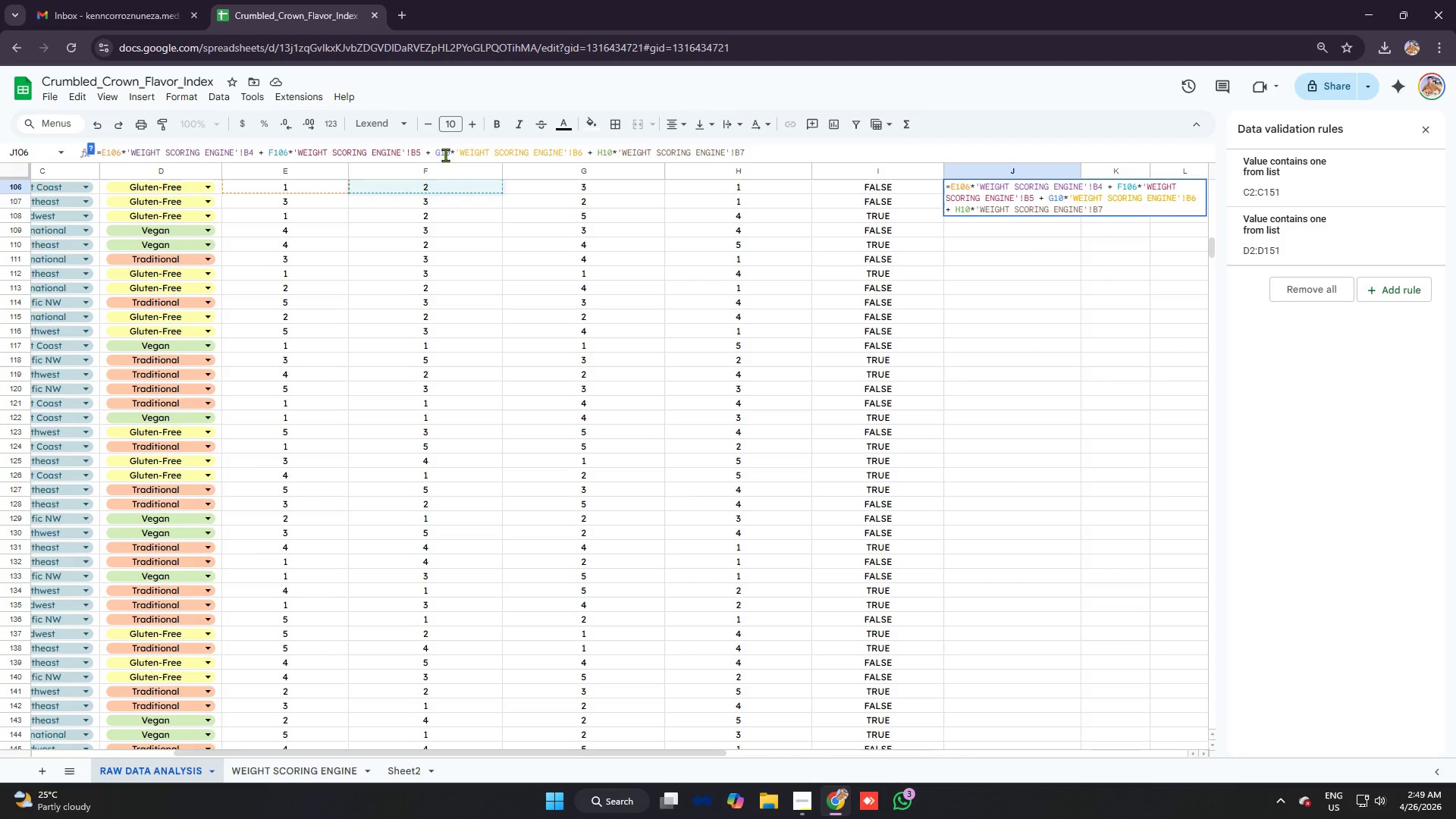 
left_click([450, 152])
 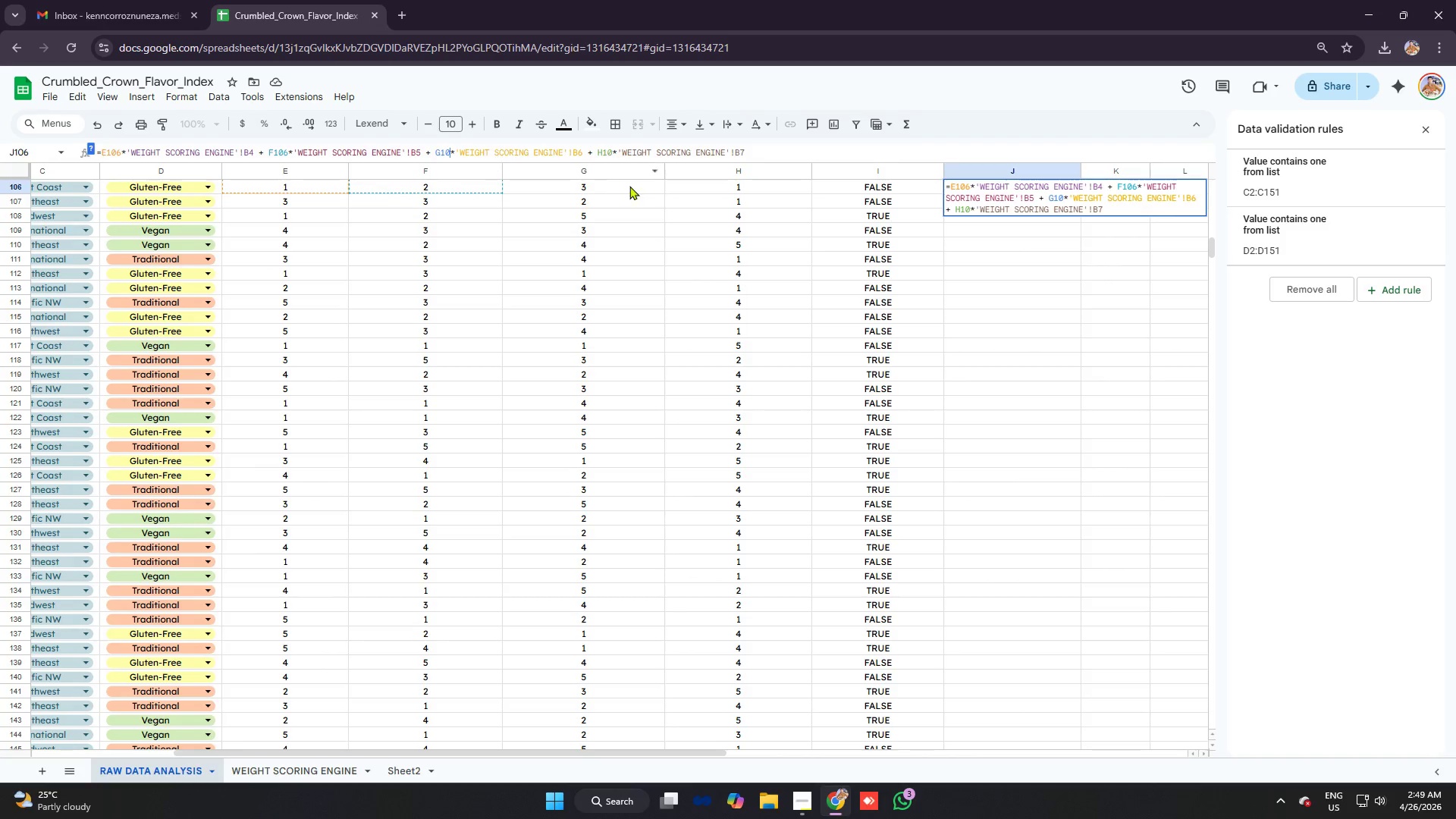 
key(6)
 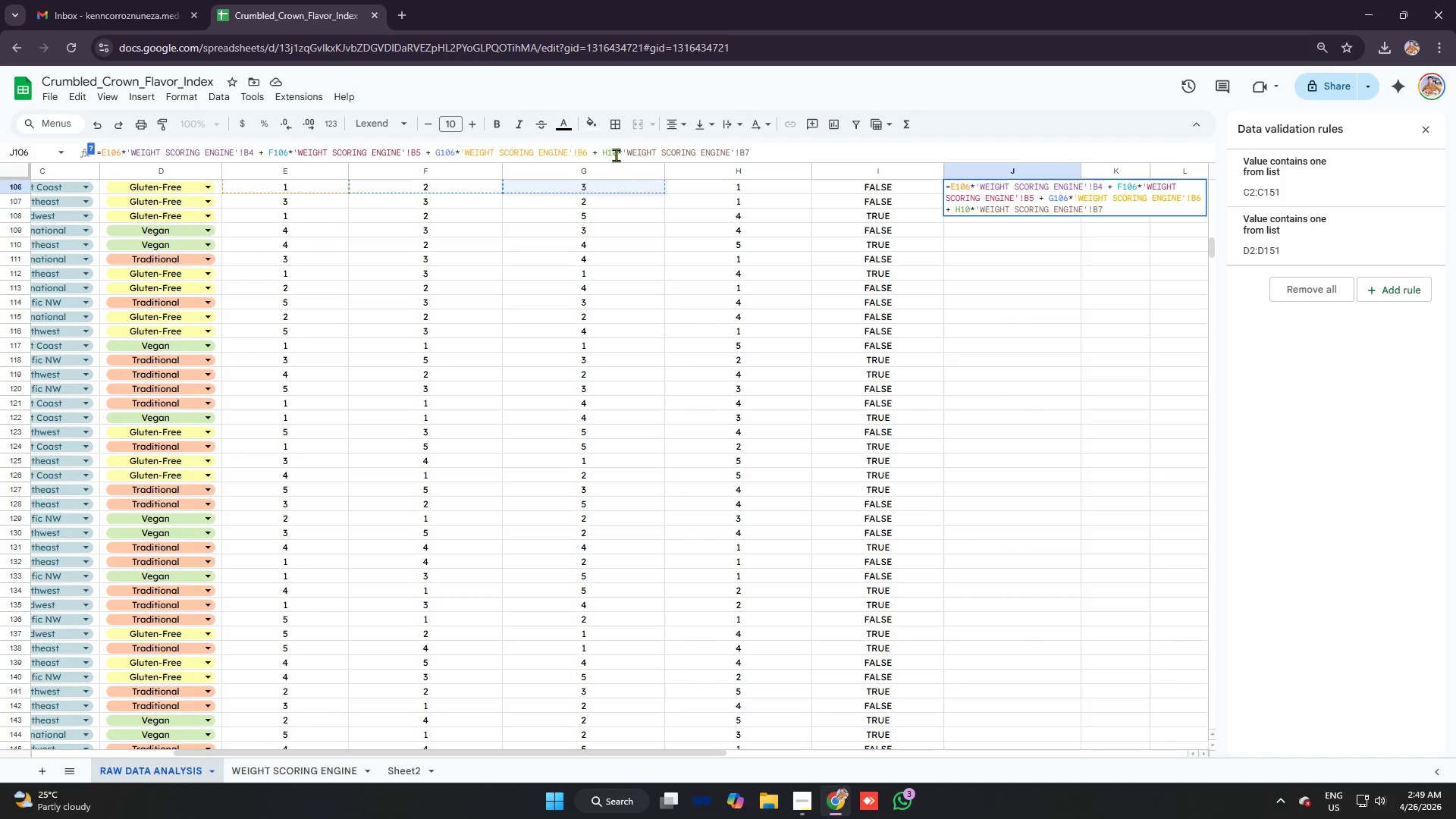 
left_click([619, 154])
 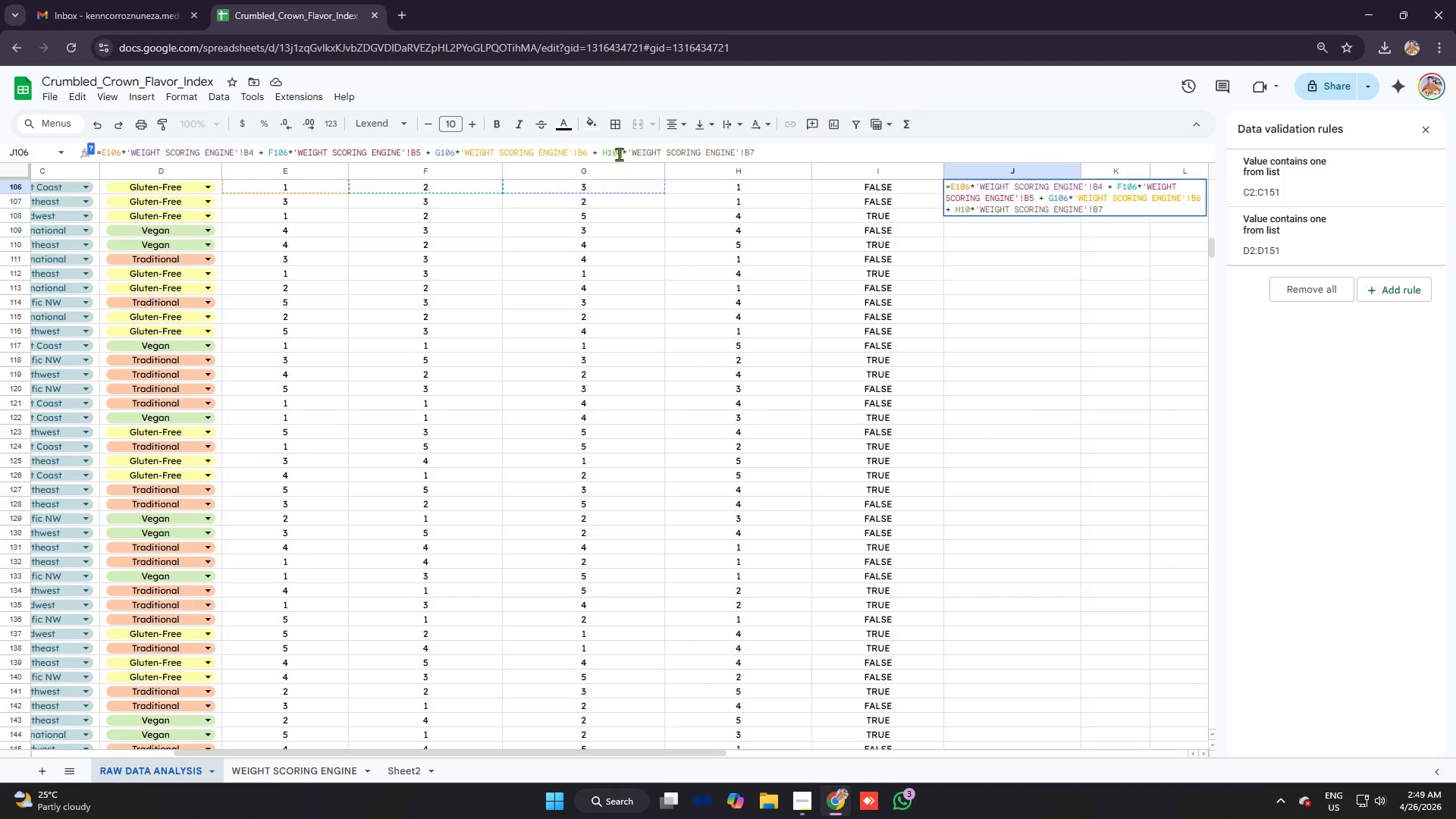 
key(6)
 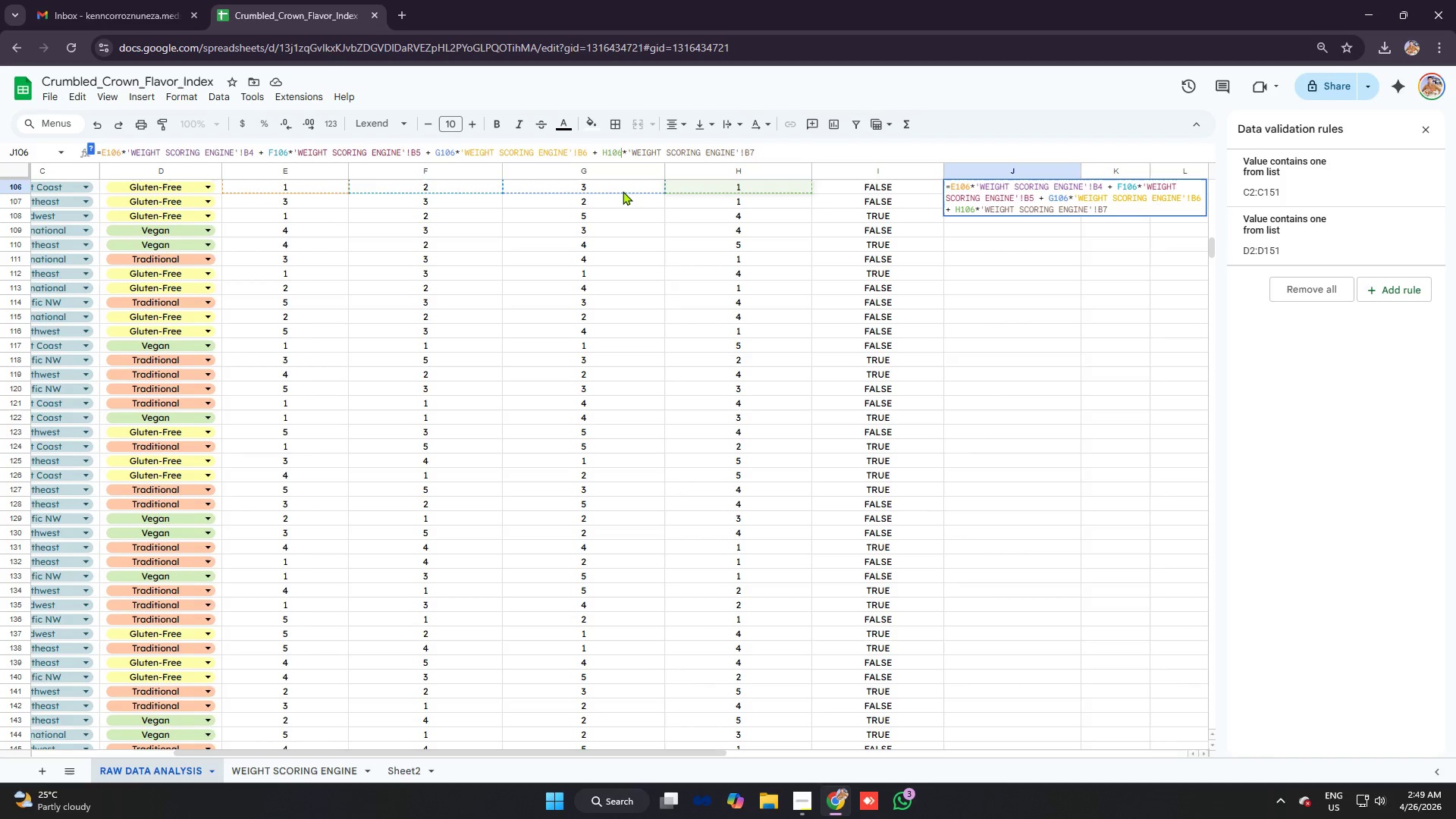 
key(Enter)
 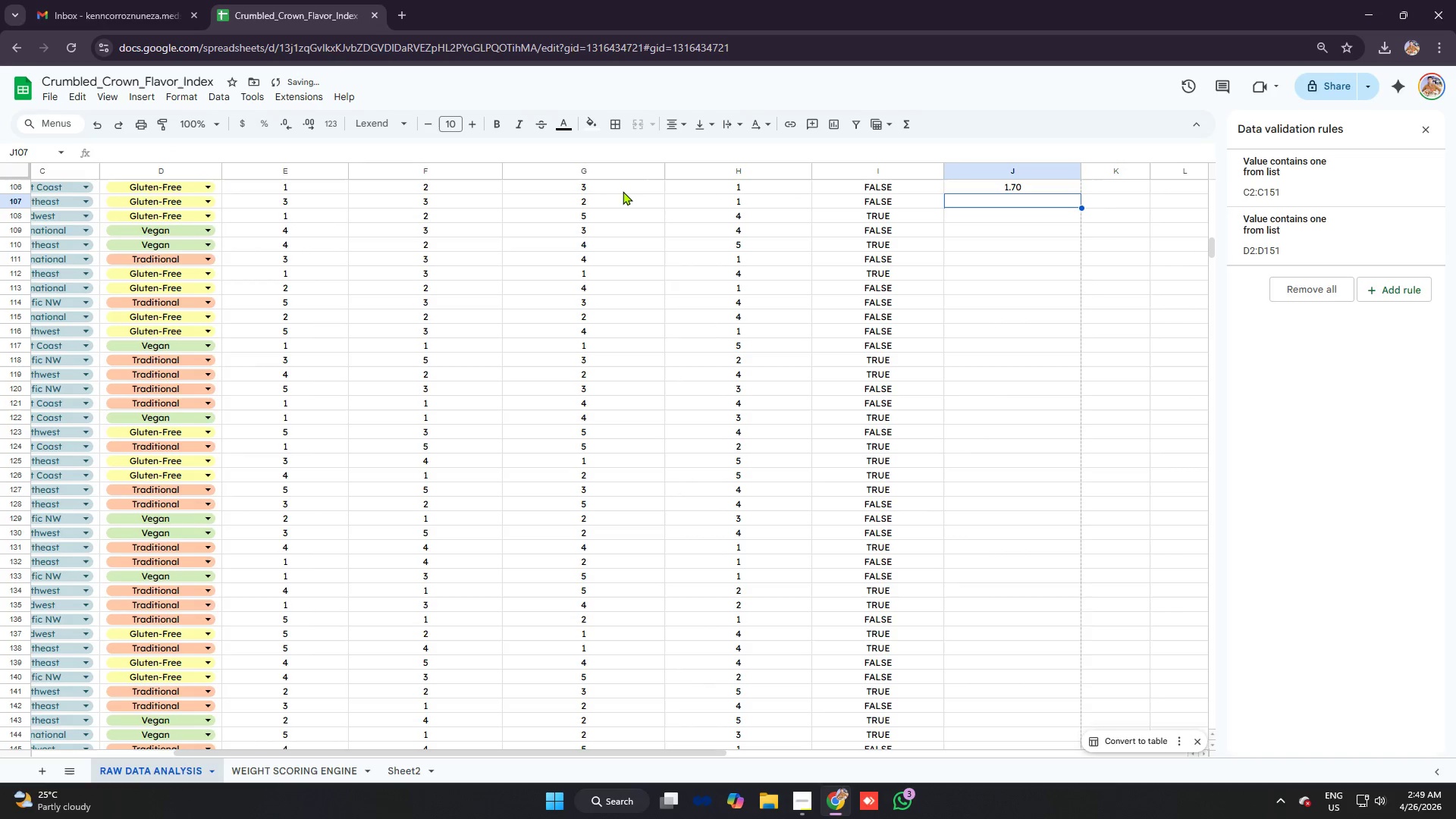 
key(Control+ControlLeft)
 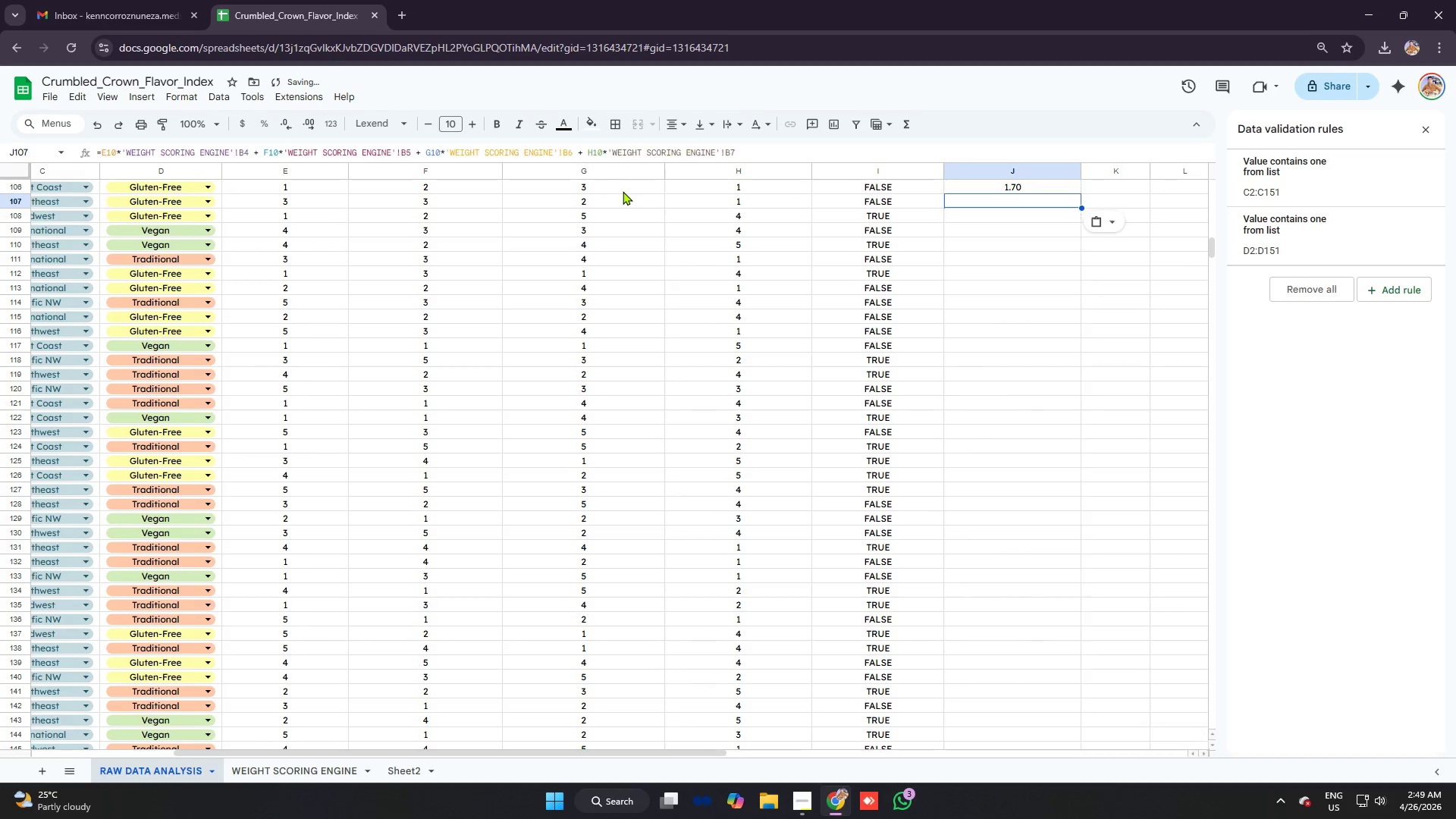 
key(Control+V)
 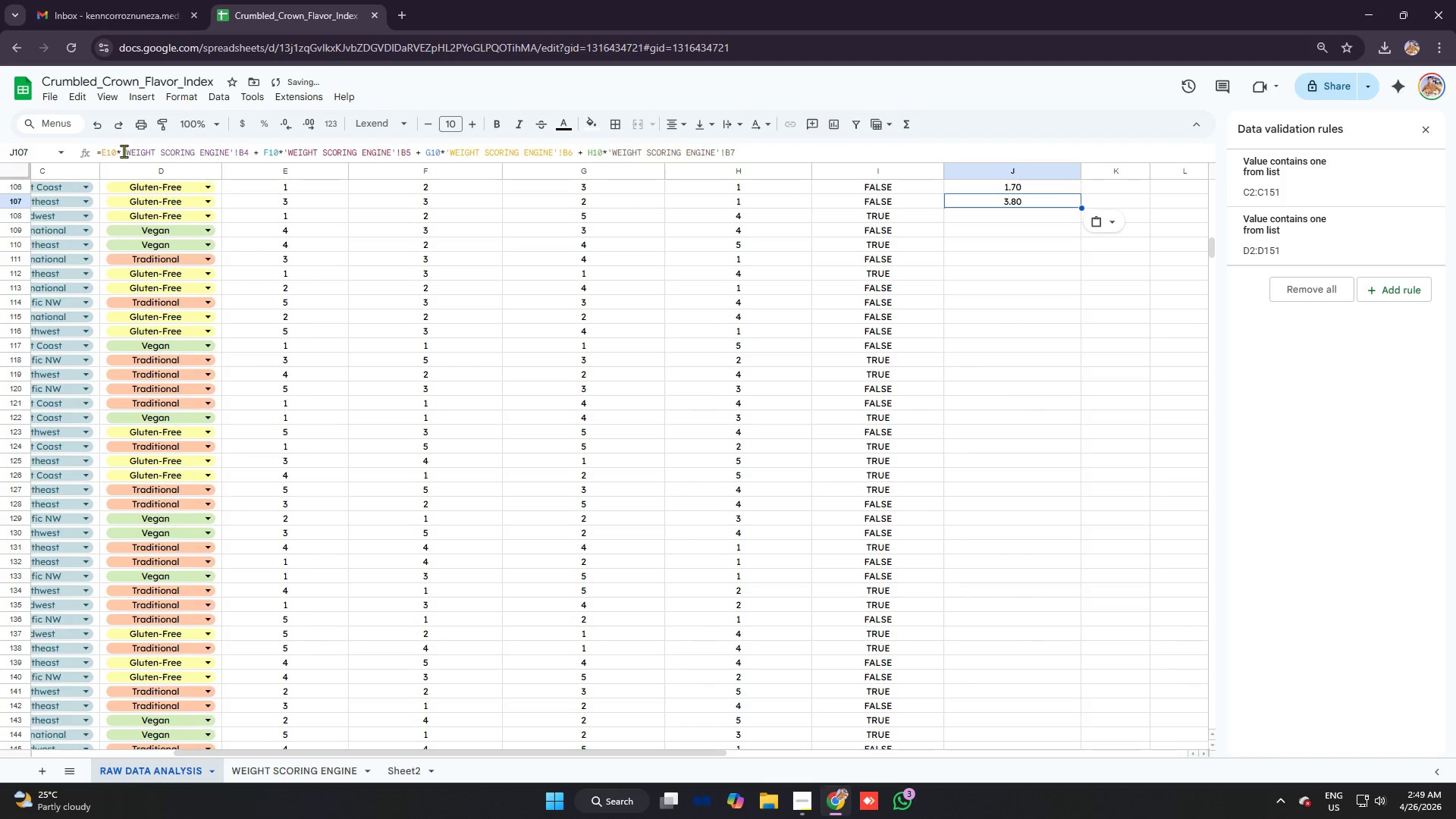 
left_click([115, 146])
 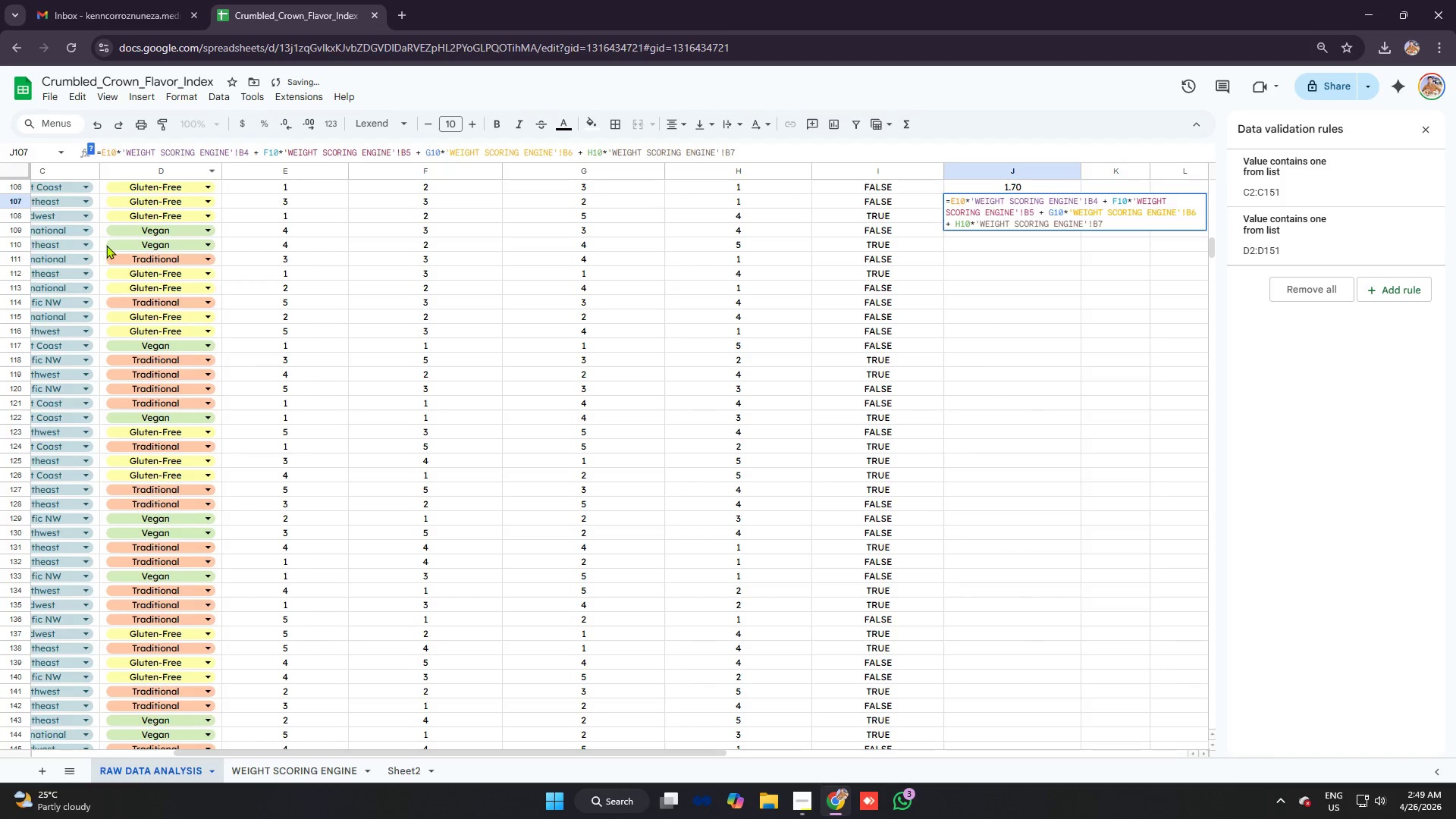 
key(7)
 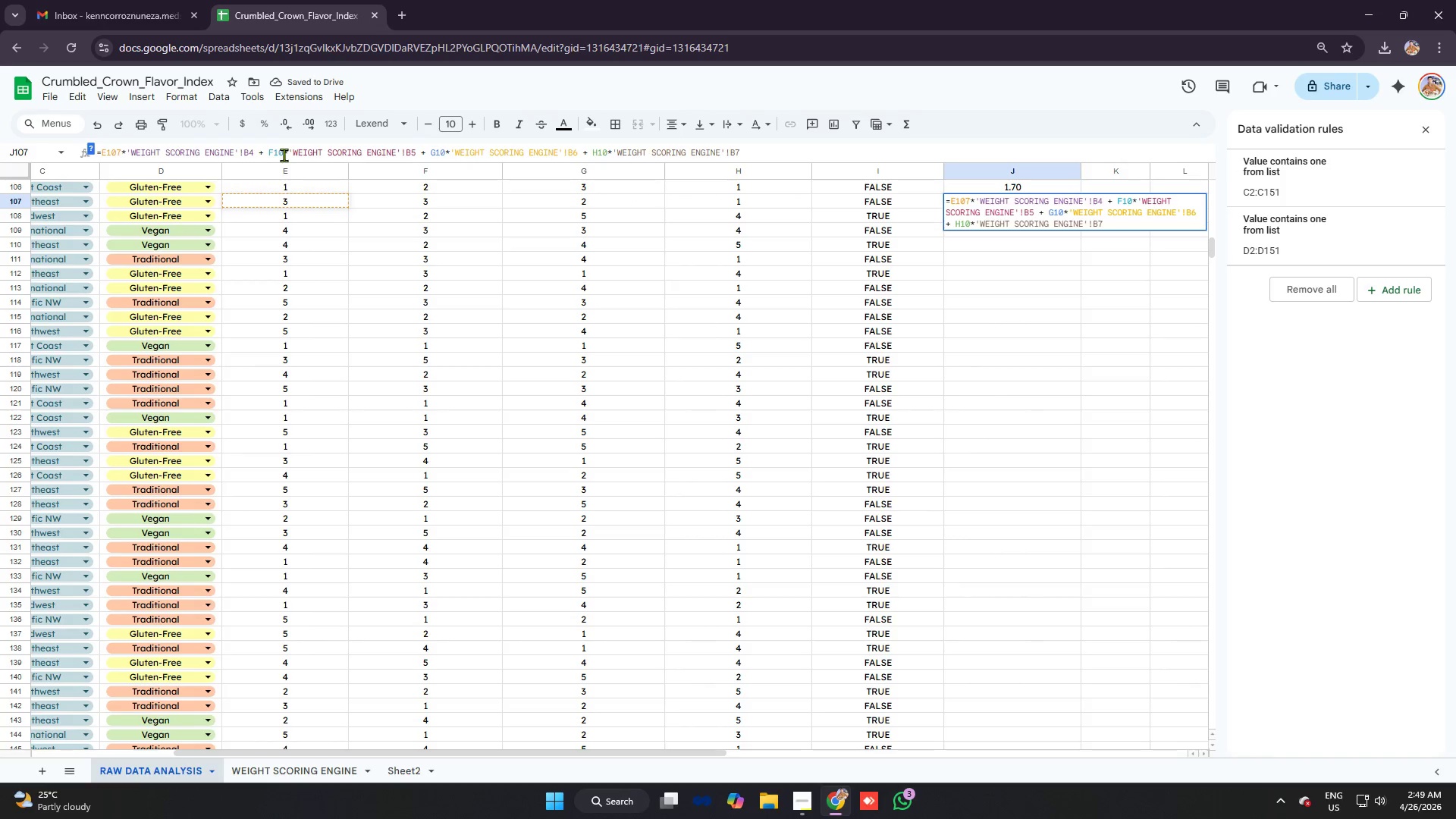 
left_click([284, 155])
 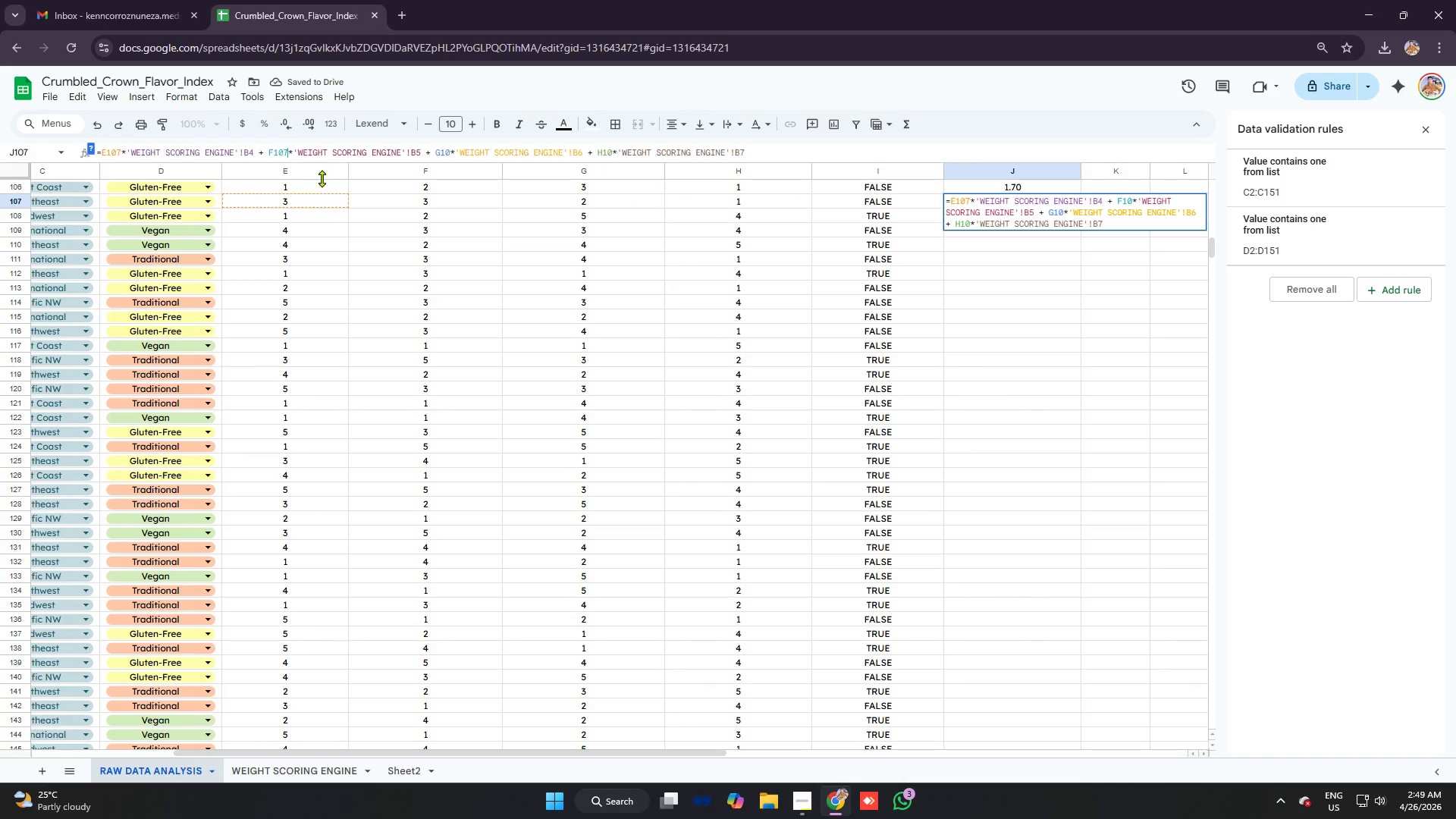 
key(7)
 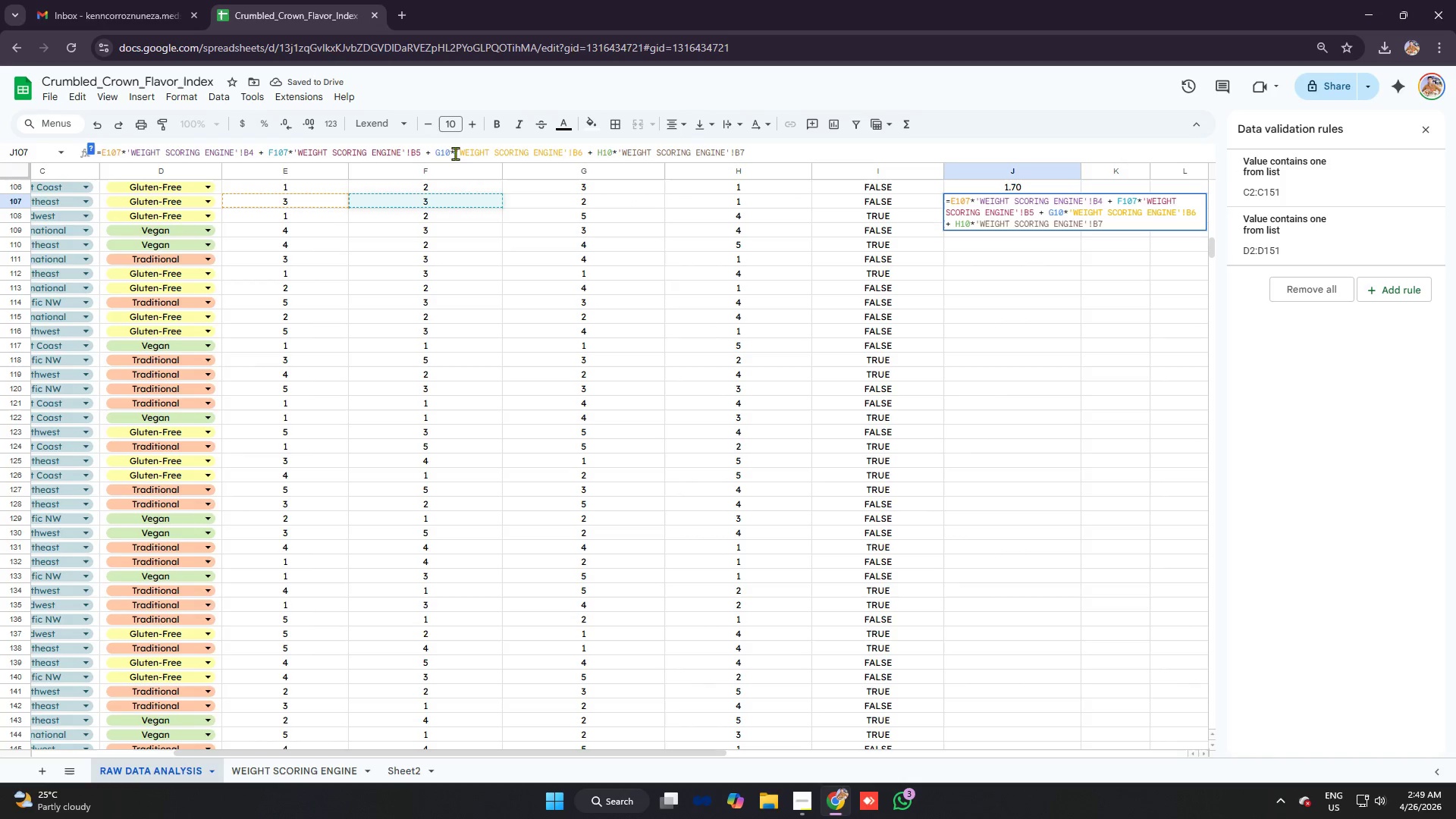 
left_click([454, 153])
 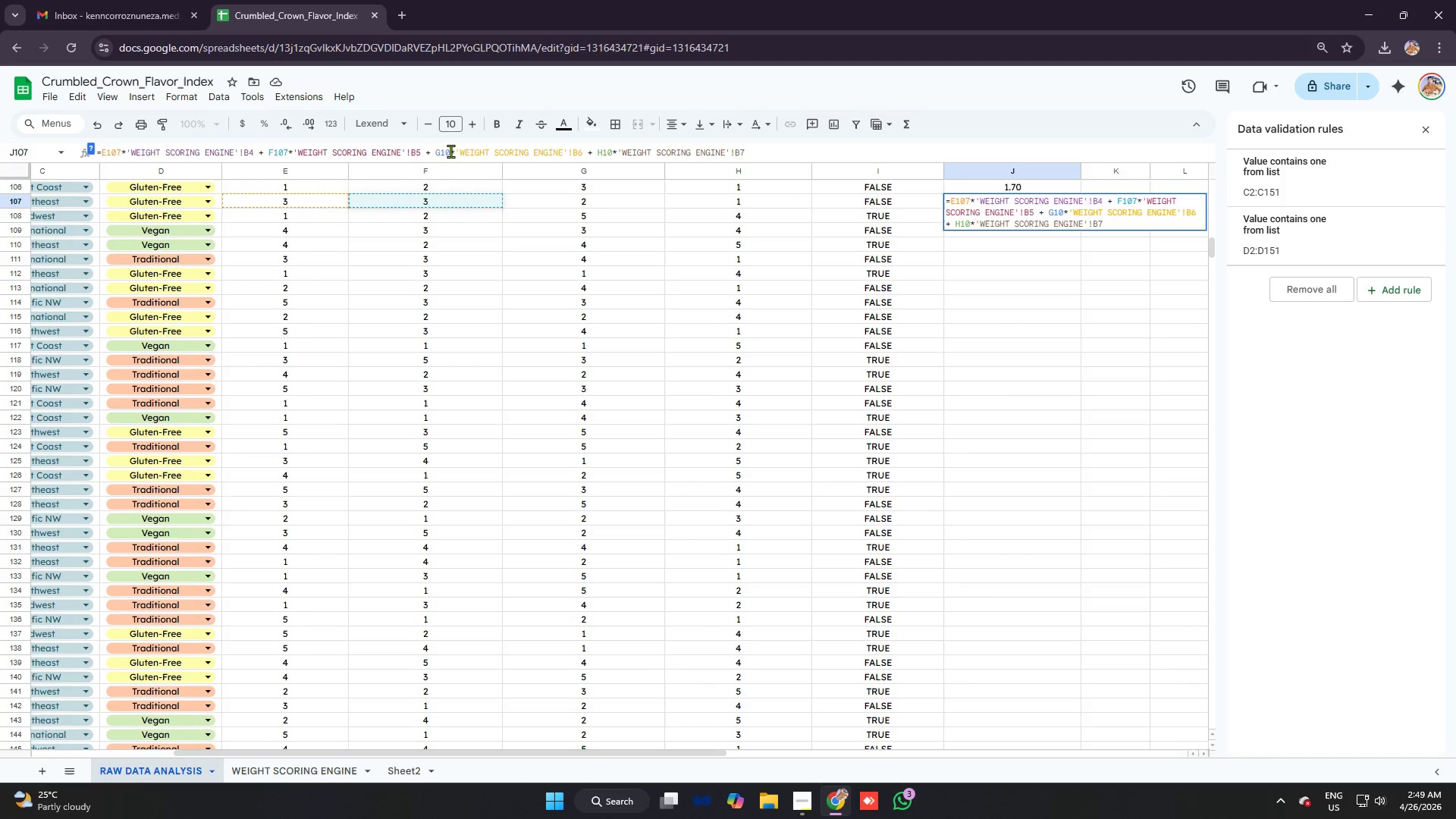 
left_click([452, 151])
 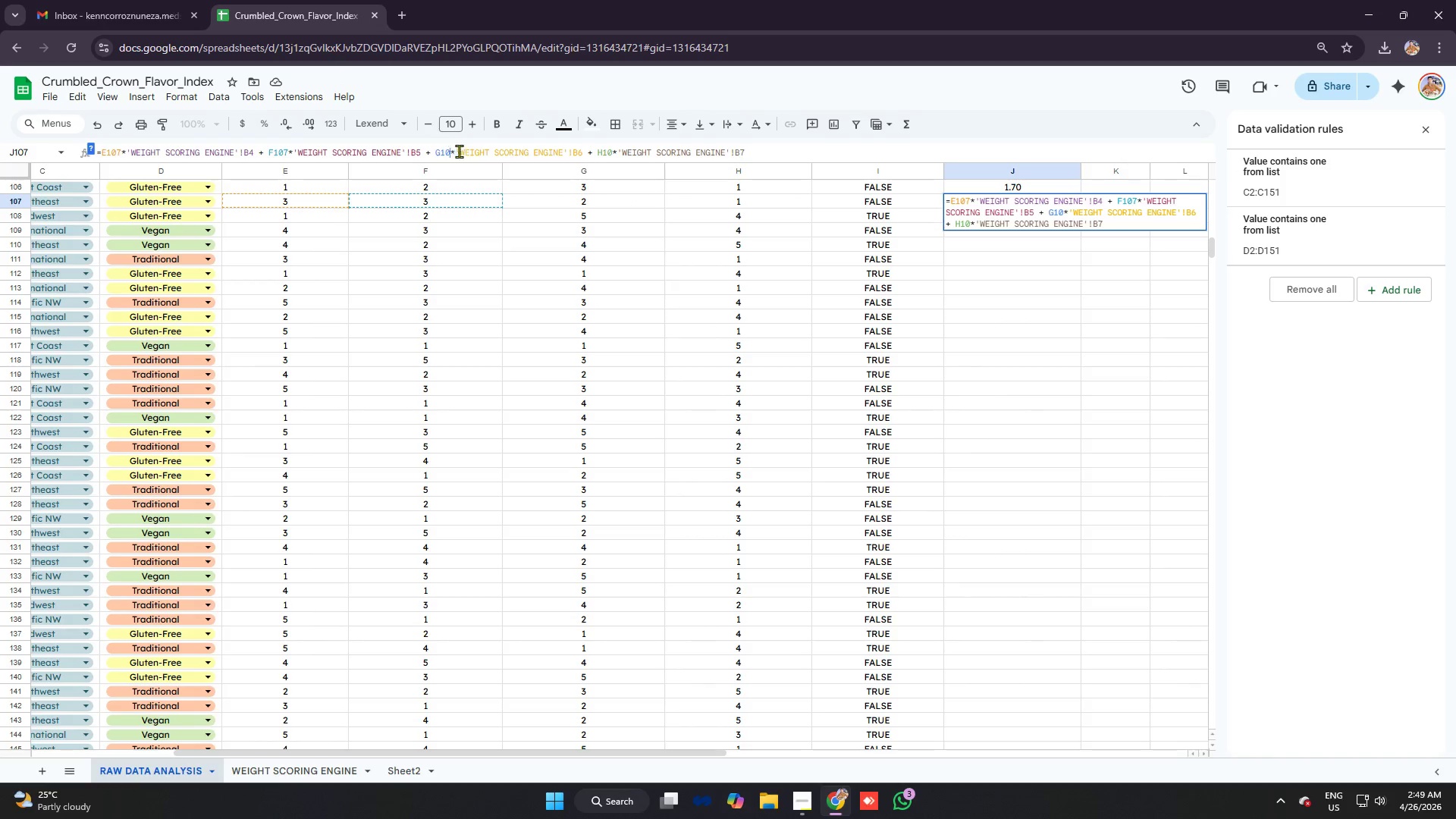 
key(7)
 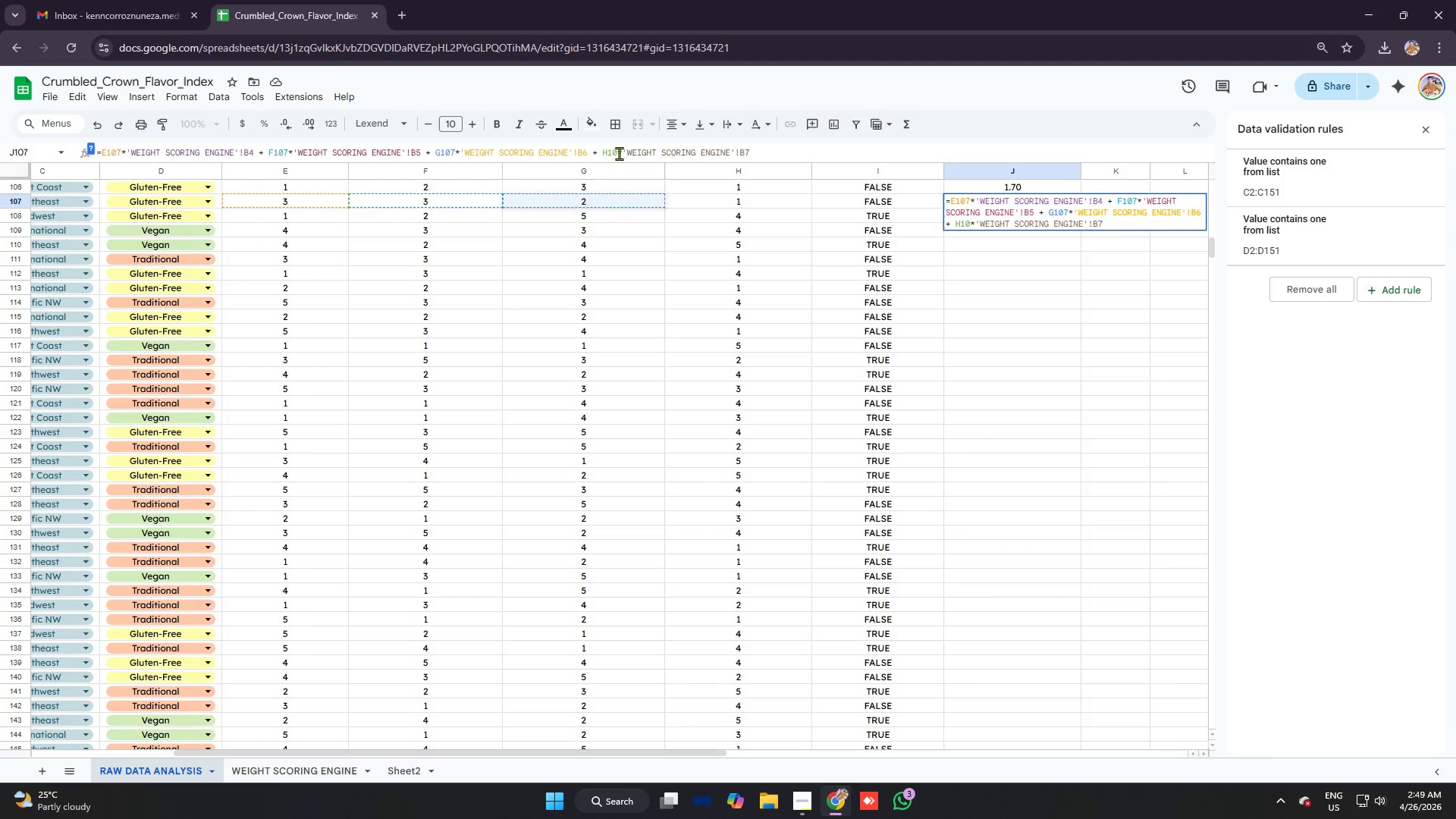 
left_click([619, 153])
 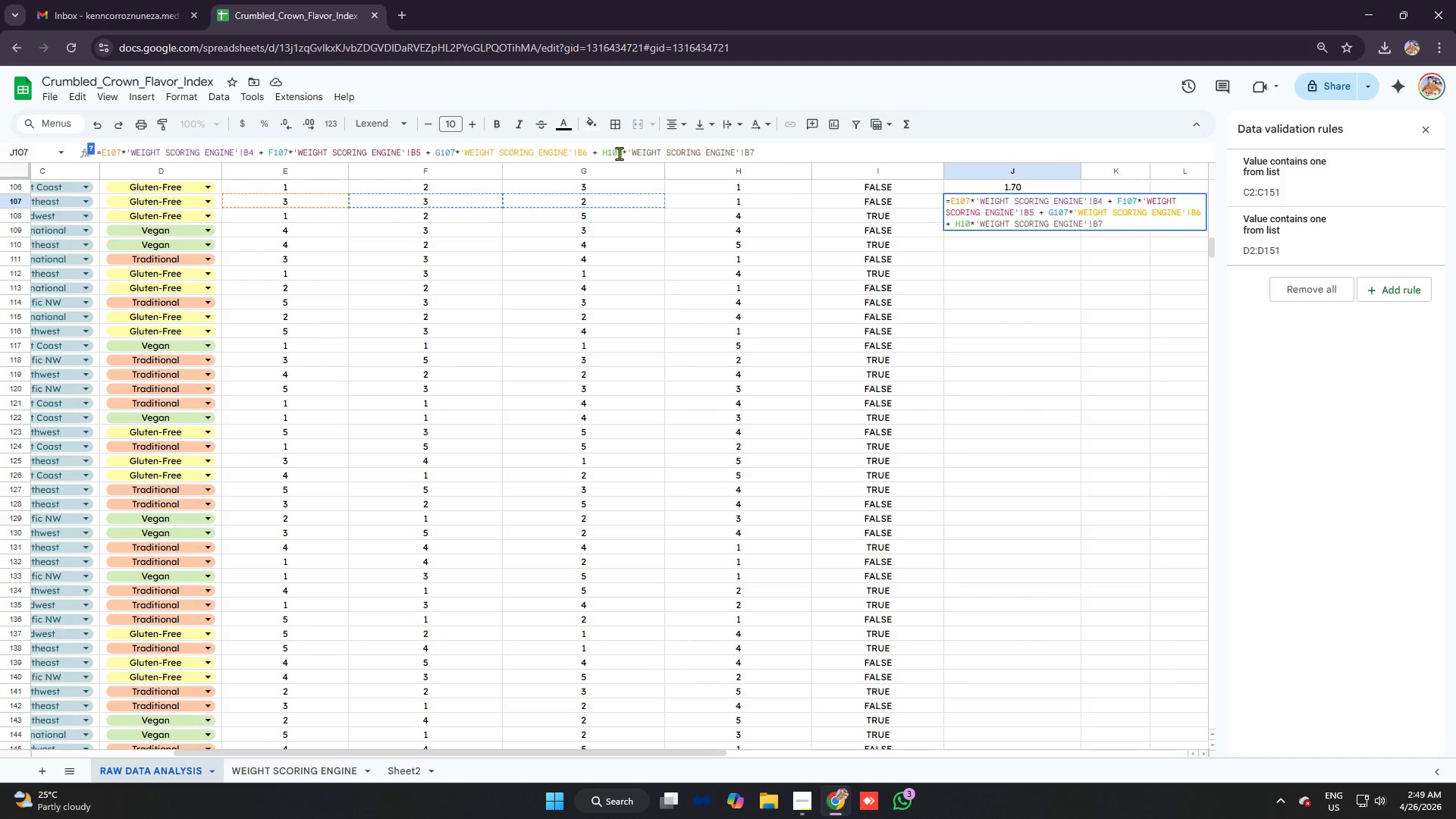 
key(7)
 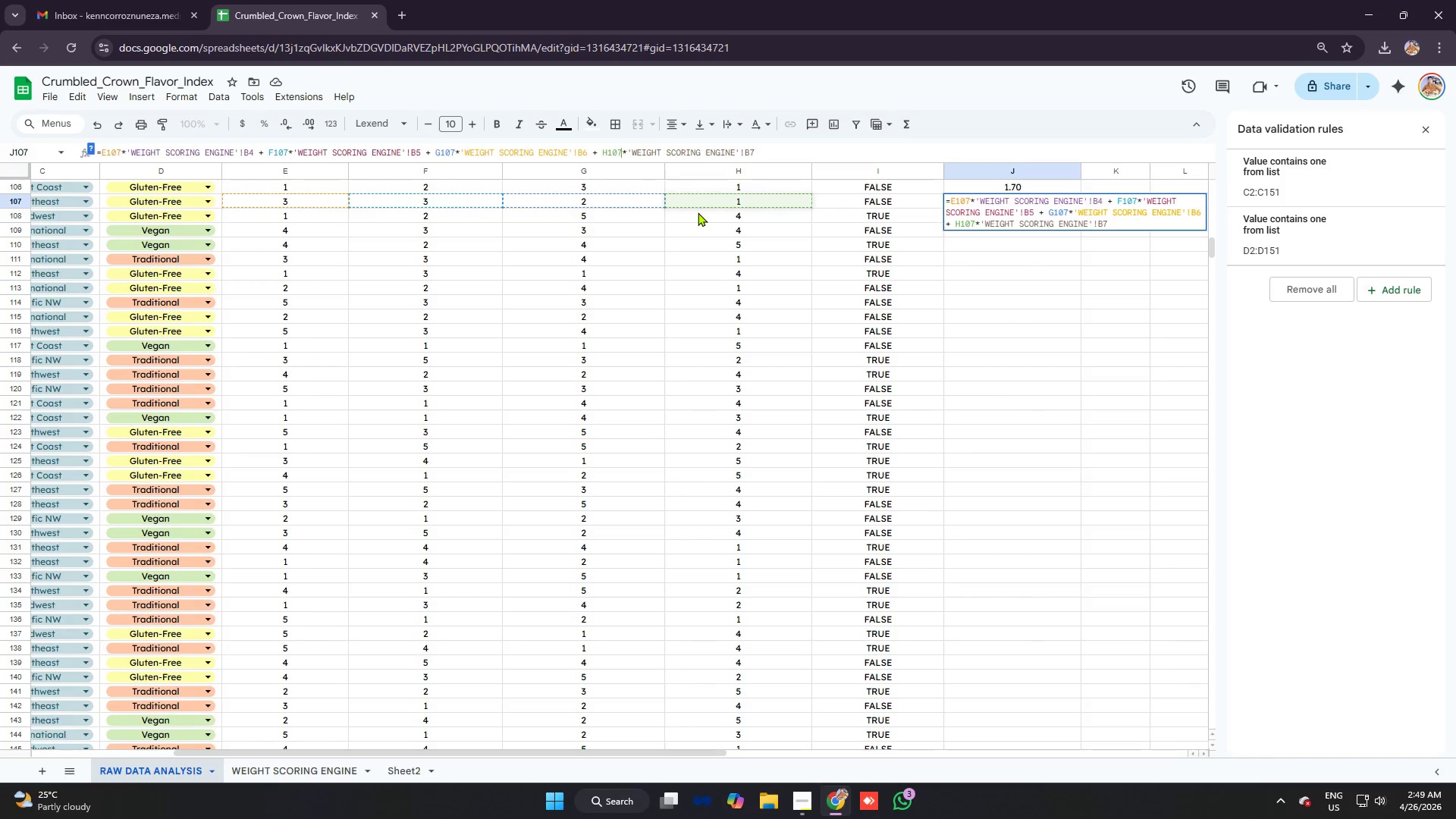 
key(Enter)
 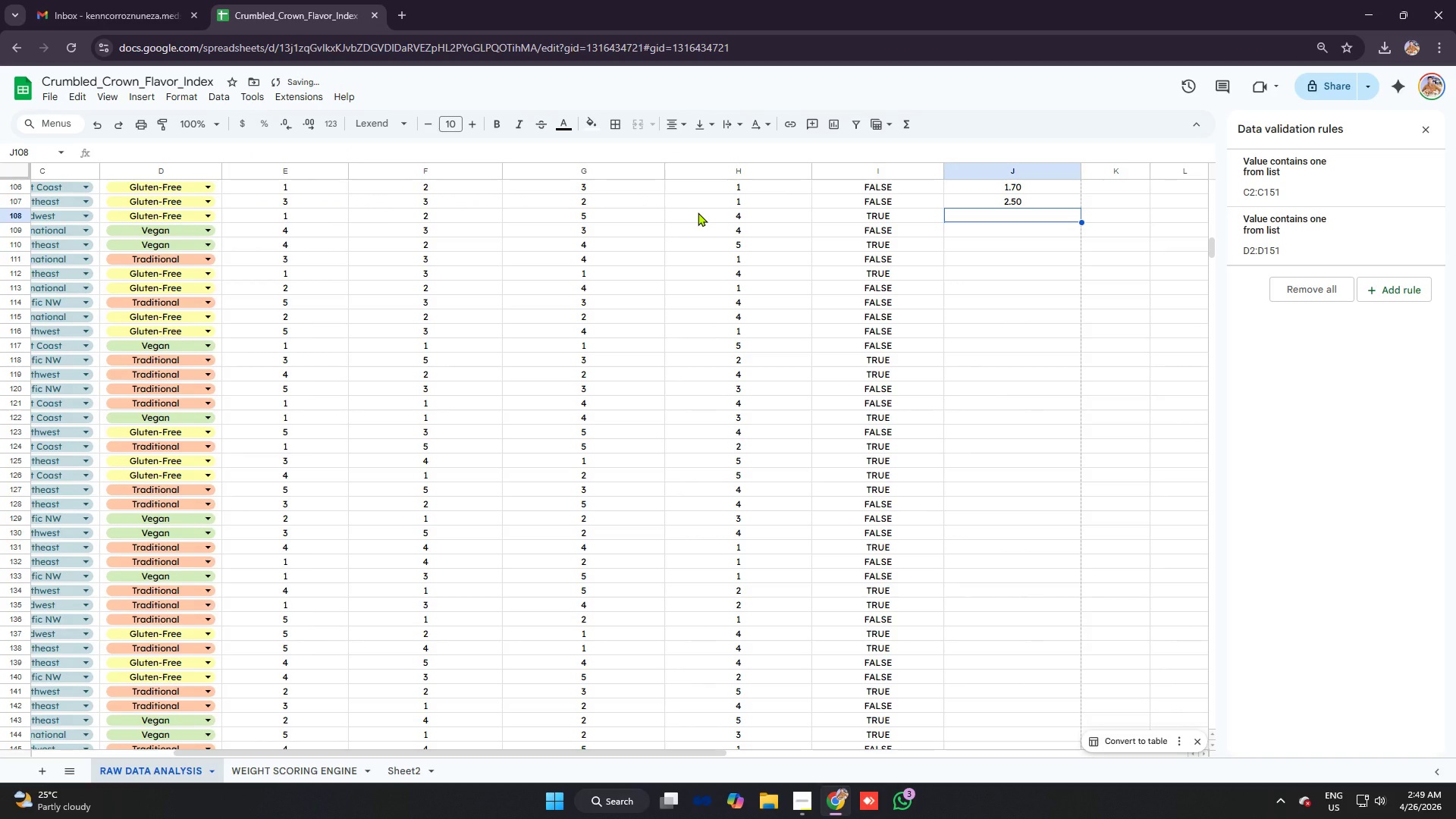 
key(Control+ControlLeft)
 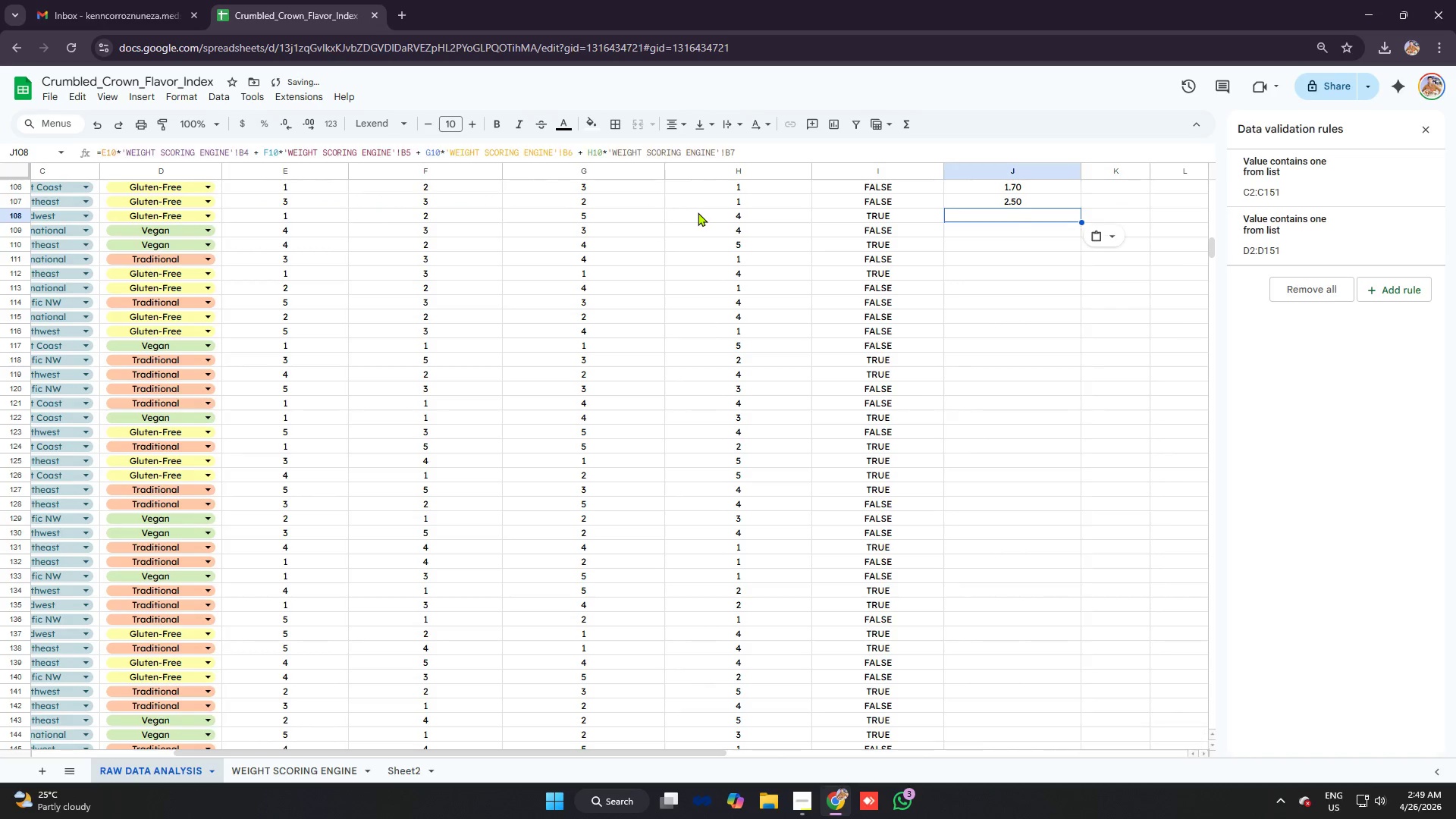 
key(Control+V)
 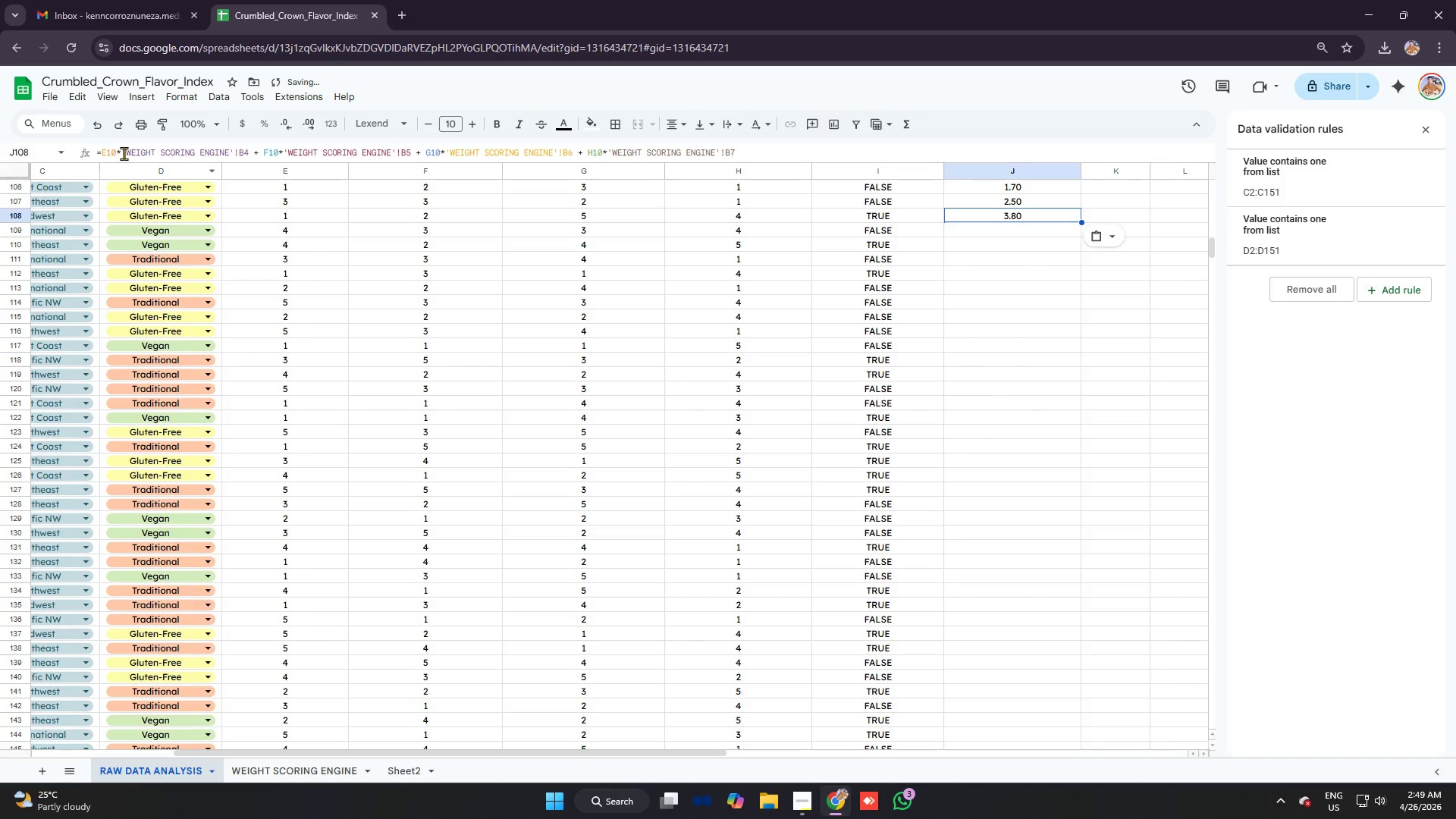 
left_click([116, 152])
 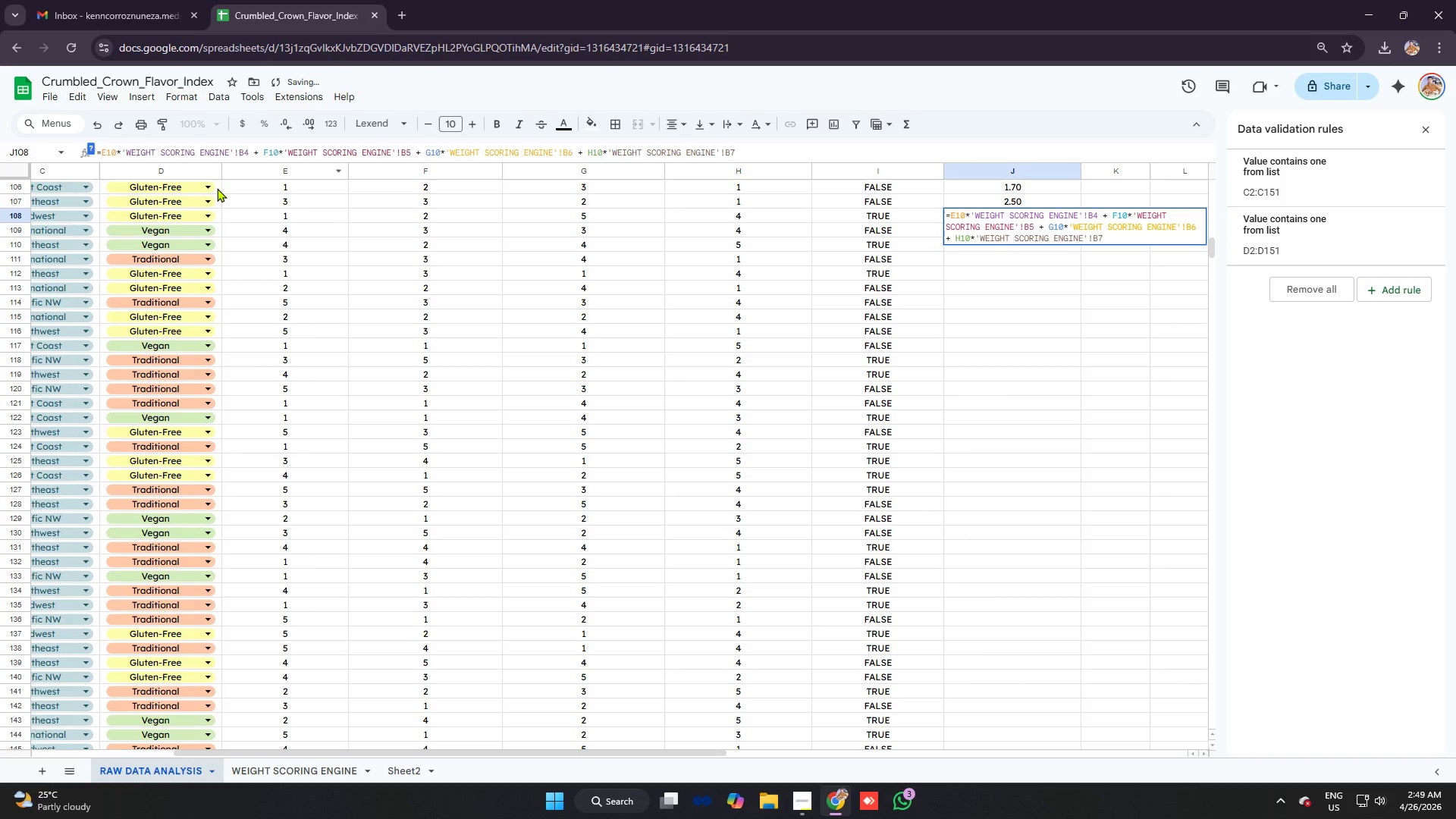 
key(8)
 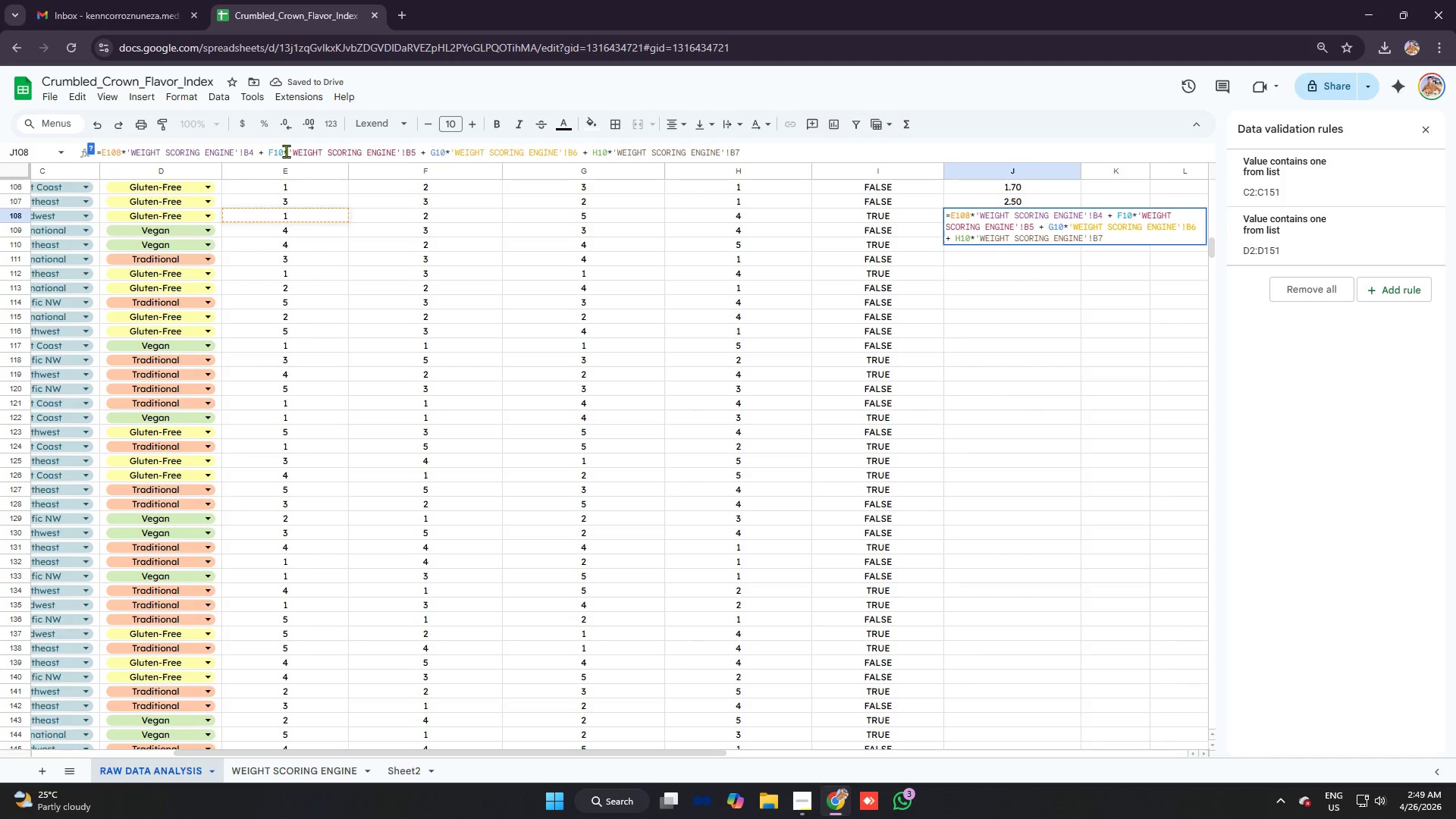 
left_click([283, 150])
 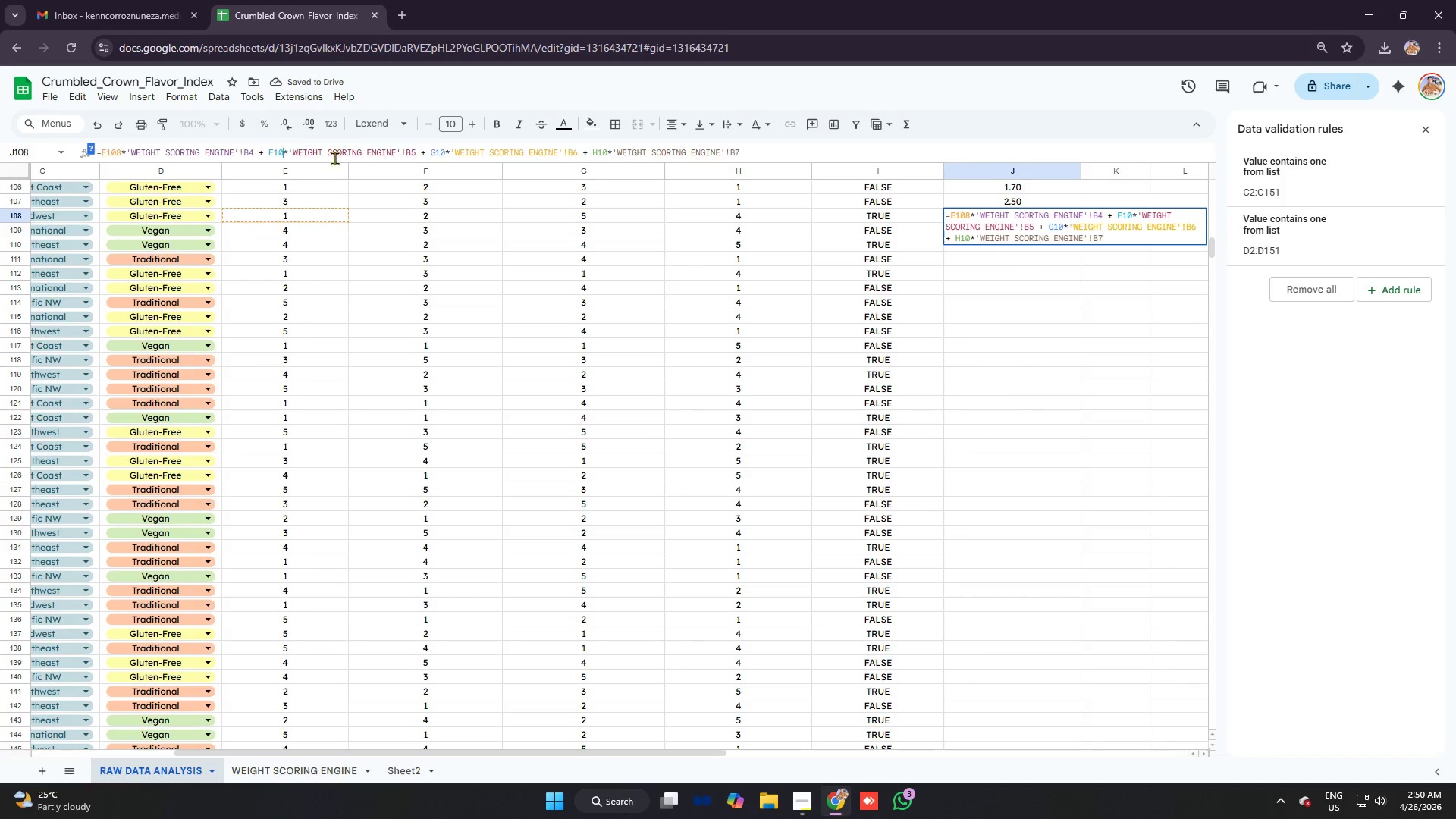 
key(8)
 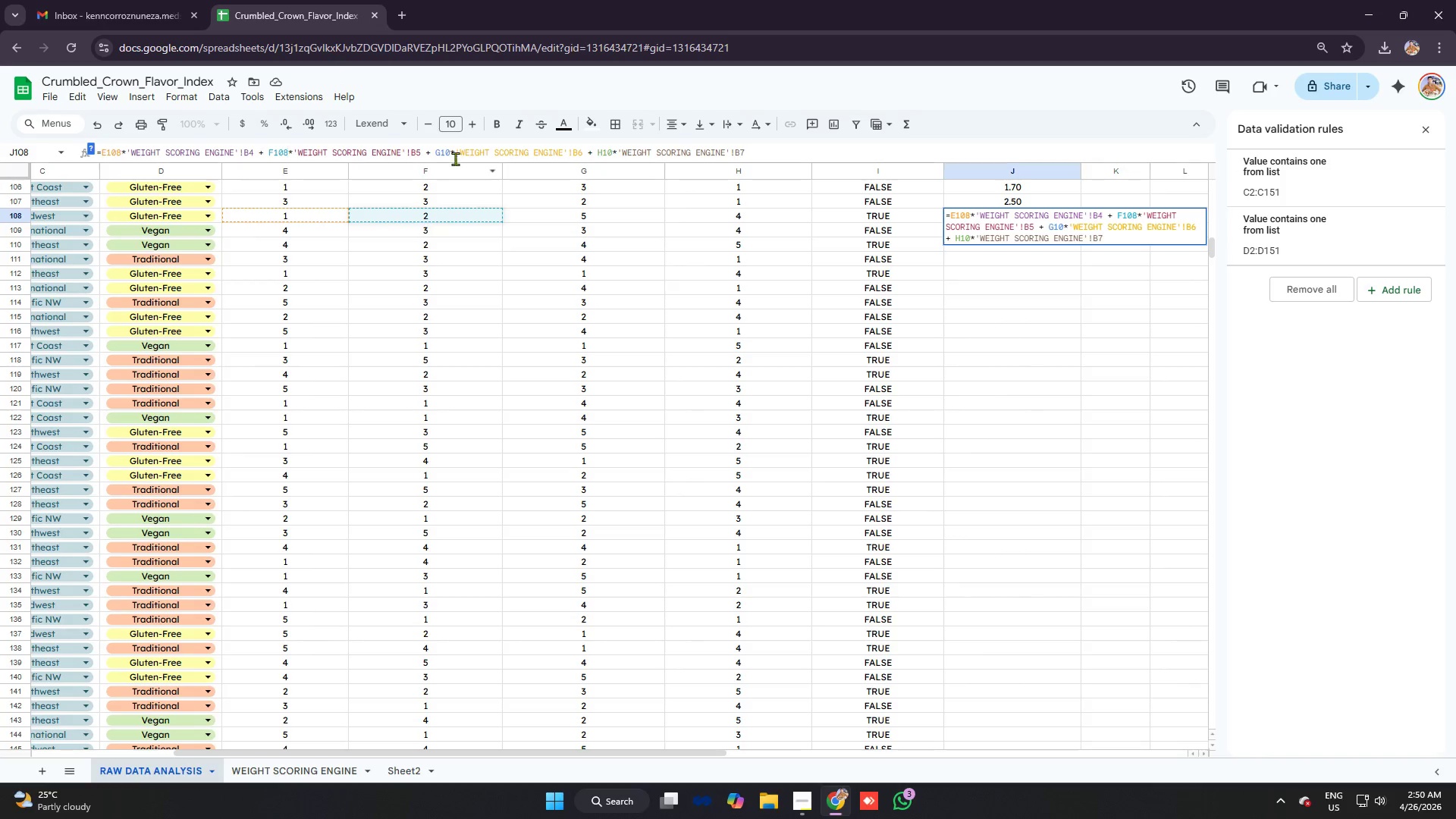 
left_click([449, 153])
 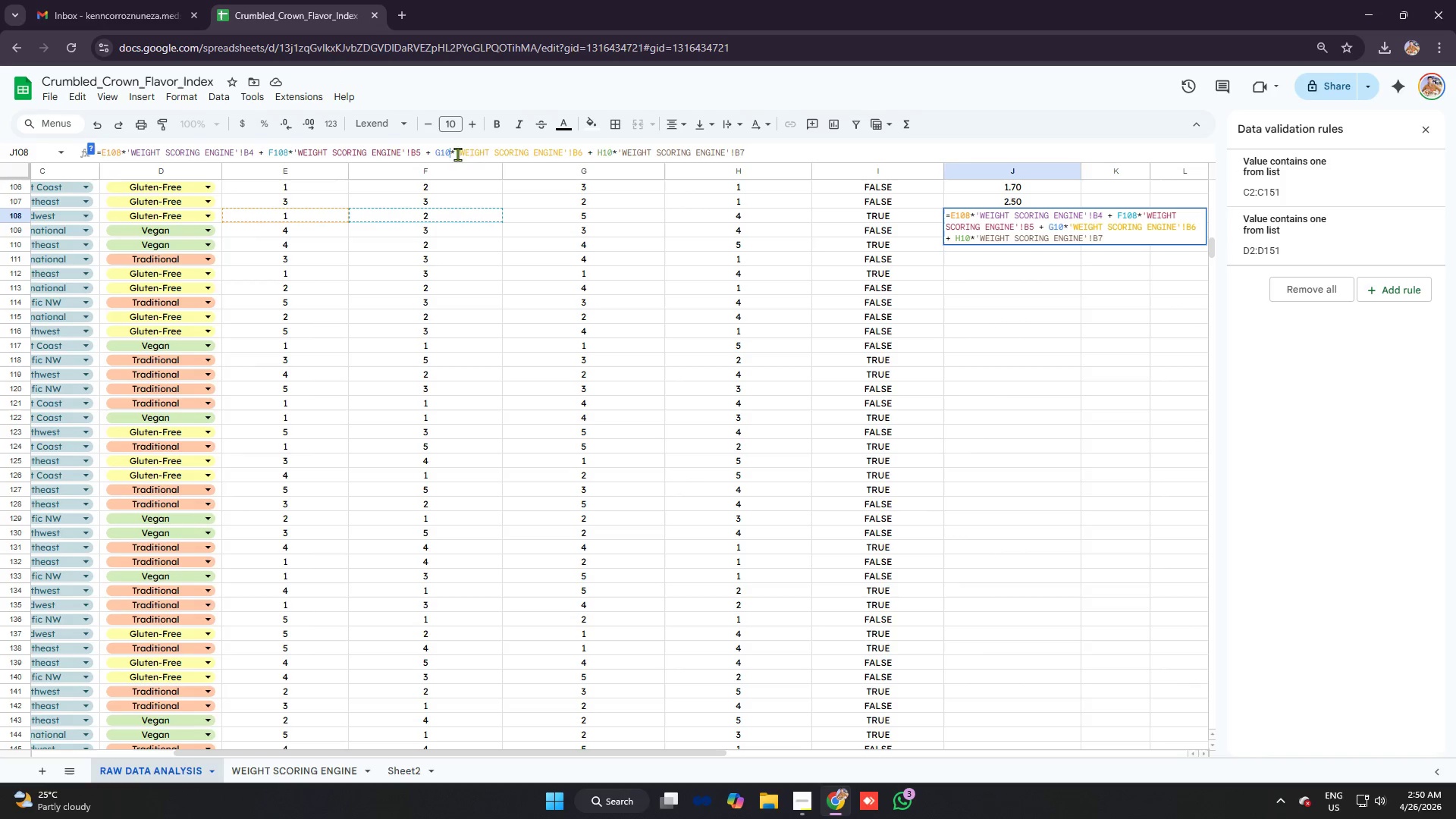 
key(8)
 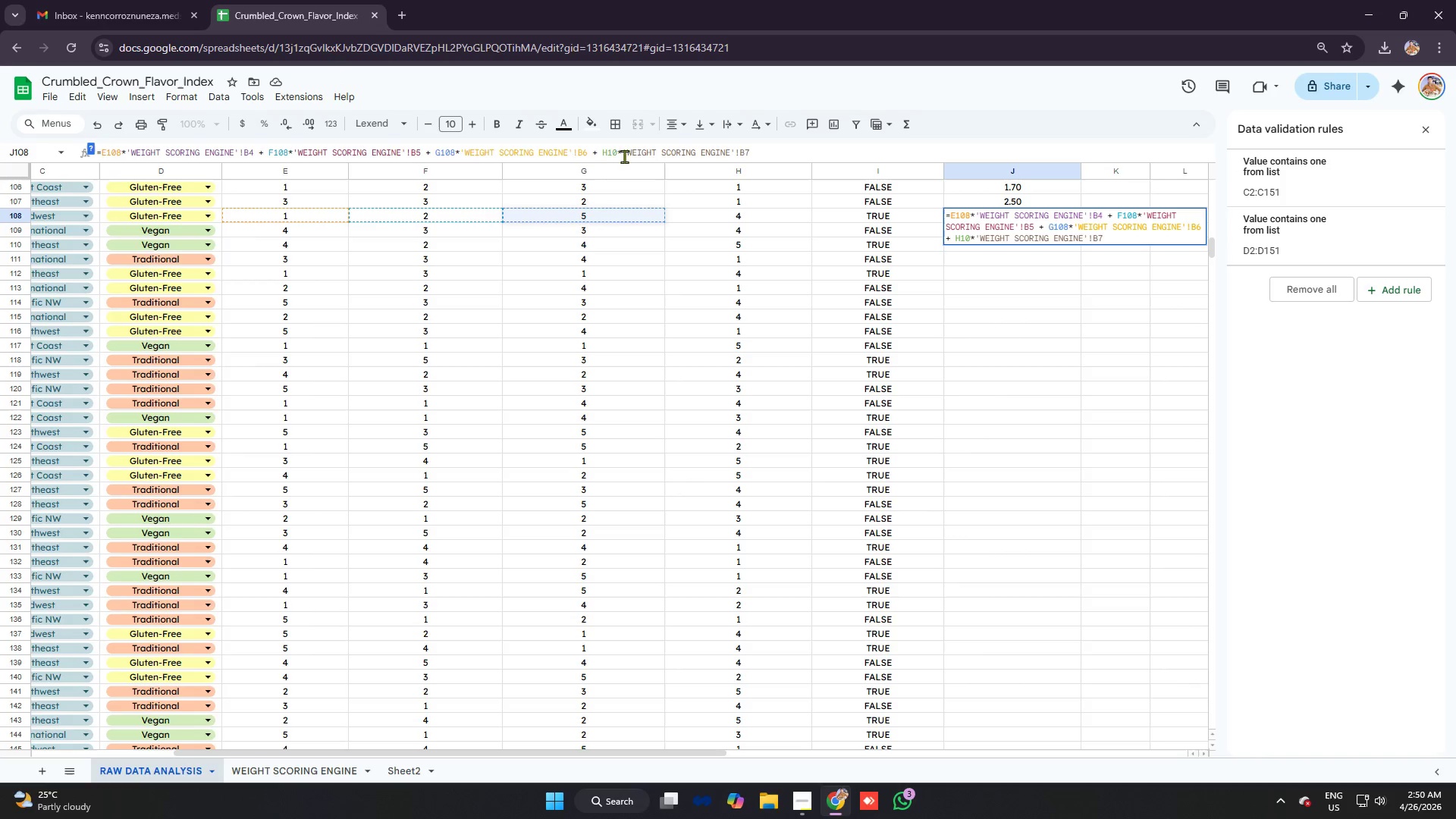 
left_click([617, 152])
 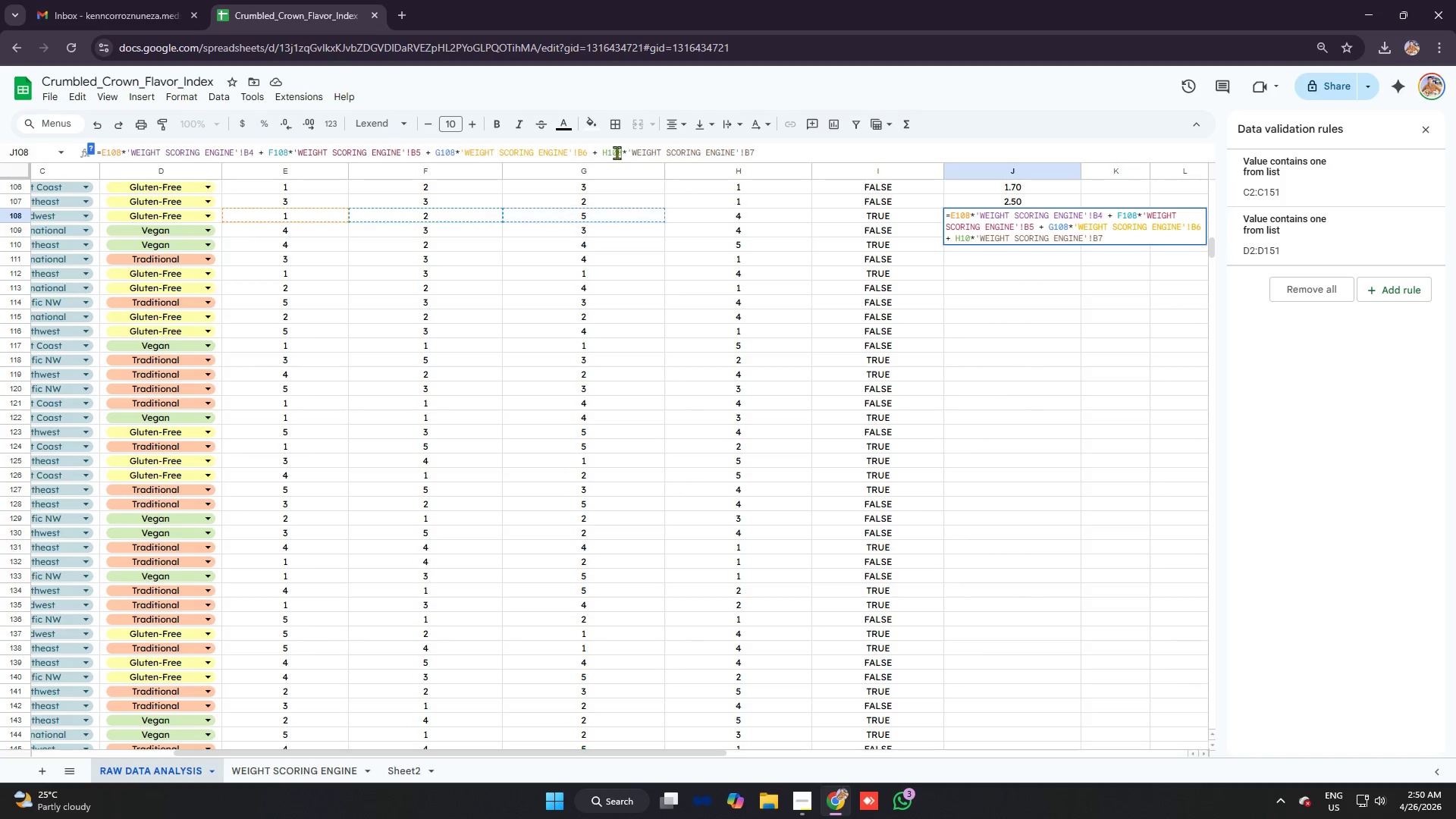 
key(8)
 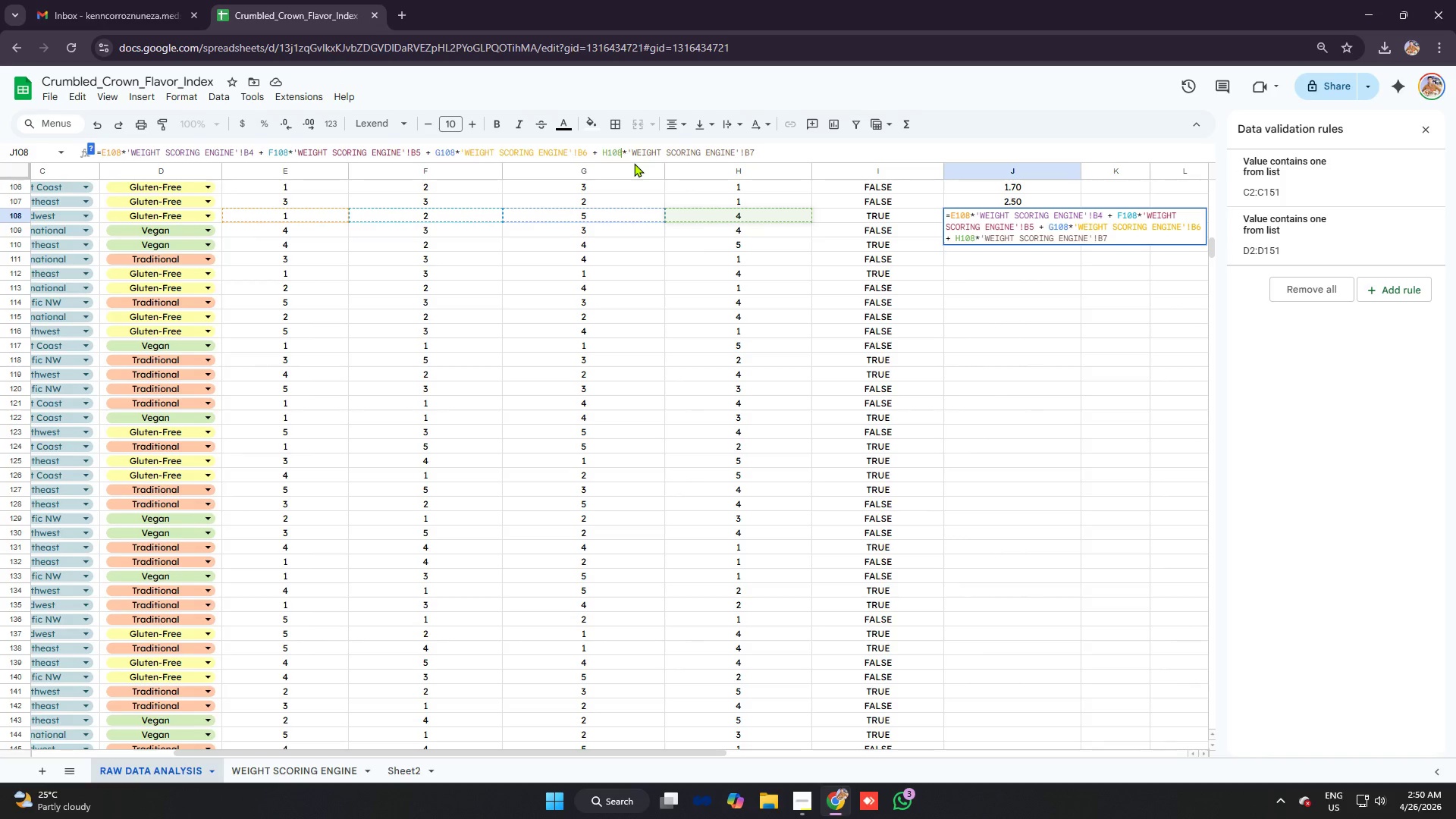 
key(Enter)
 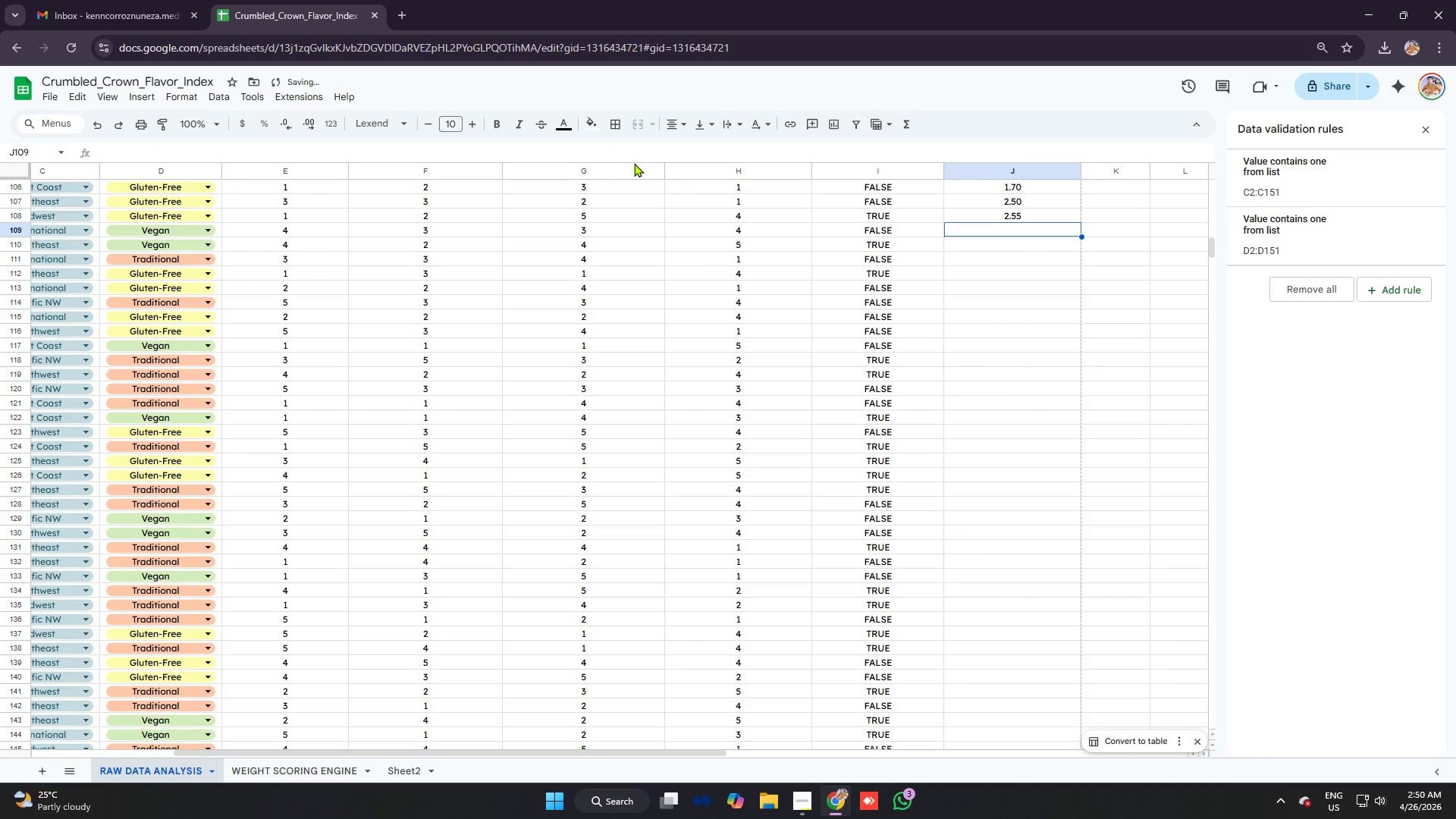 
key(Control+V)
 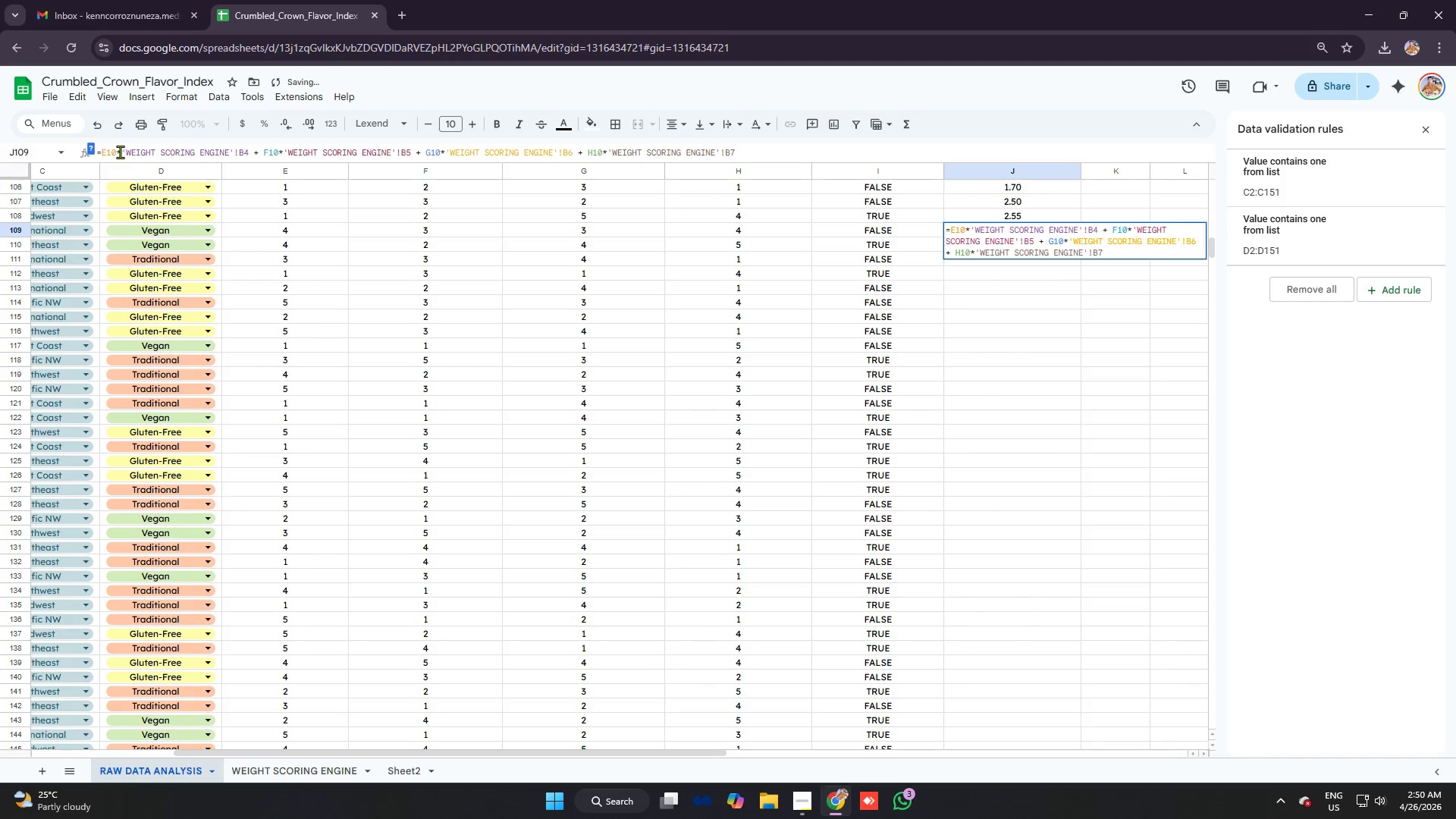 
left_click([117, 152])
 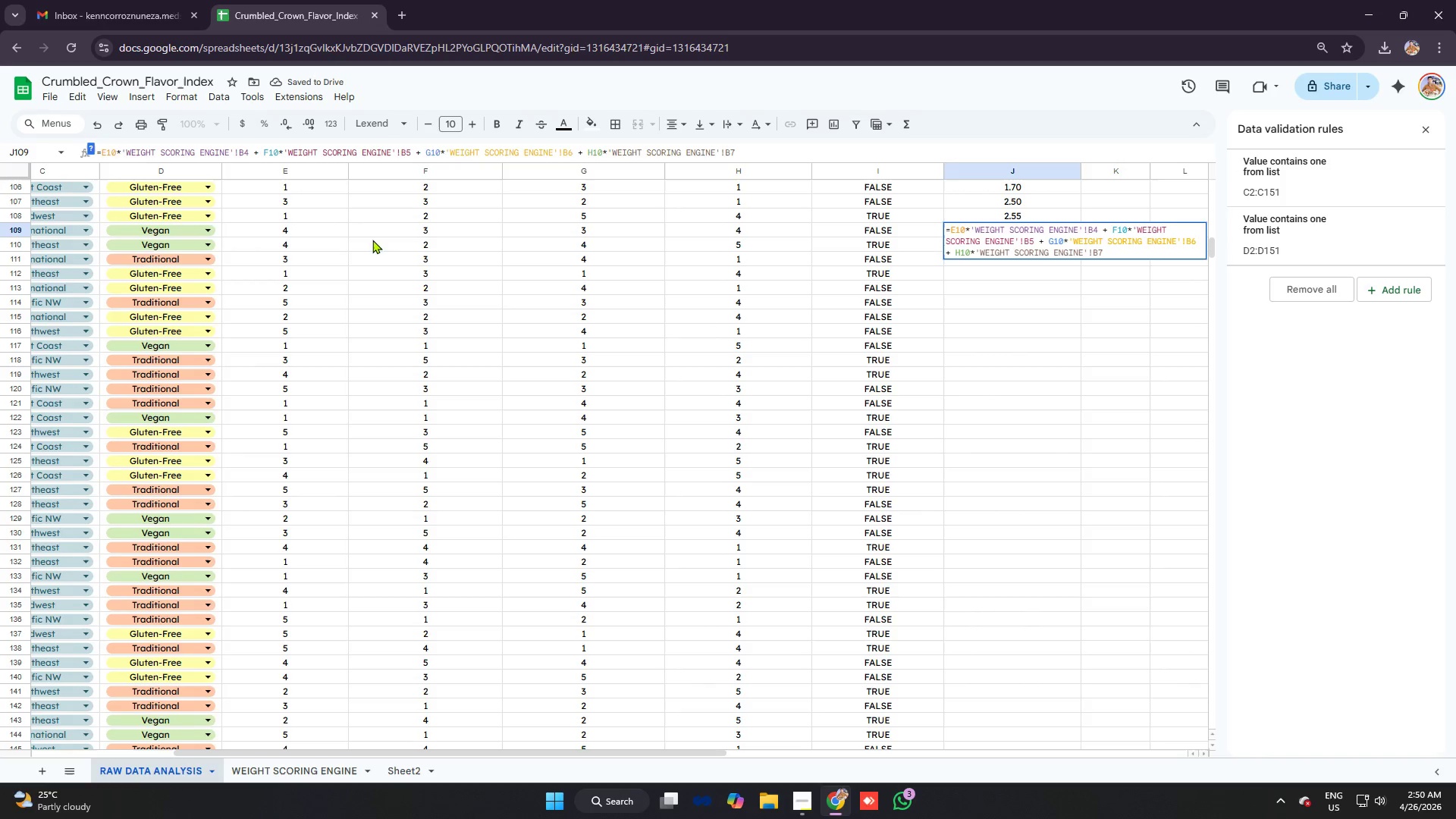 
type(99)
 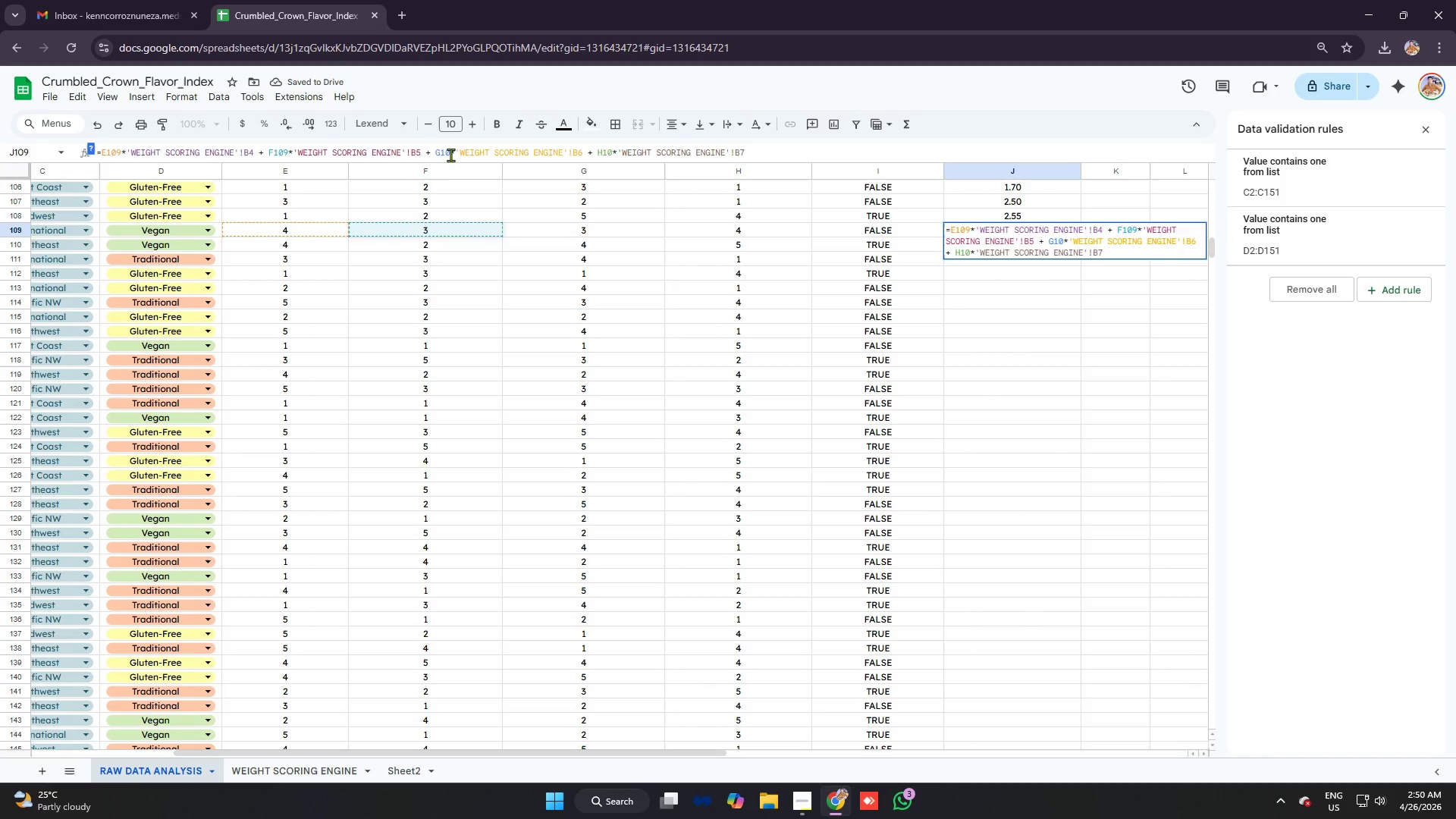 
left_click([450, 153])
 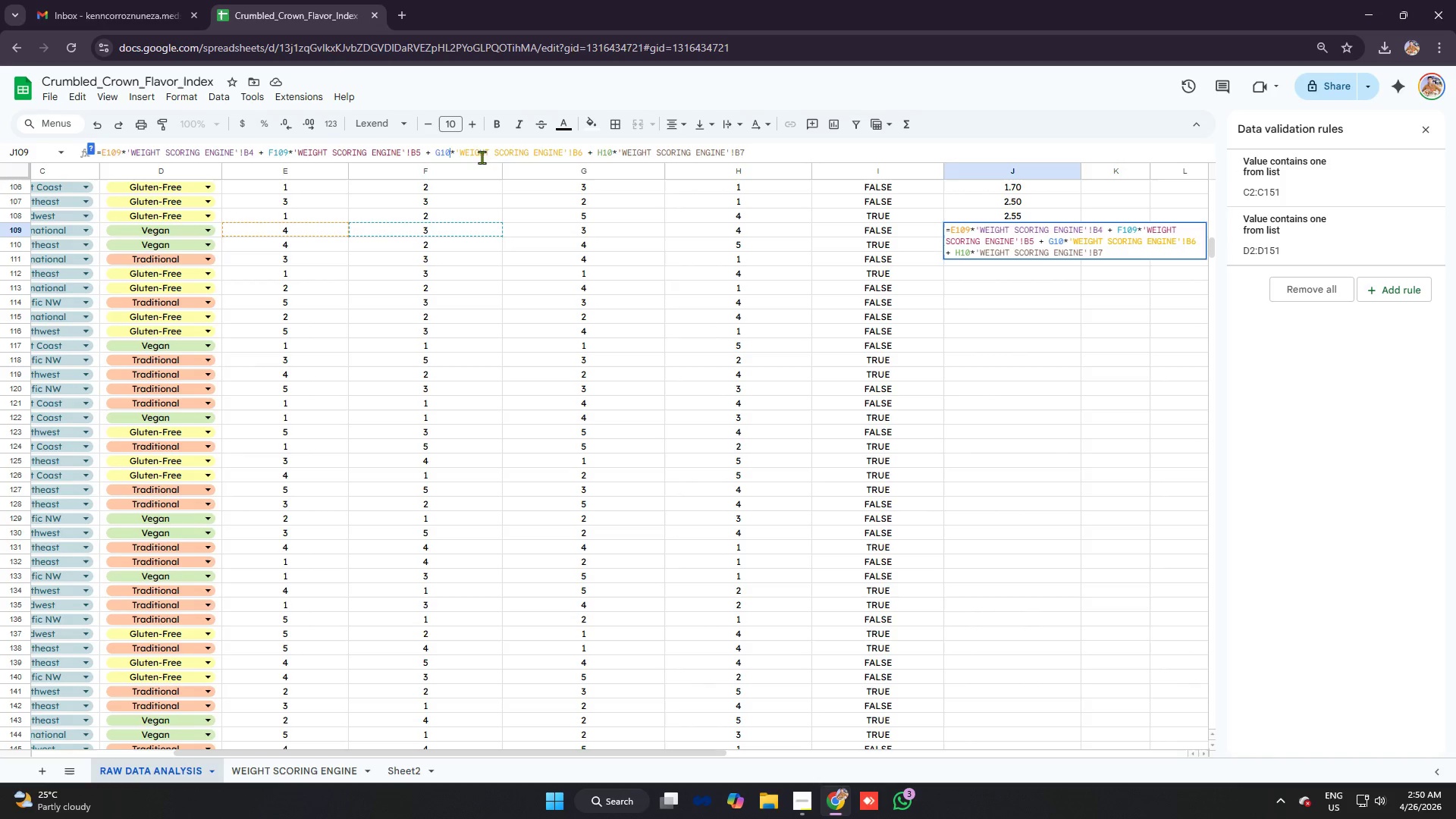 
key(9)
 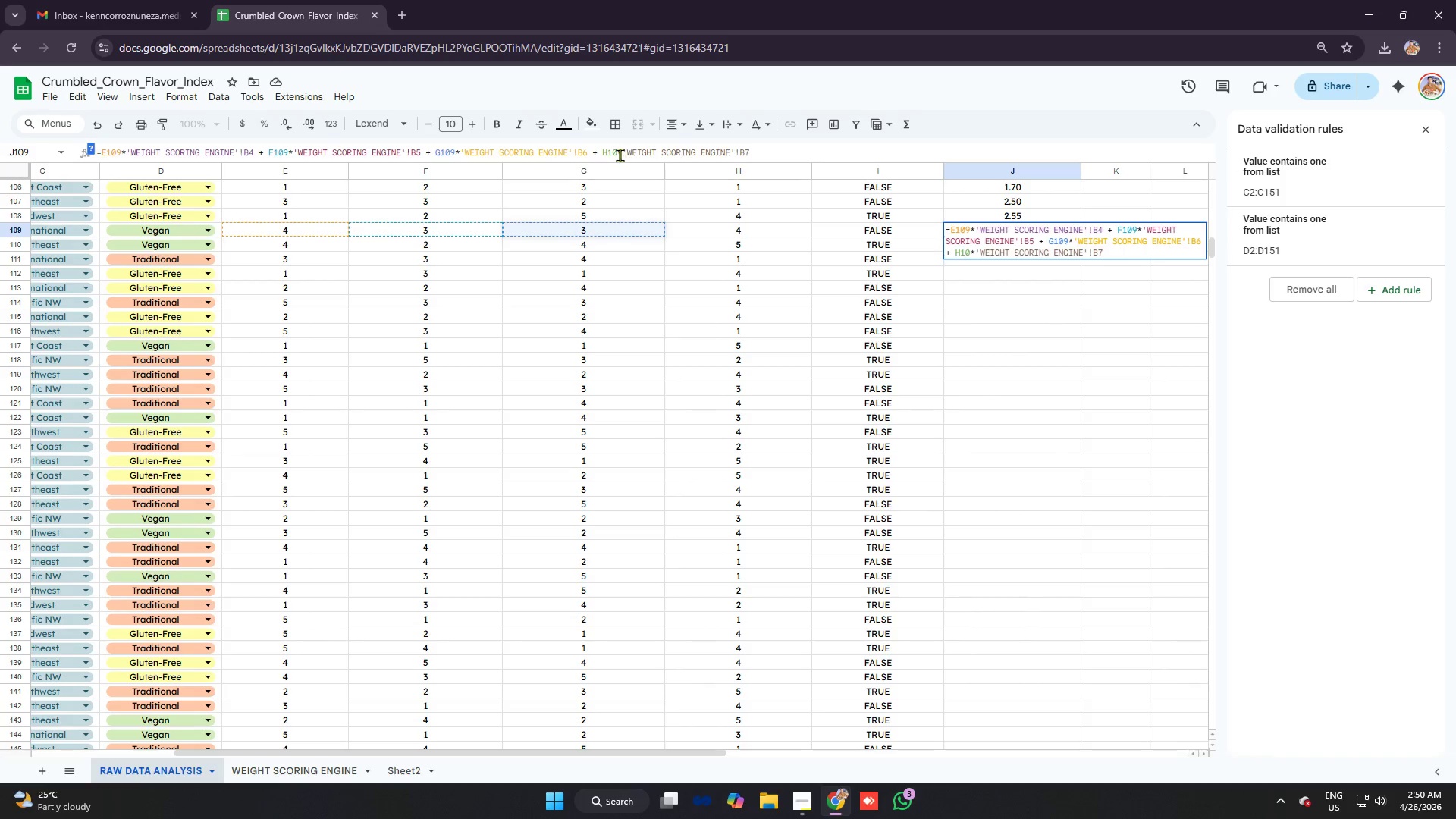 
left_click([617, 153])
 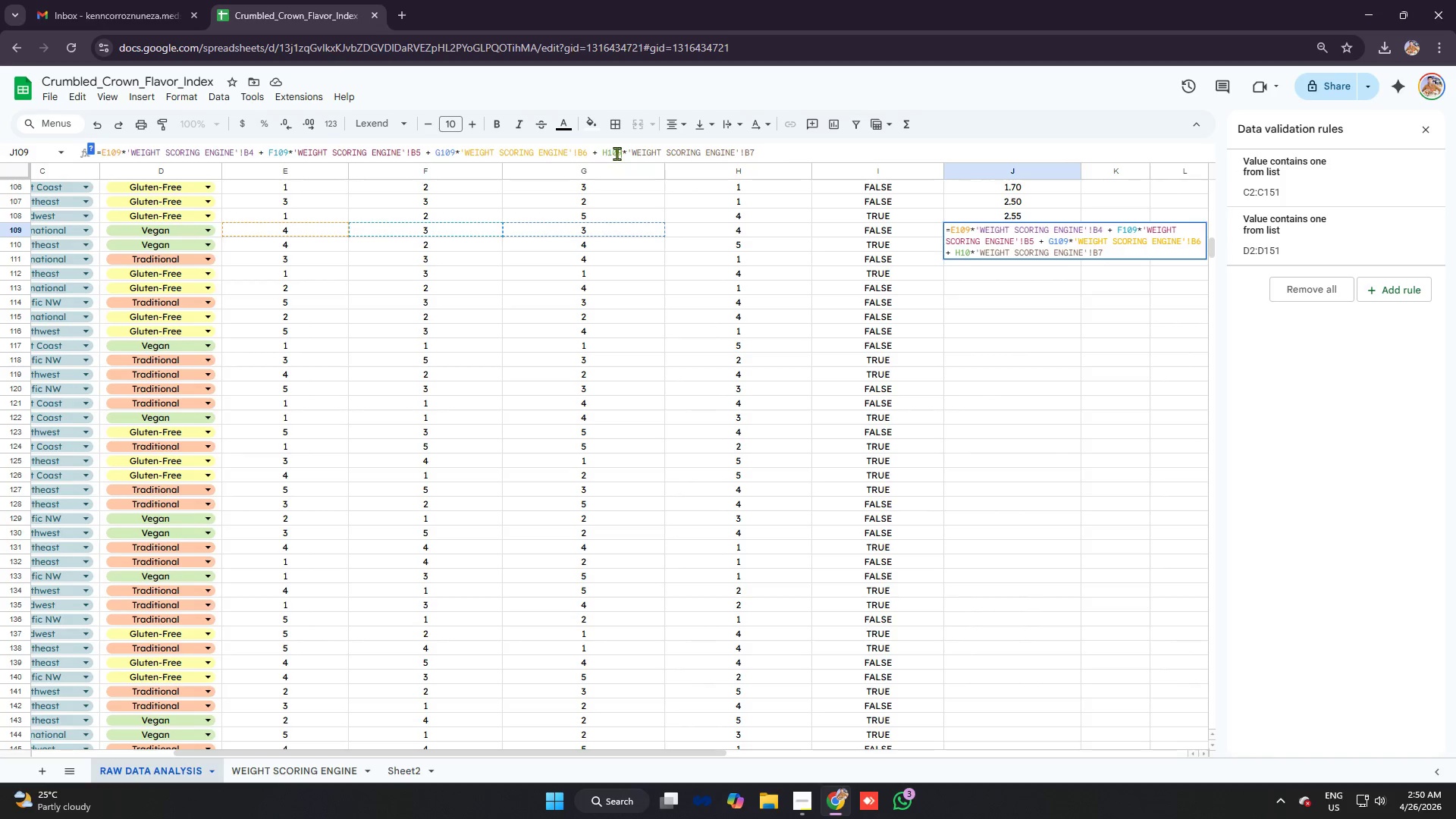 
key(9)
 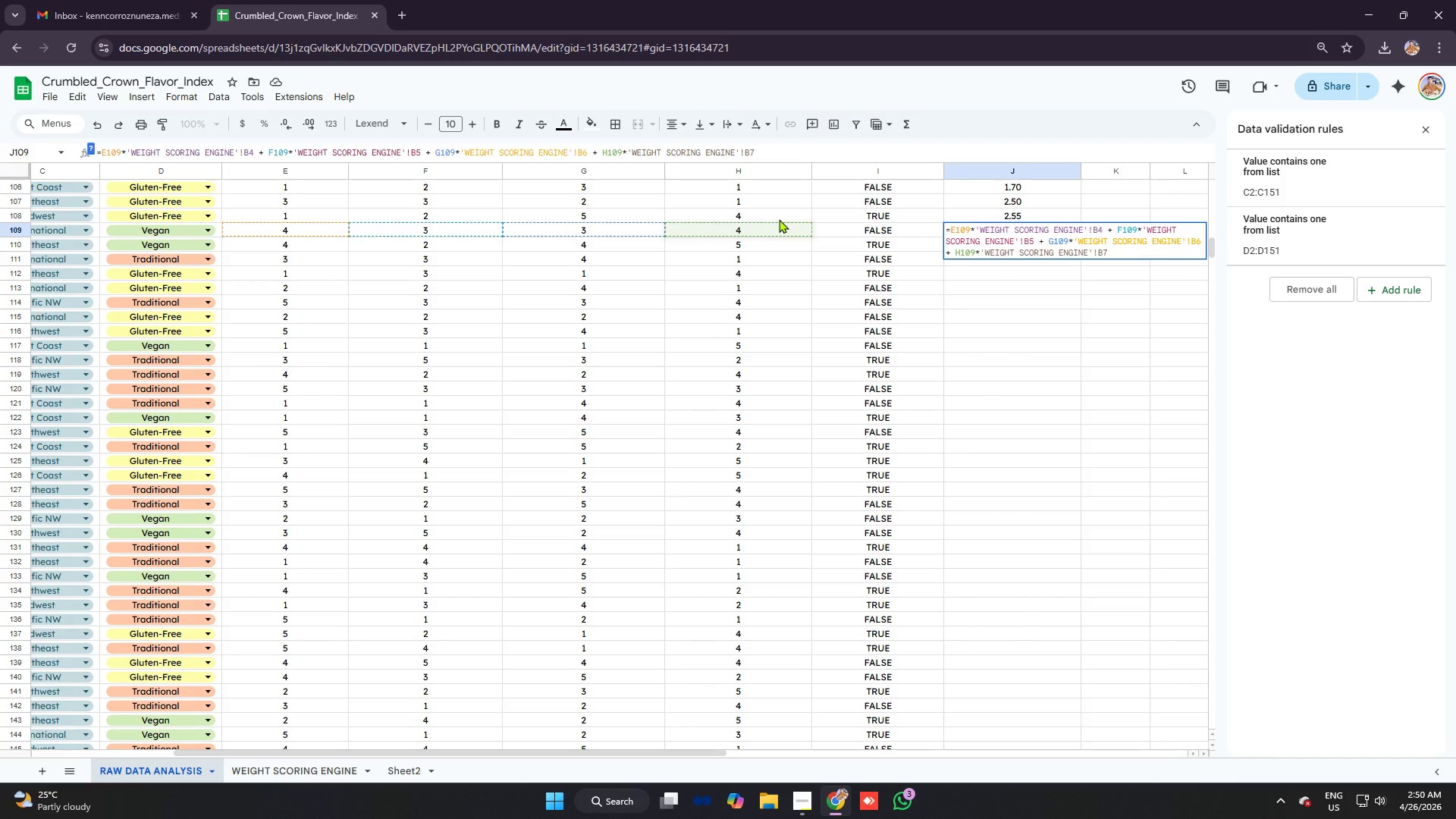 
key(Enter)
 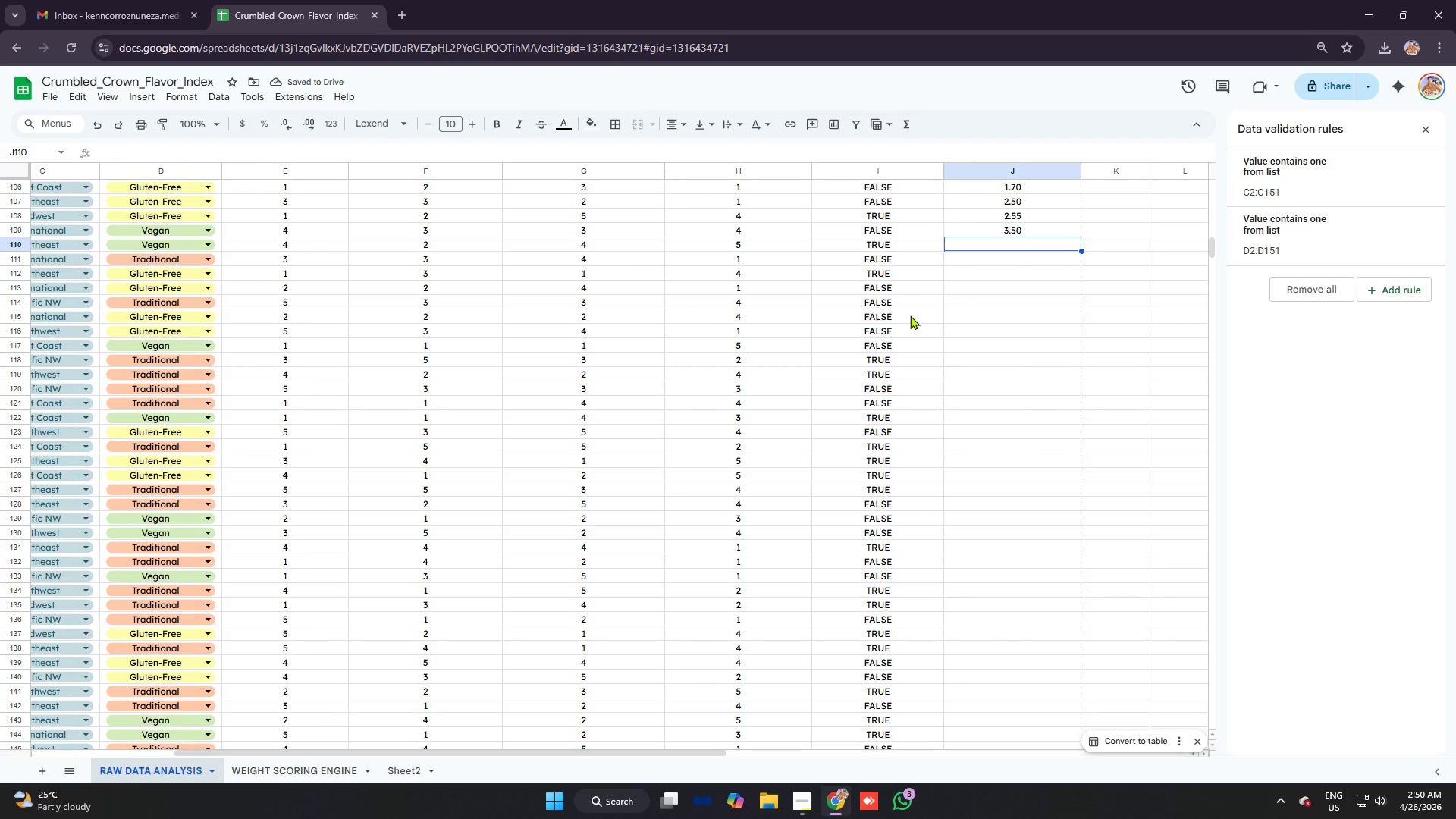 
wait(6.36)
 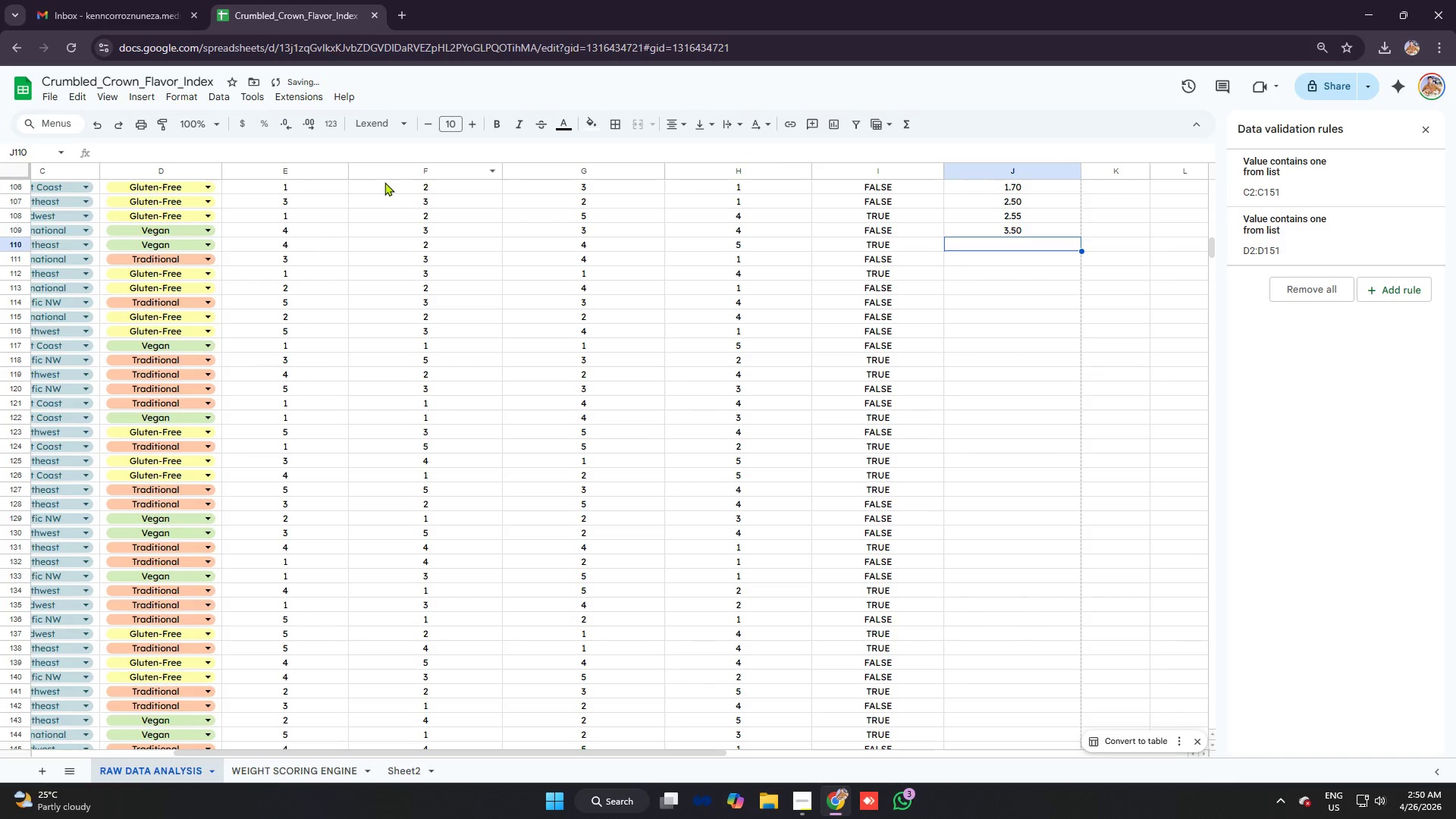 
scroll: coordinate [908, 315], scroll_direction: up, amount: 1.0
 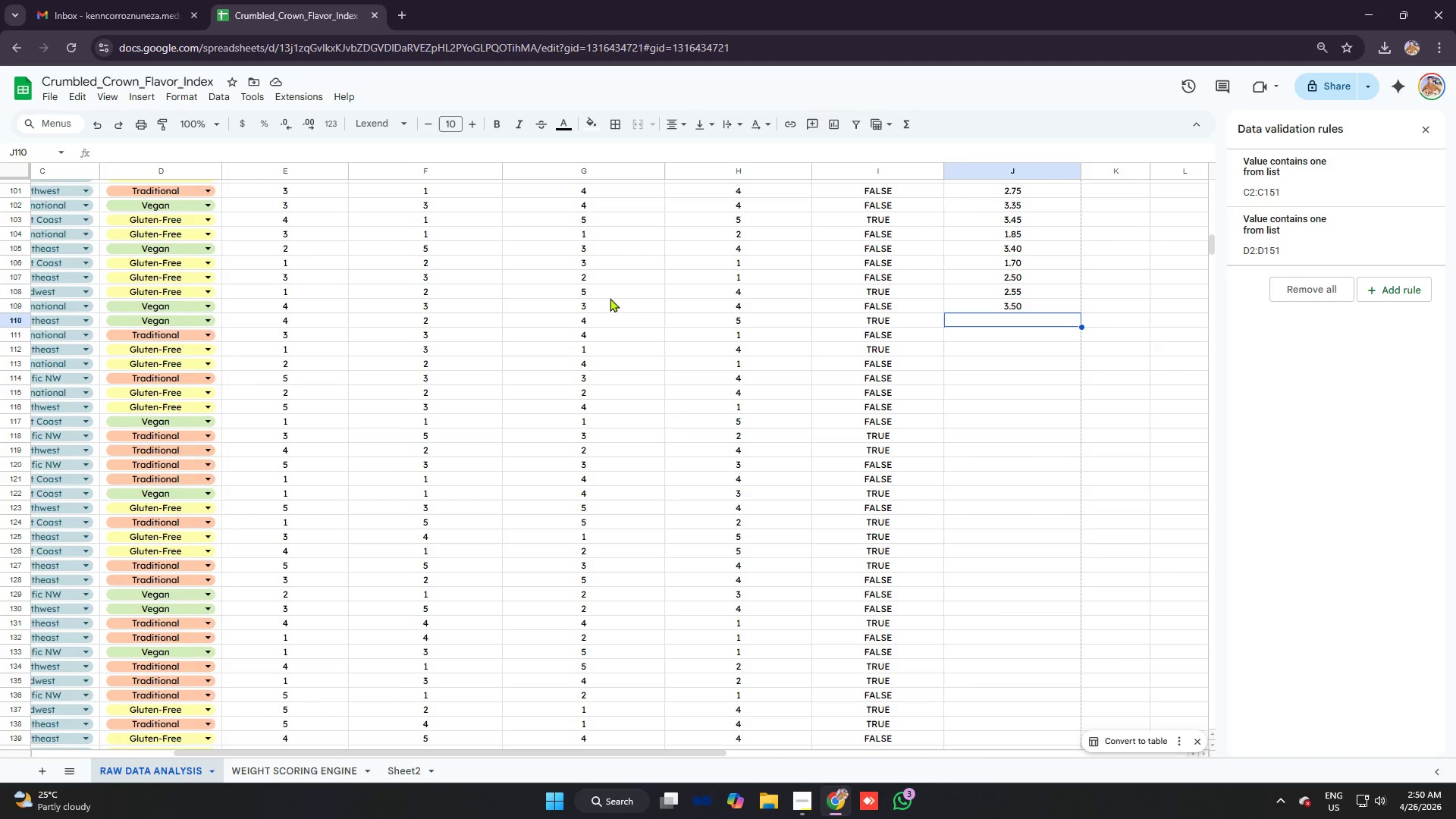 
wait(6.34)
 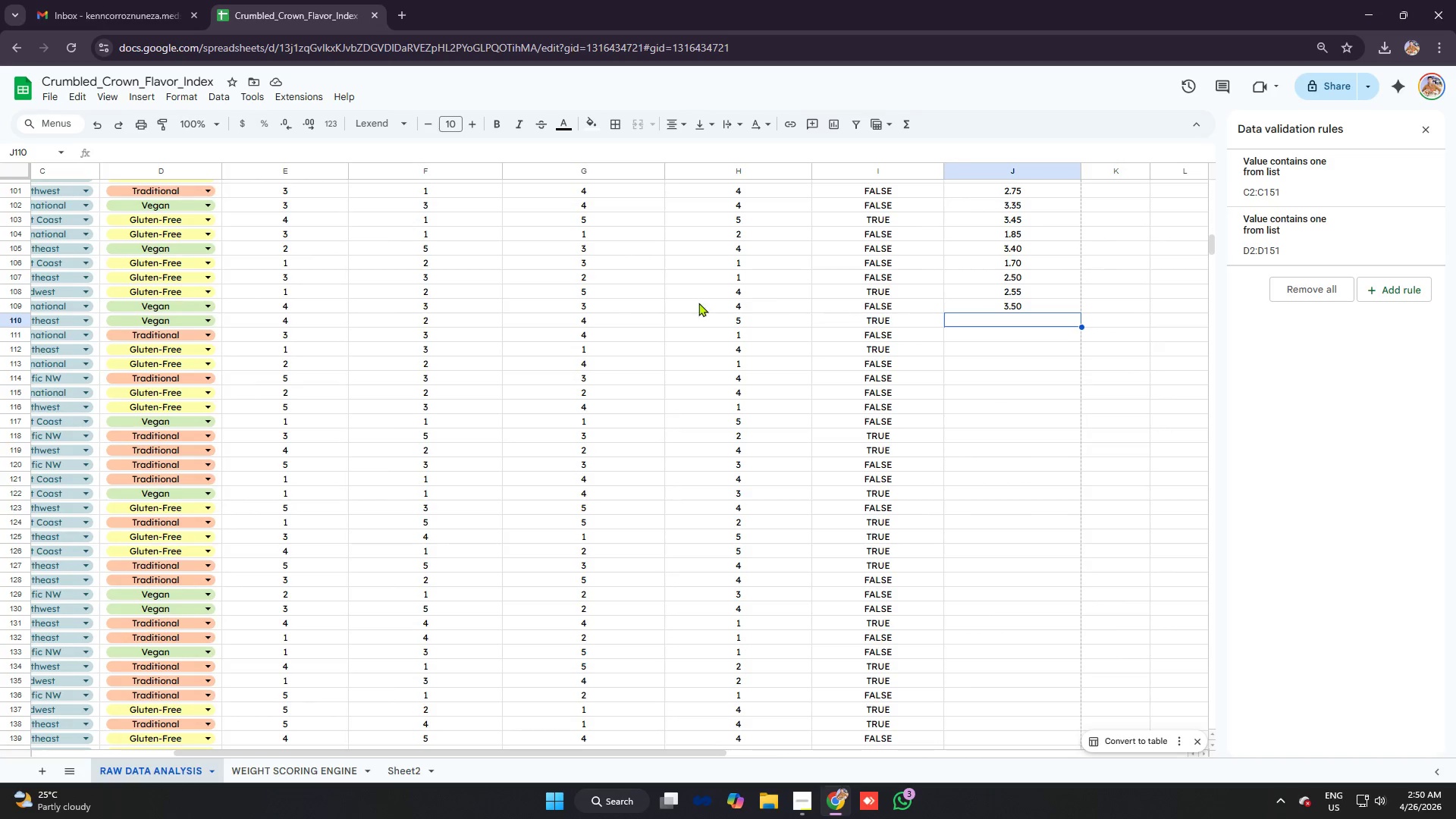 
key(Control+V)
 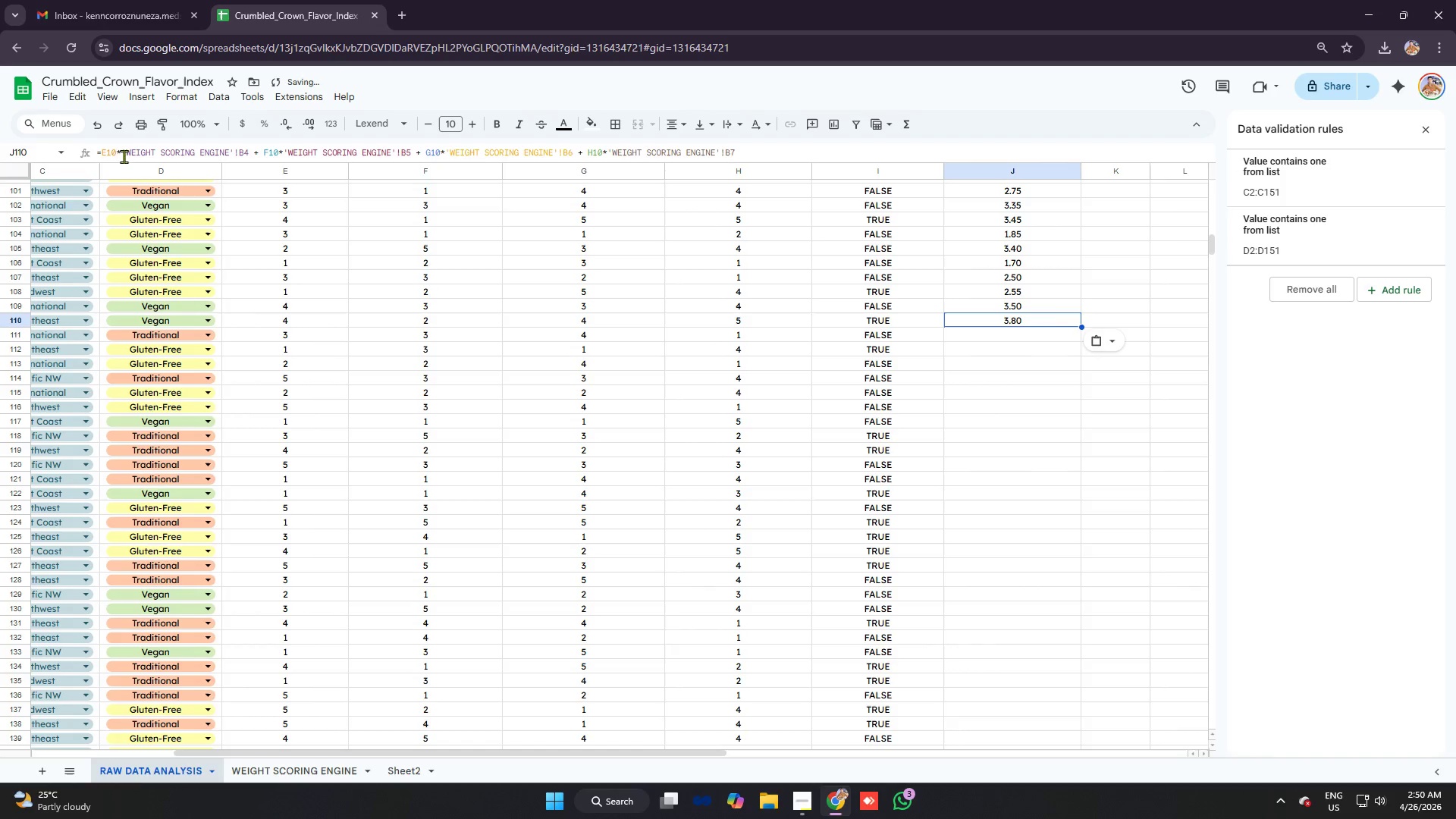 
left_click([117, 153])
 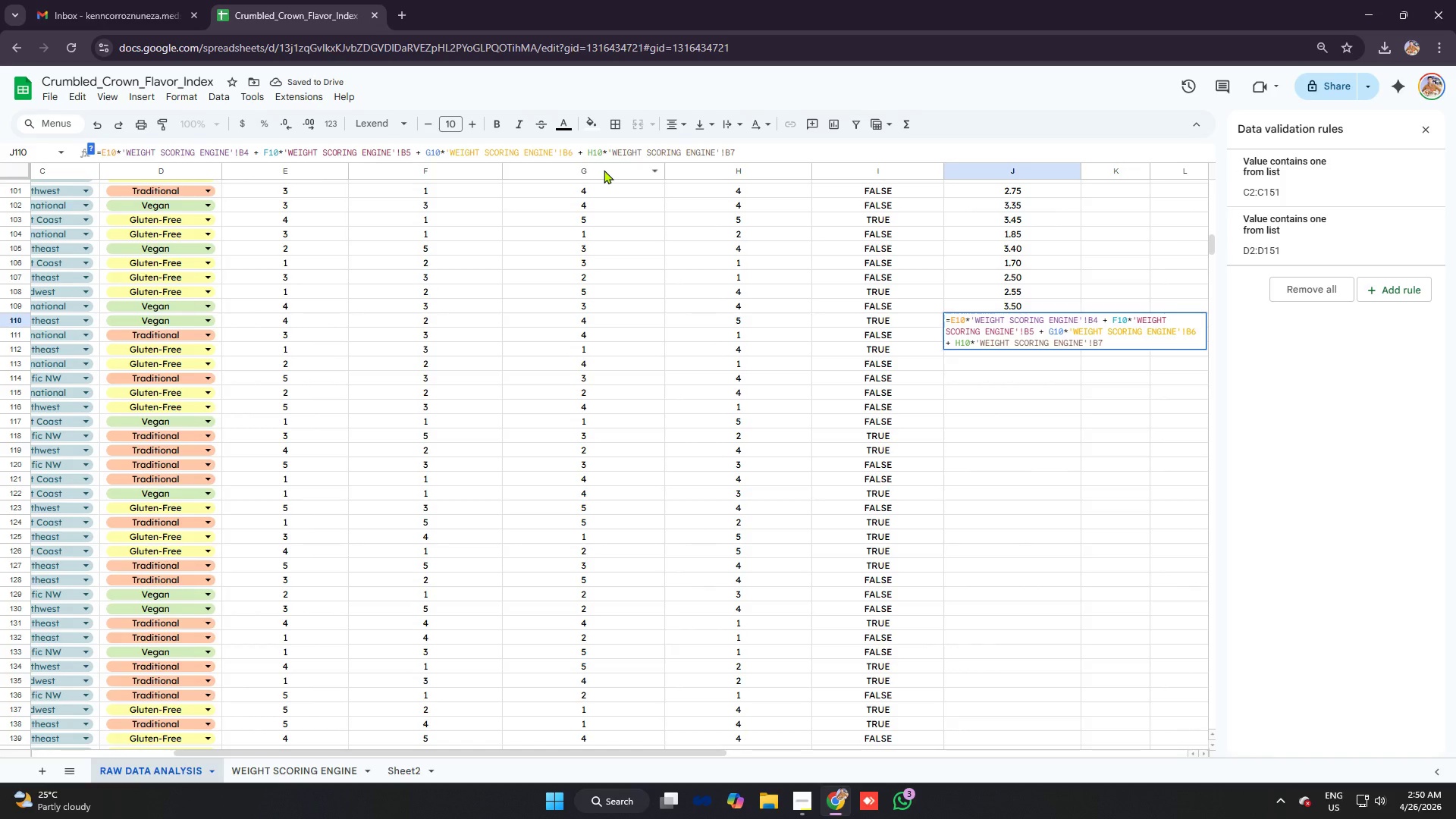 
wait(8.11)
 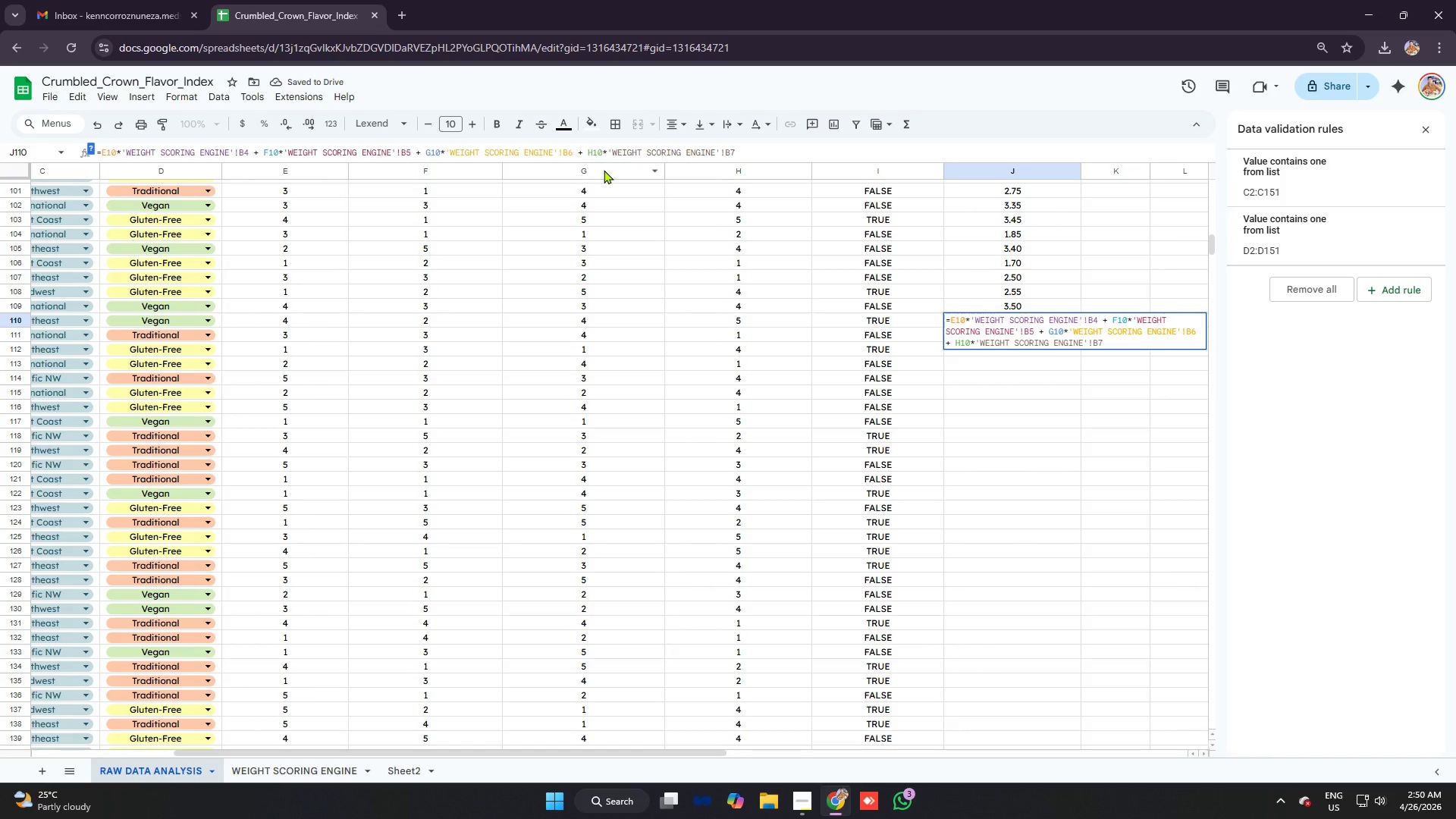 
left_click([111, 149])
 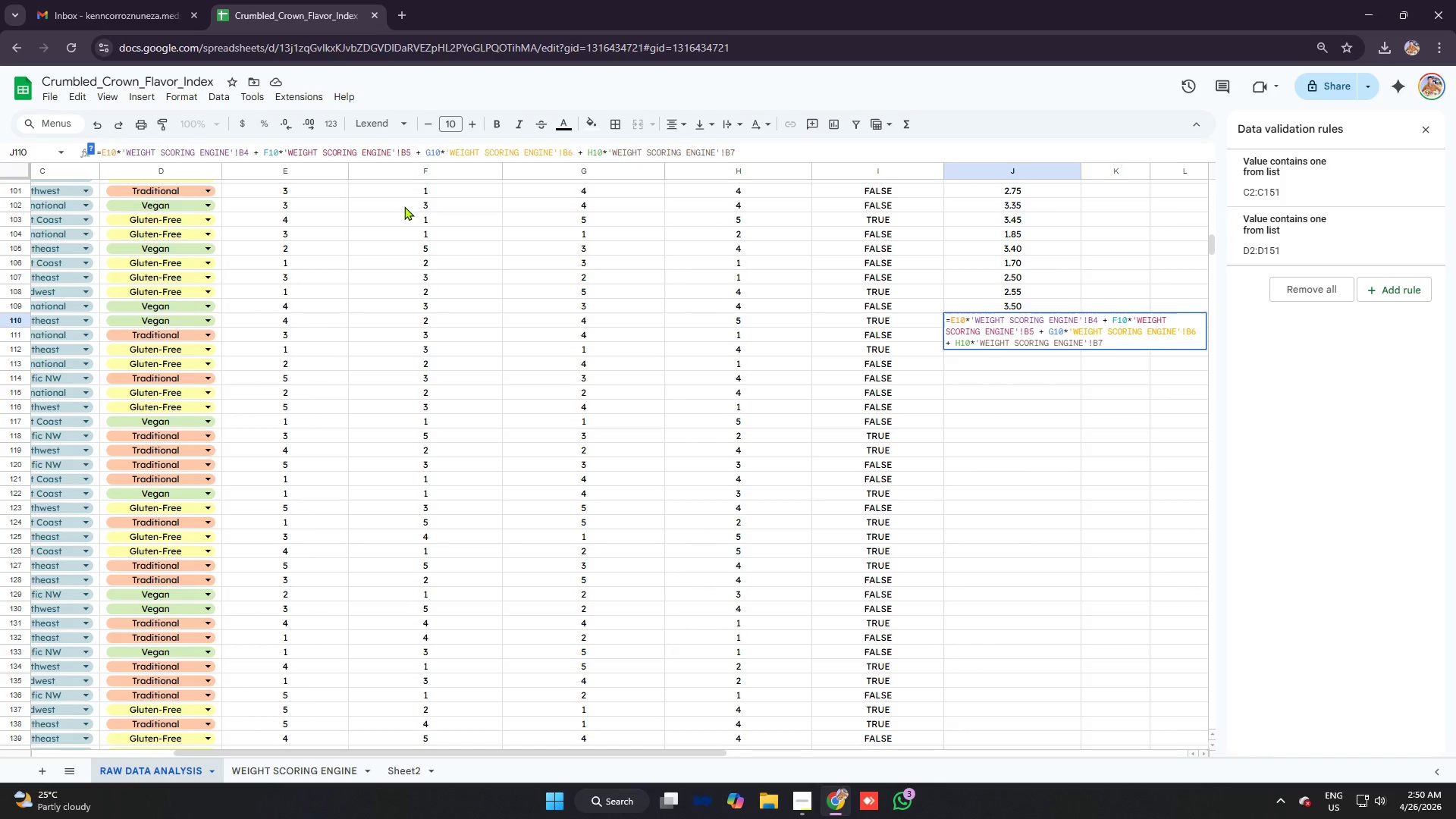 
key(1)
 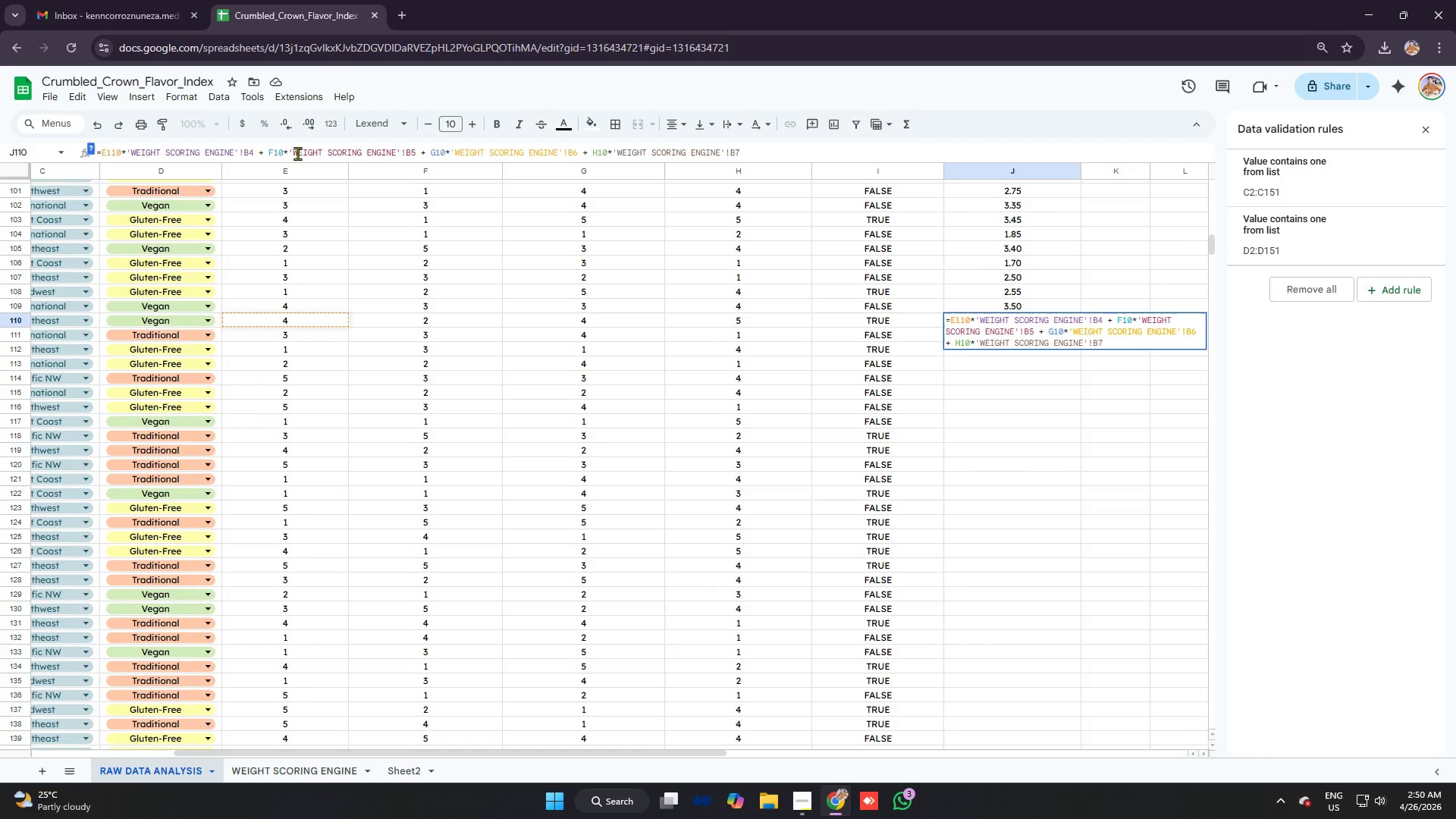 
left_click([278, 152])
 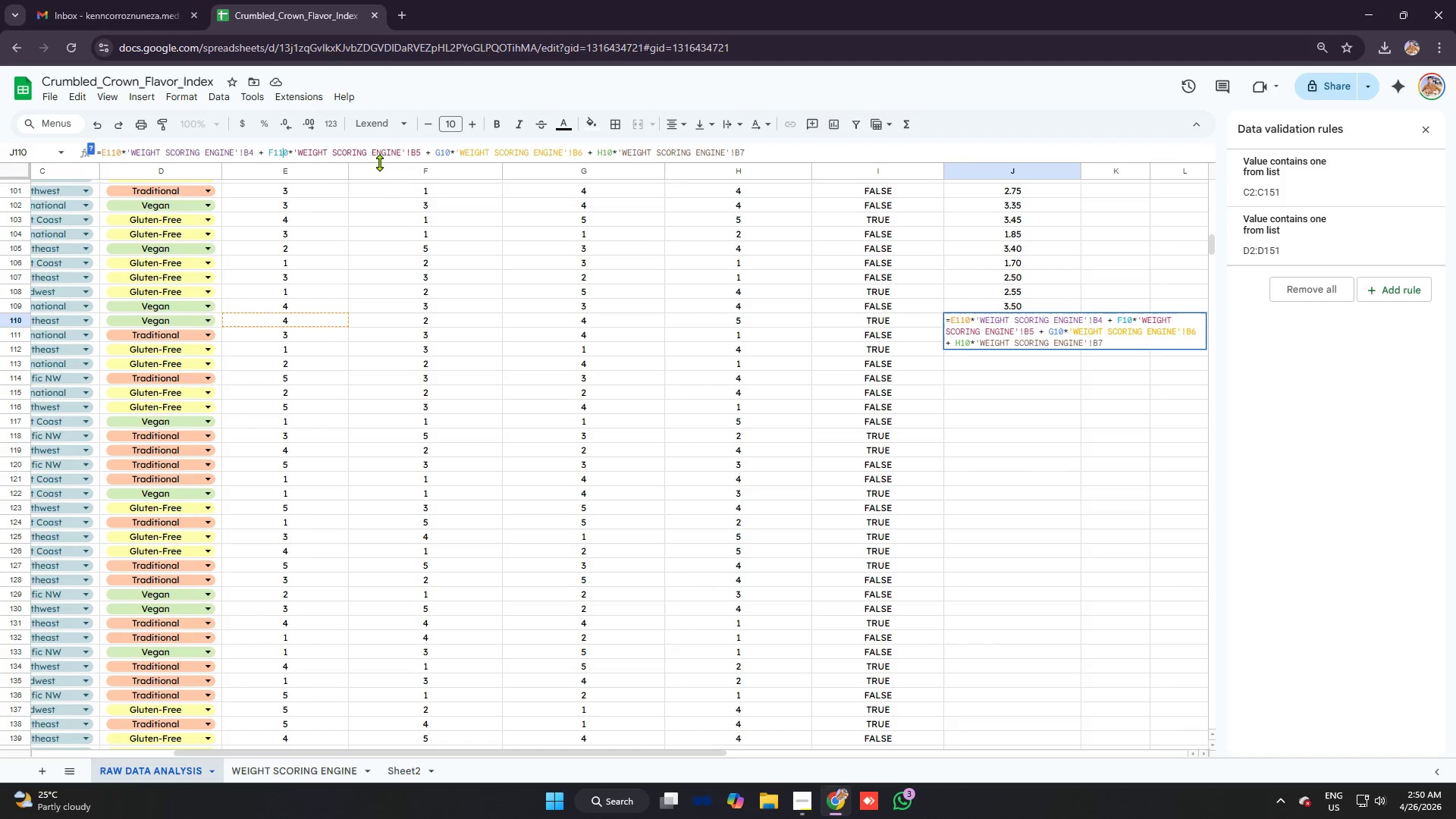 
key(1)
 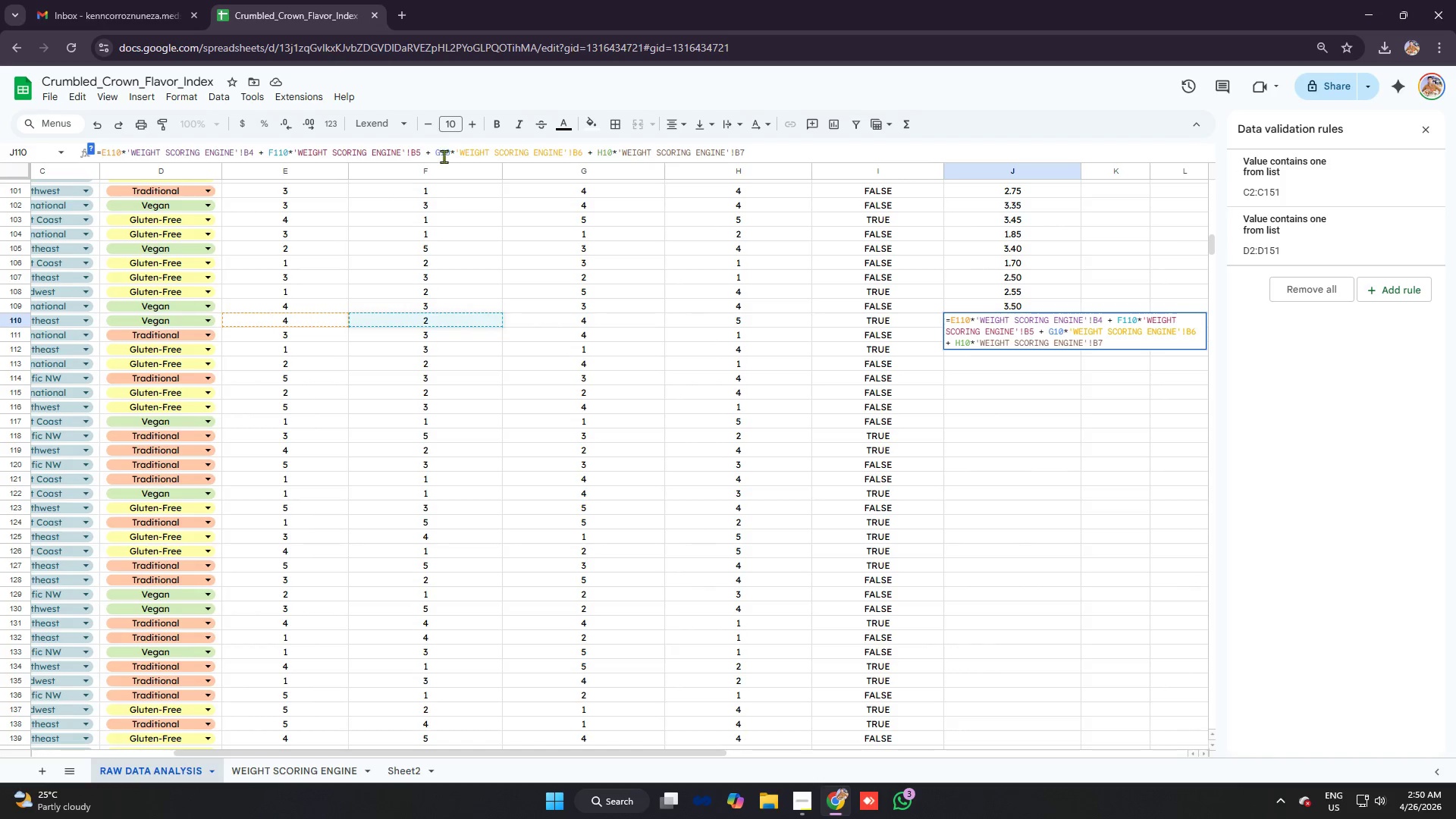 
left_click([444, 153])
 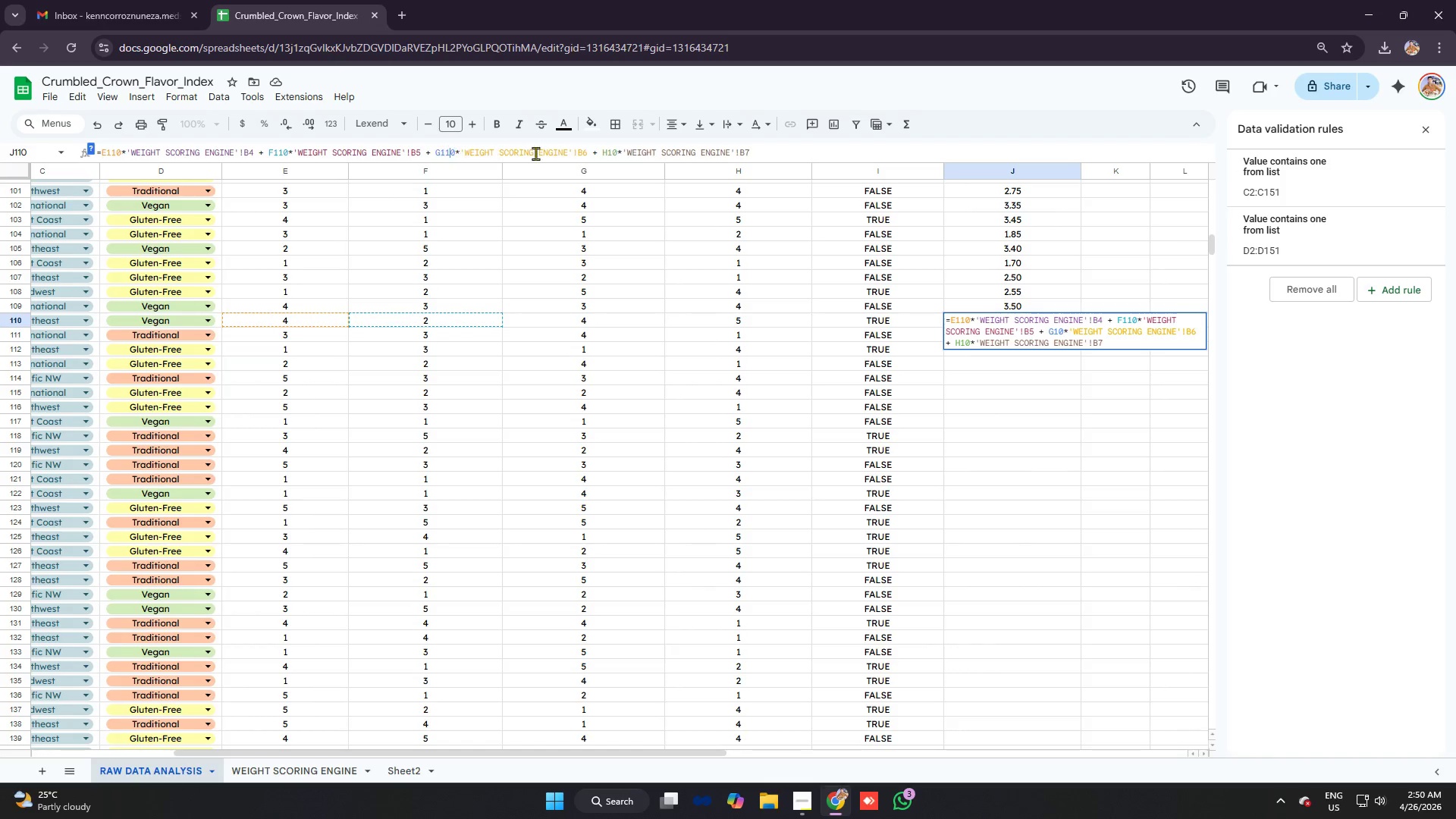 
key(1)
 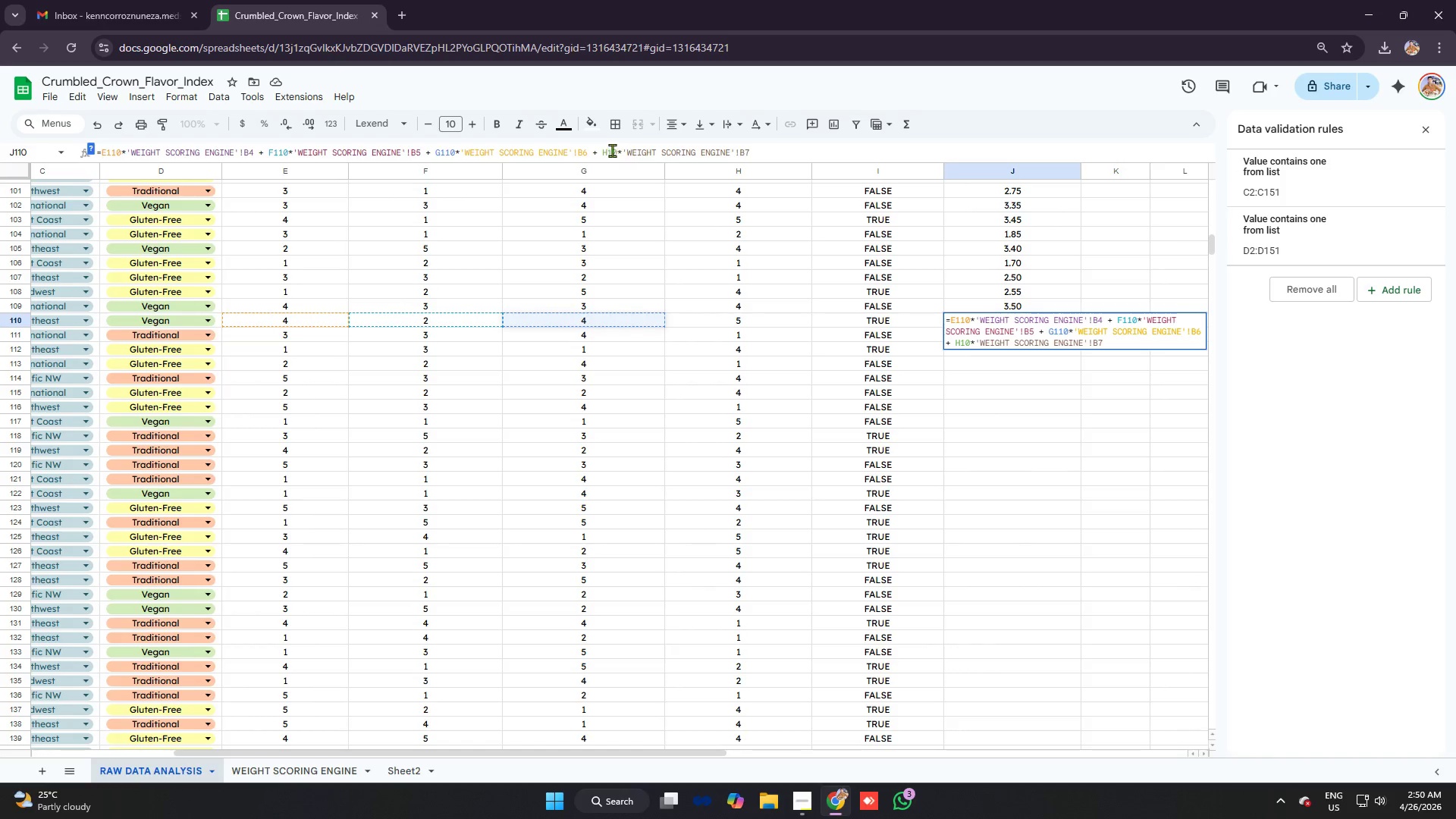 
left_click([610, 150])
 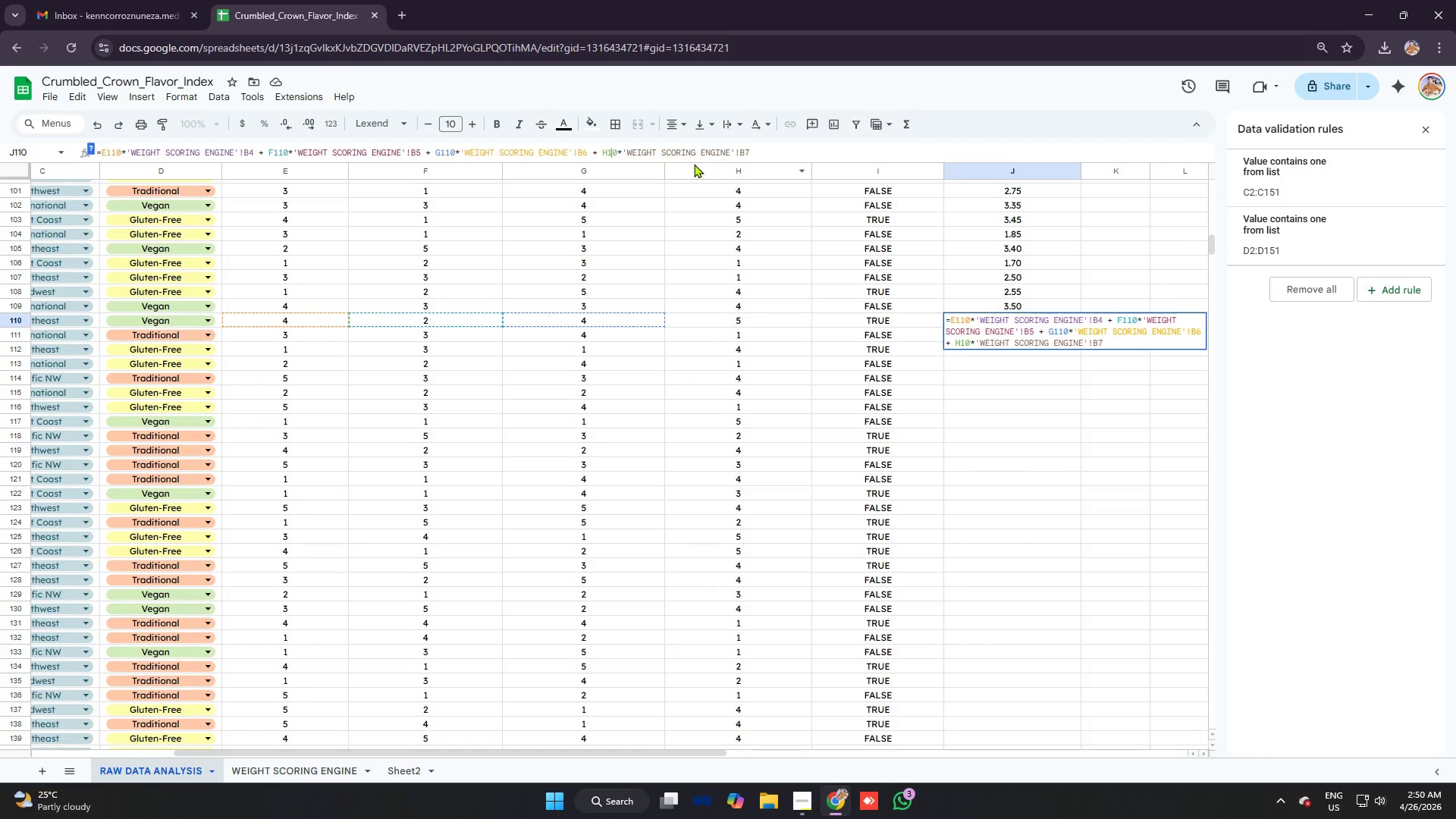 
key(1)
 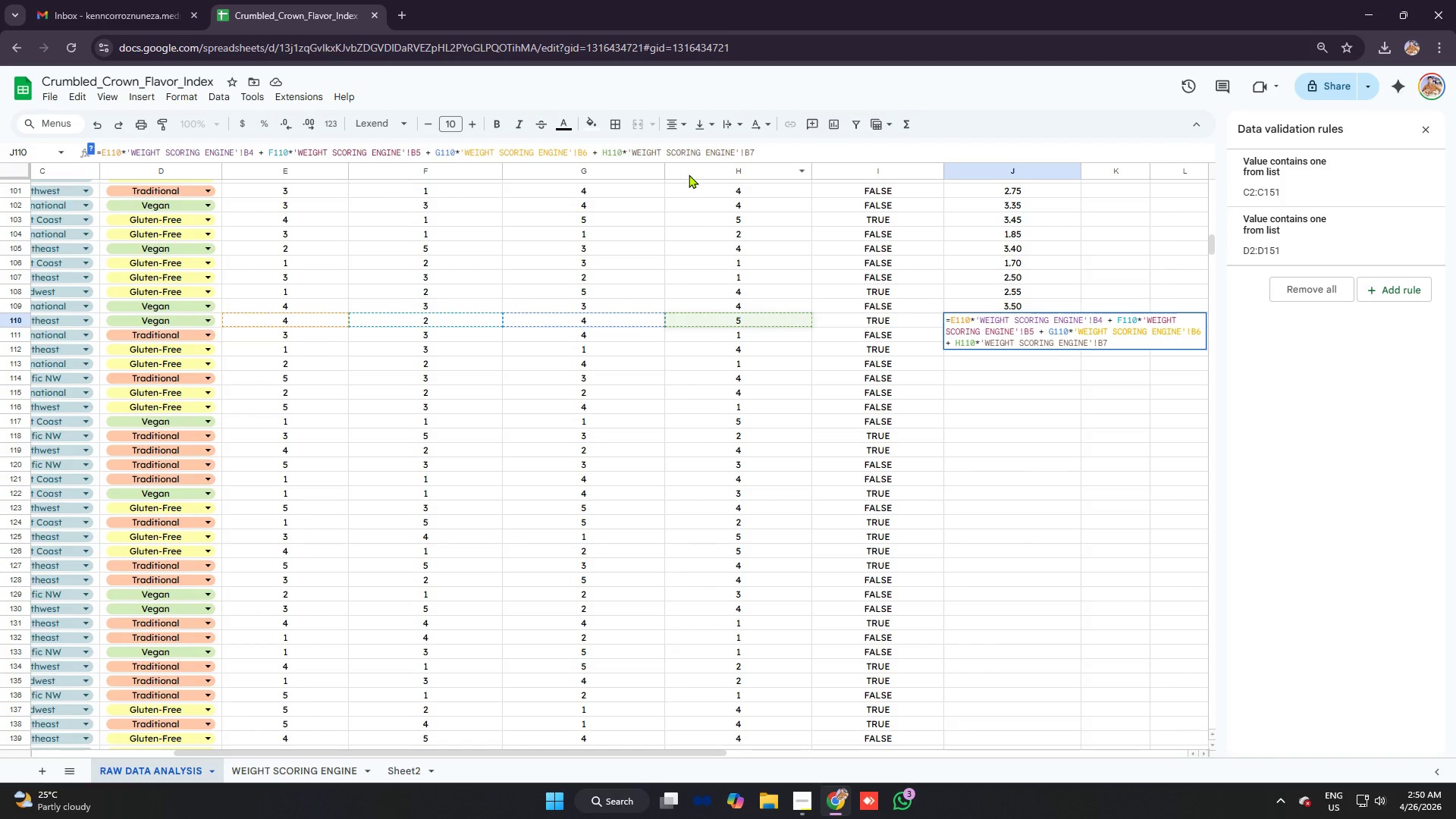 
key(Enter)
 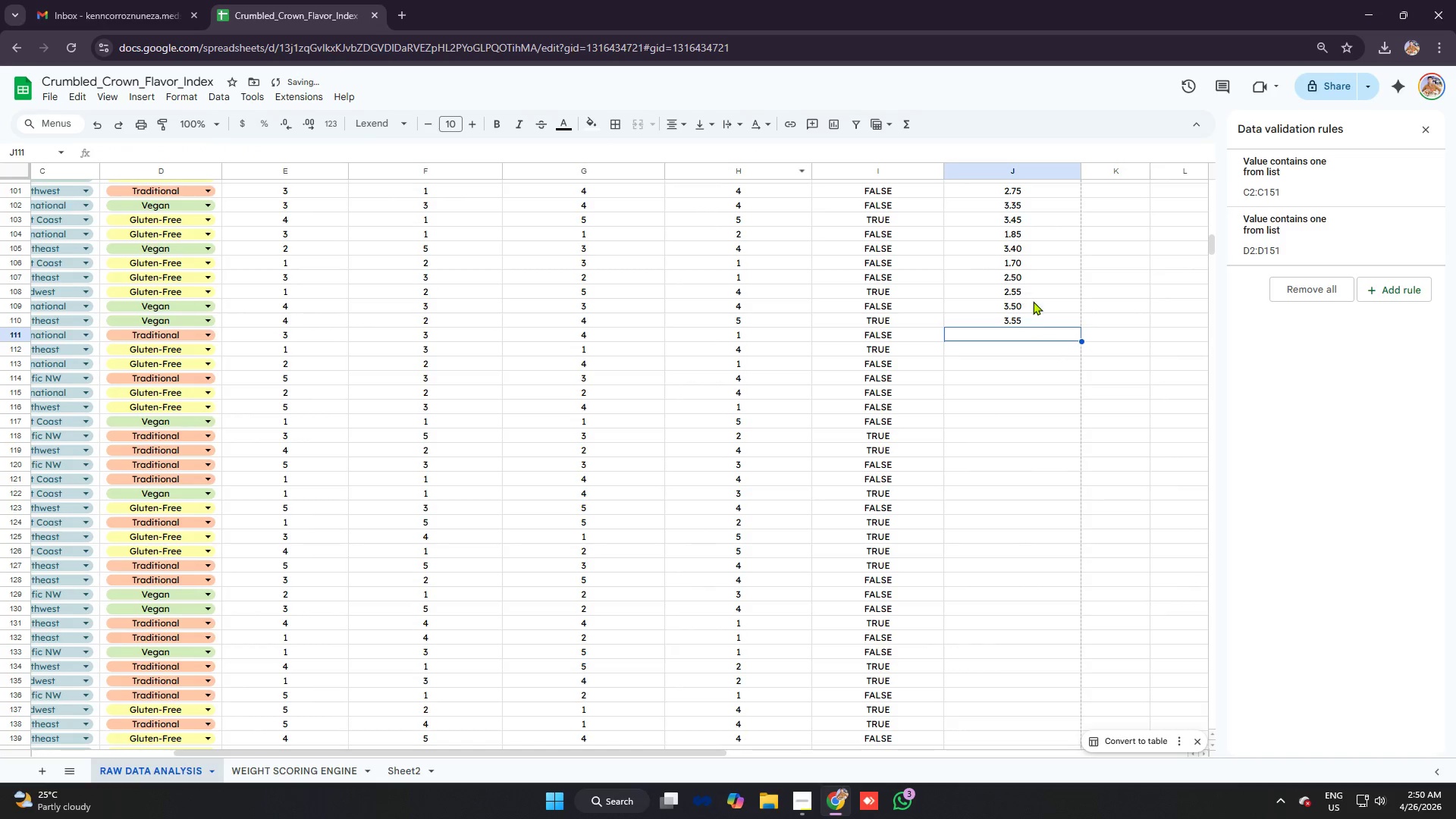 
left_click([1006, 316])
 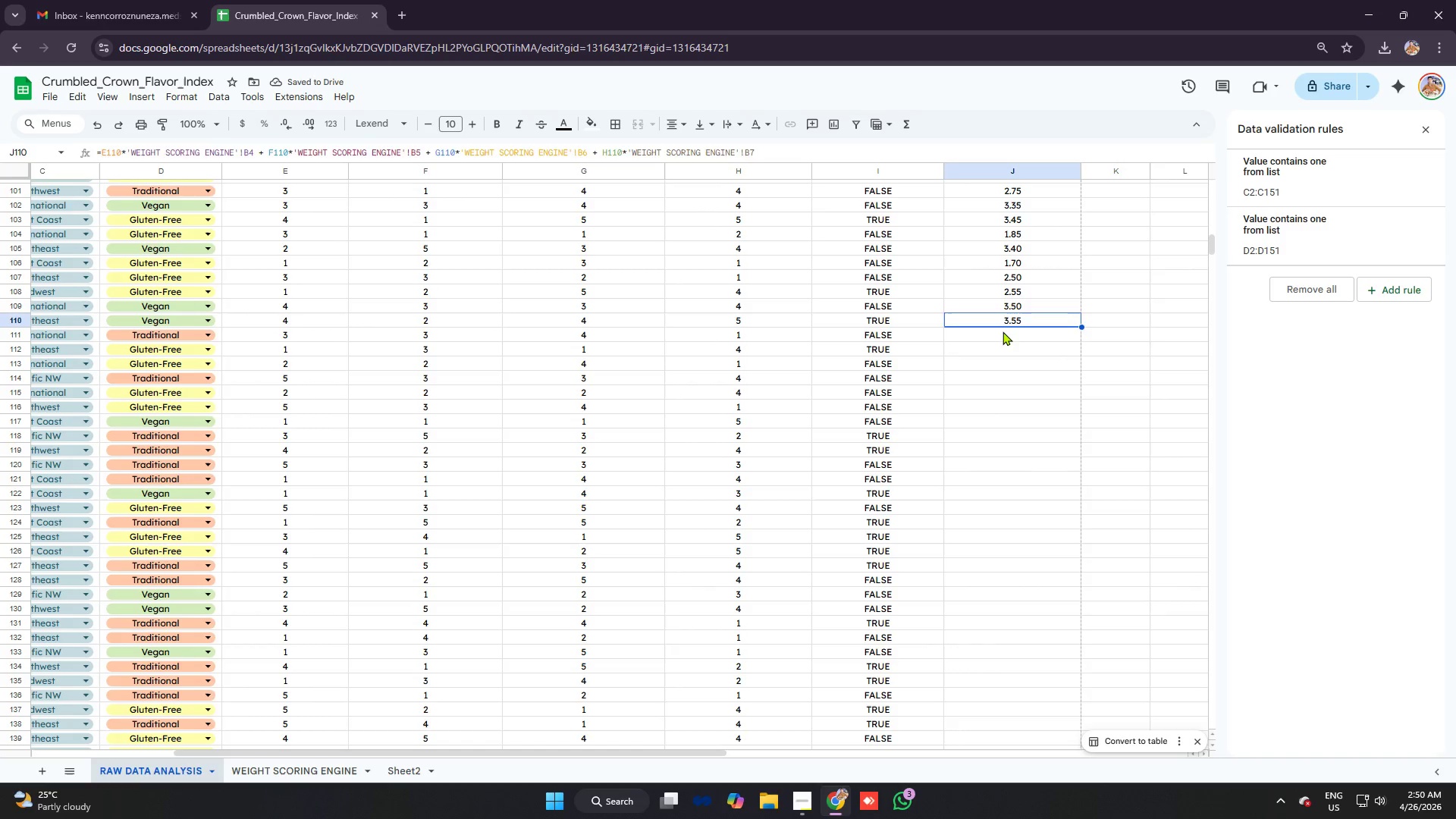 
left_click([1003, 331])
 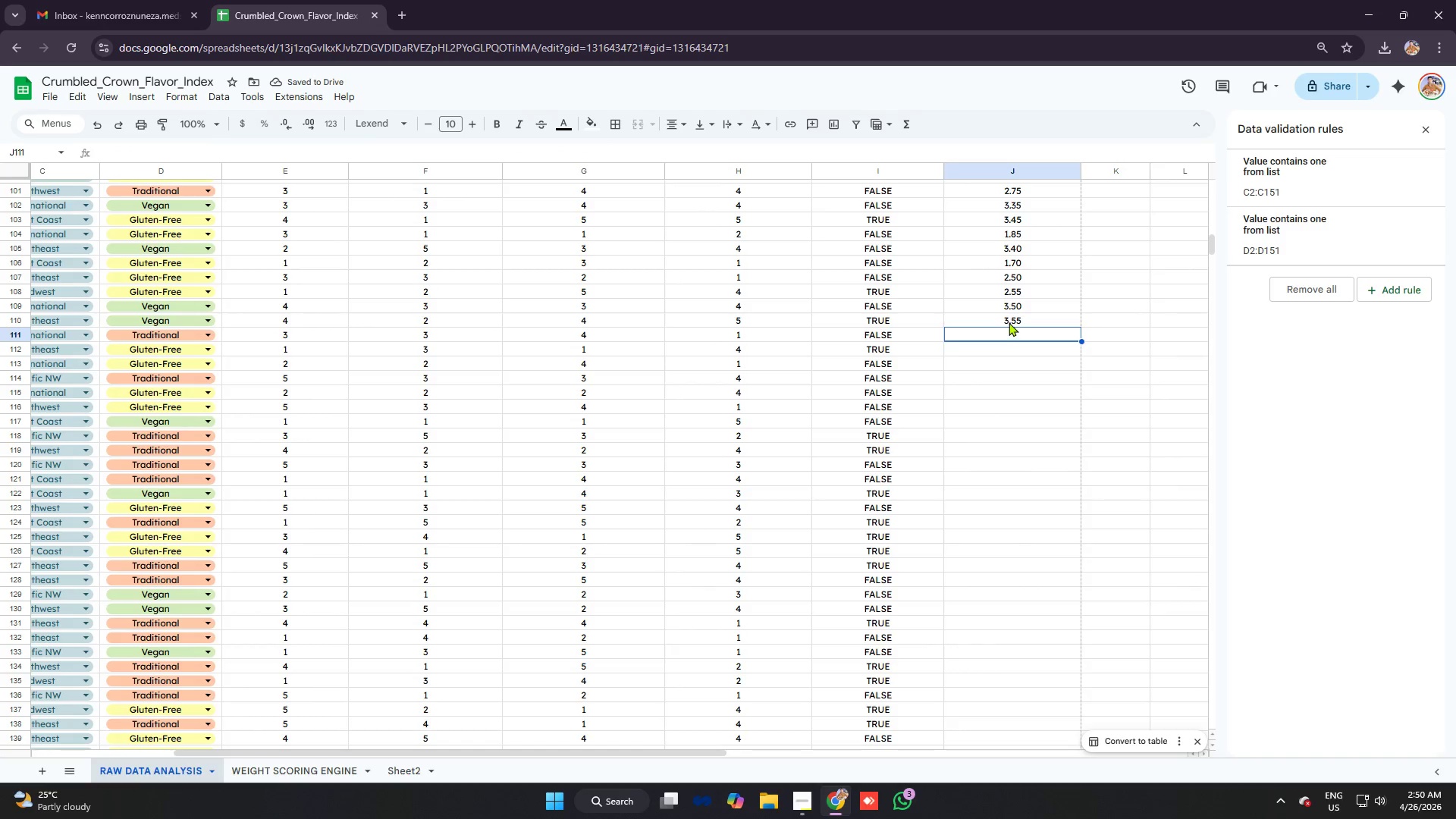 
left_click([1009, 322])
 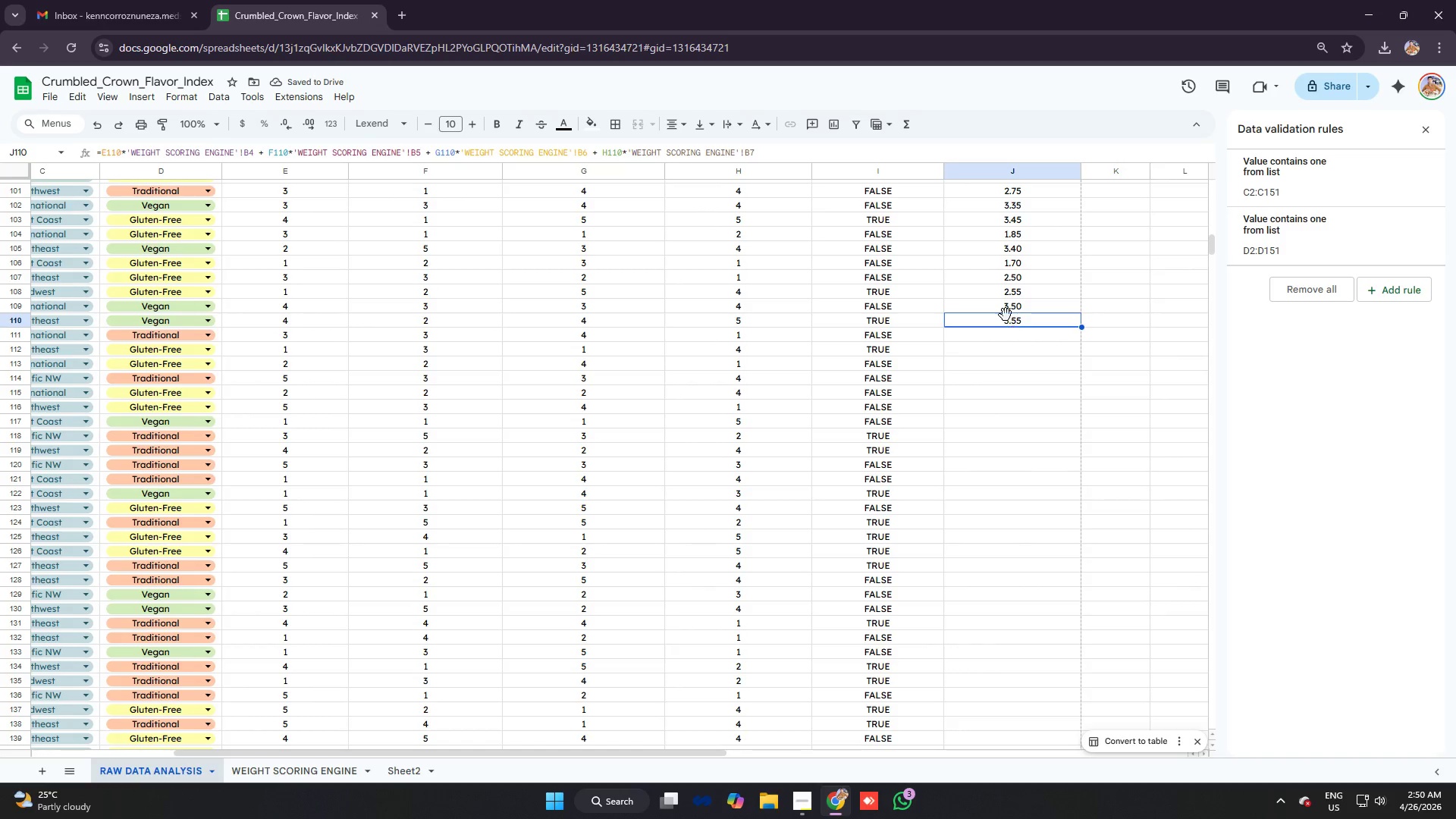 
scroll: coordinate [1000, 313], scroll_direction: up, amount: 20.0
 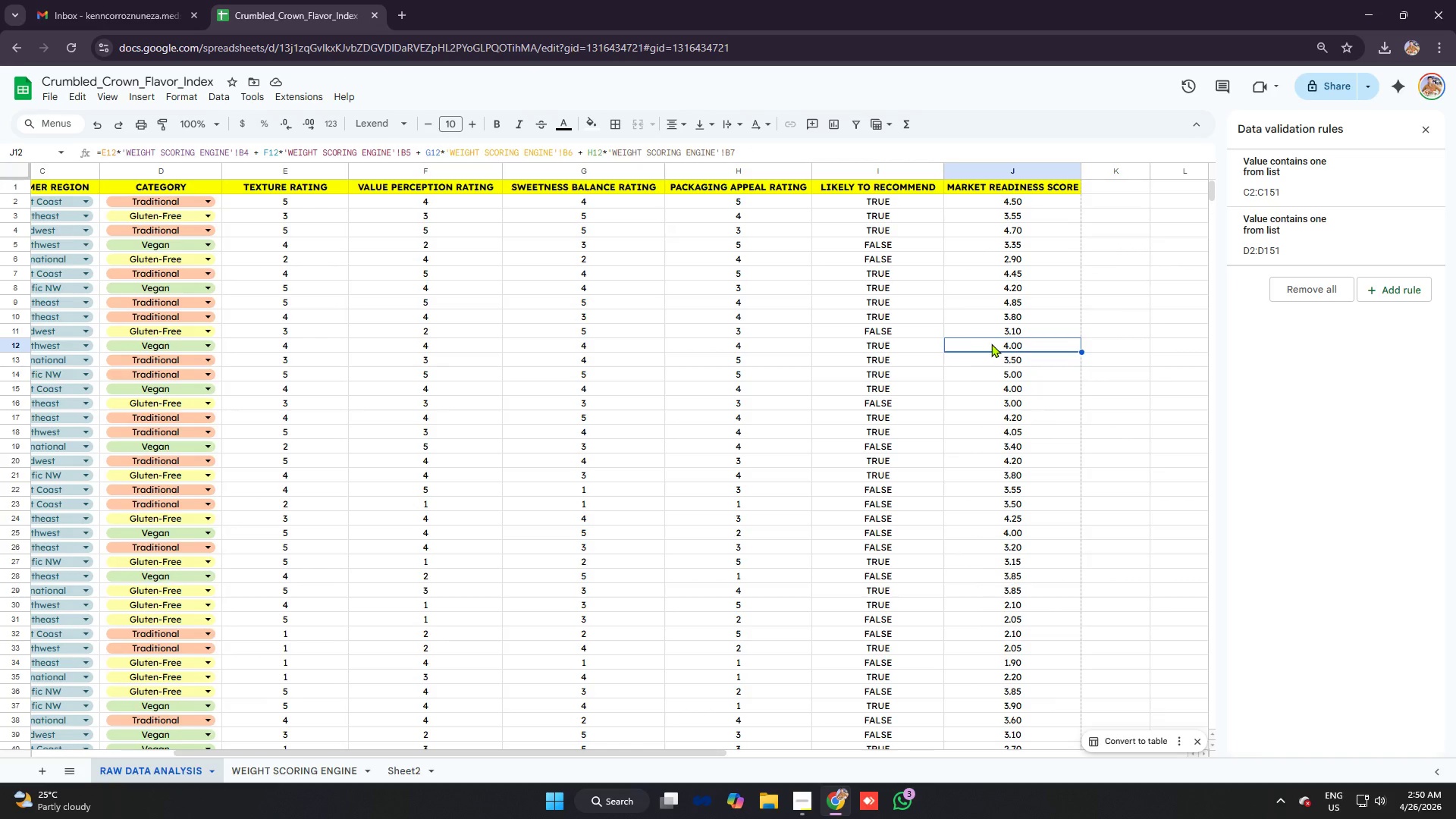 
left_click([1032, 322])
 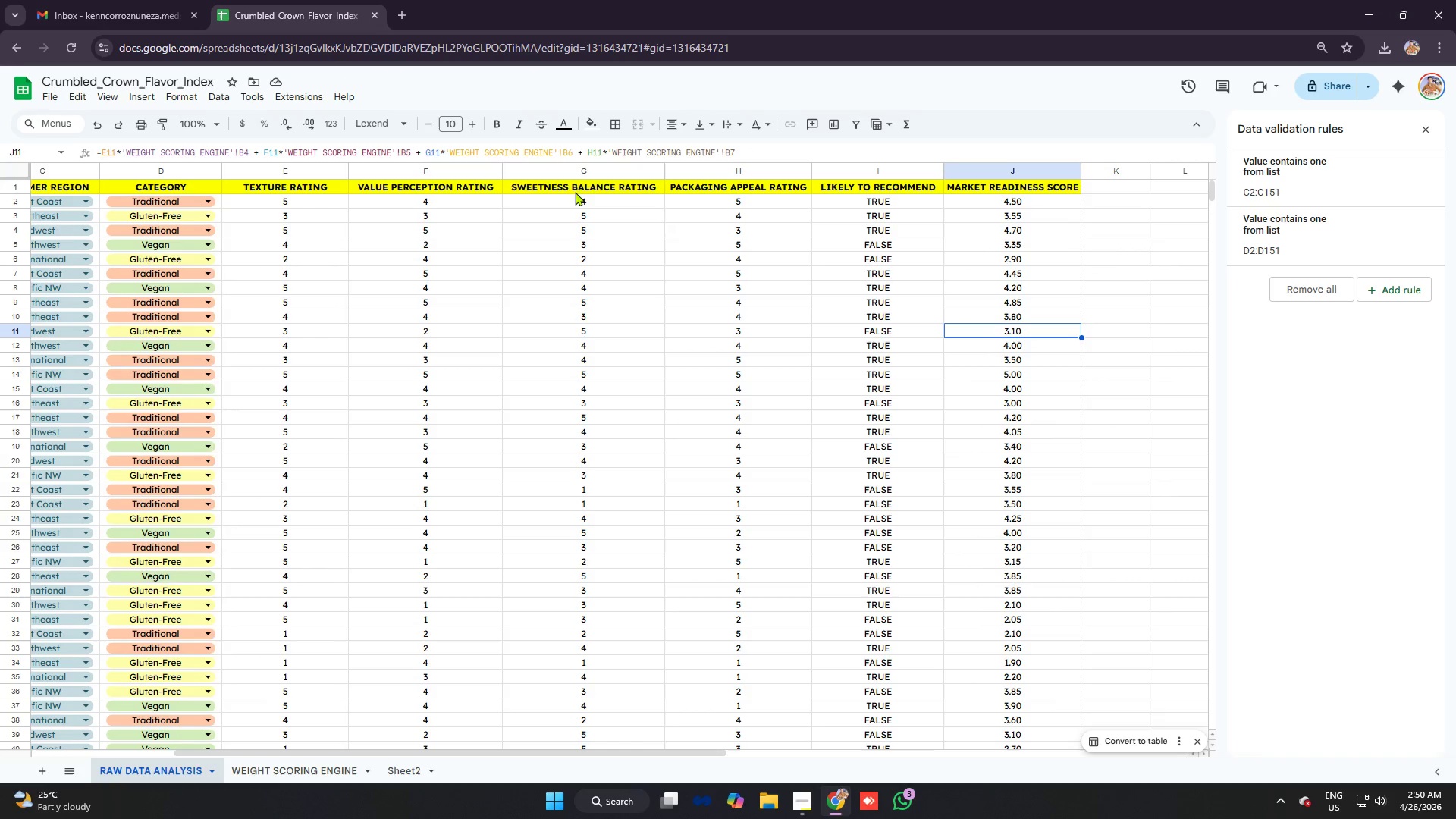 
left_click([592, 149])
 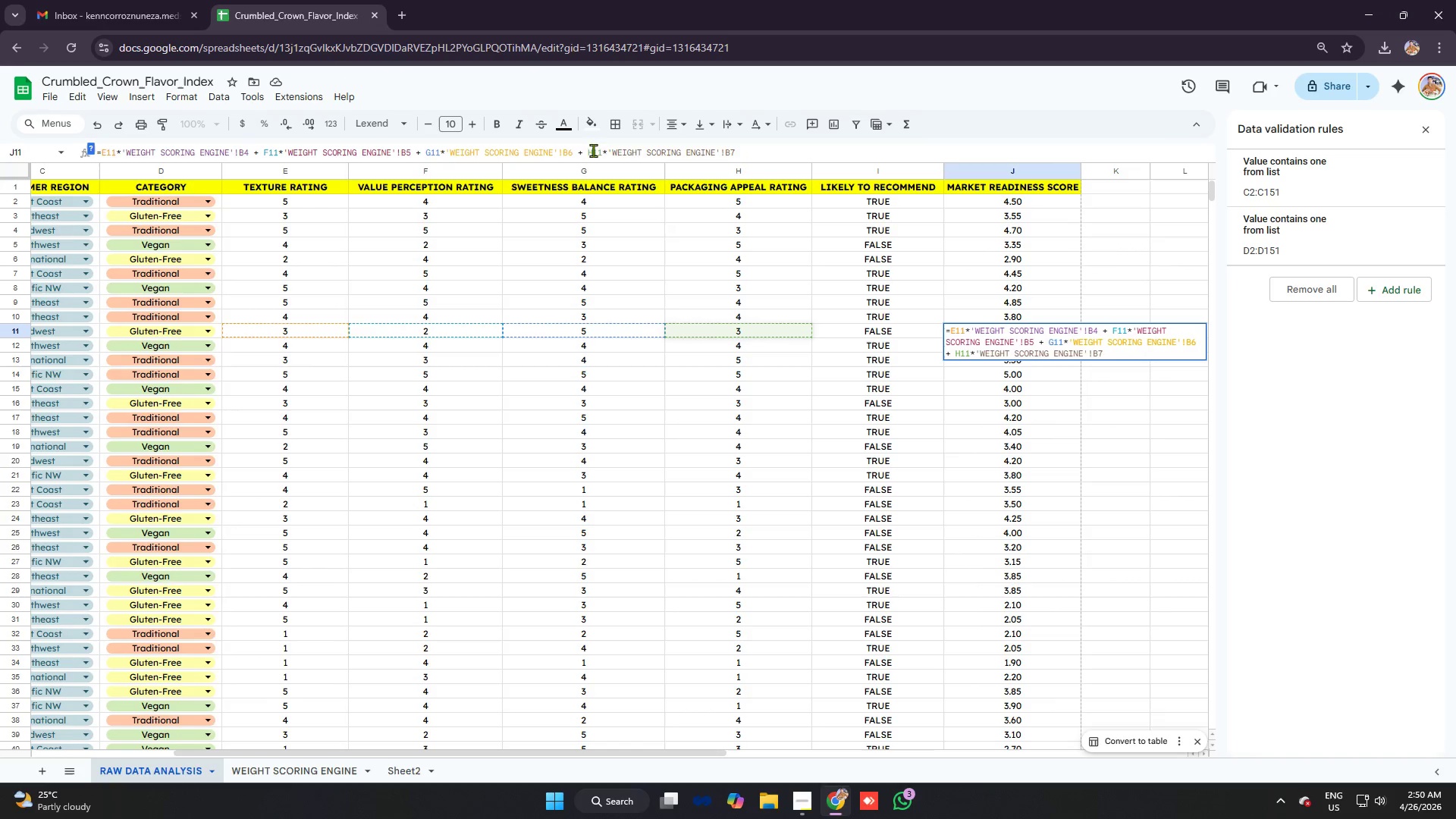 
key(Control+A)
 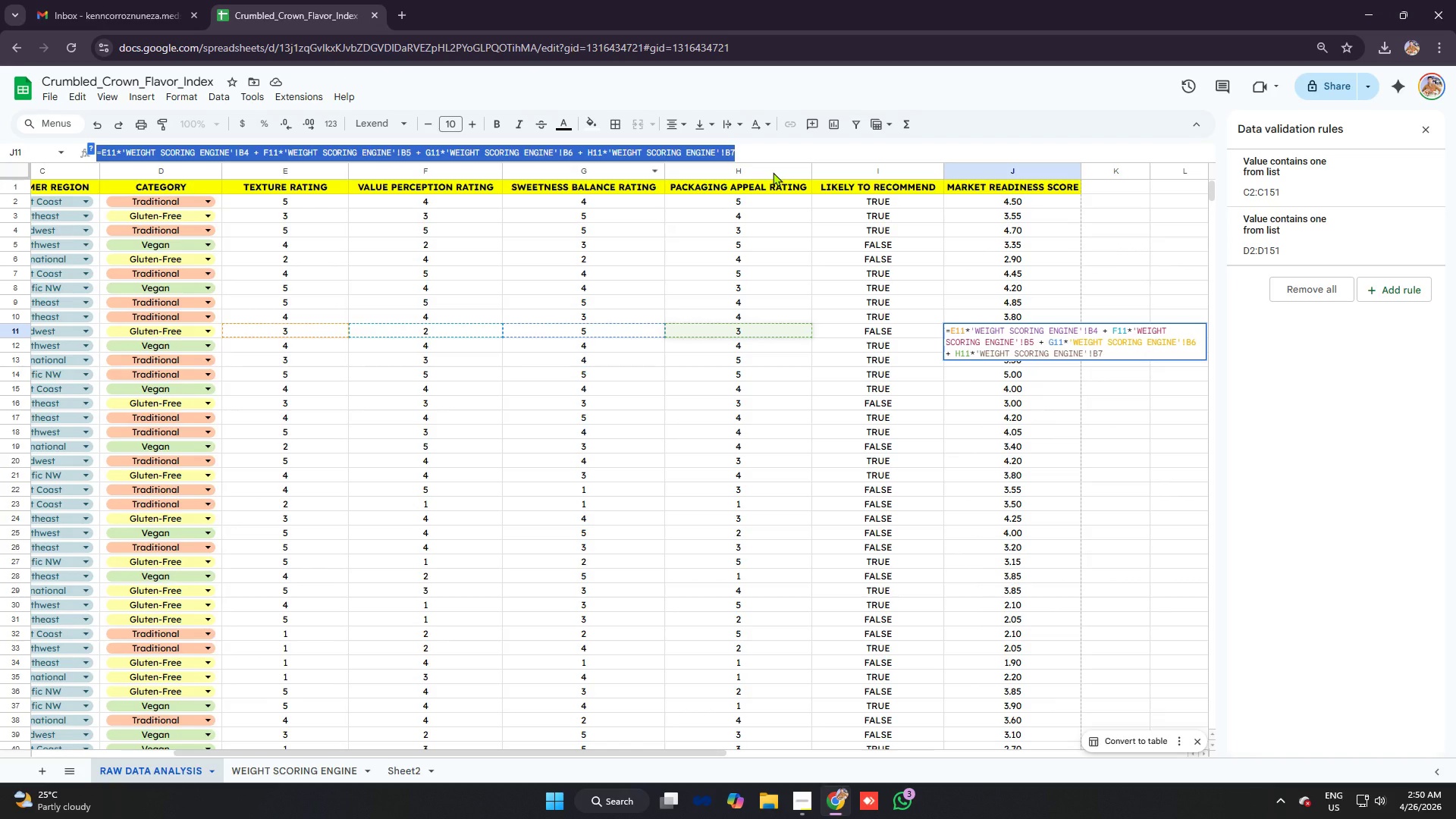 
key(Control+C)
 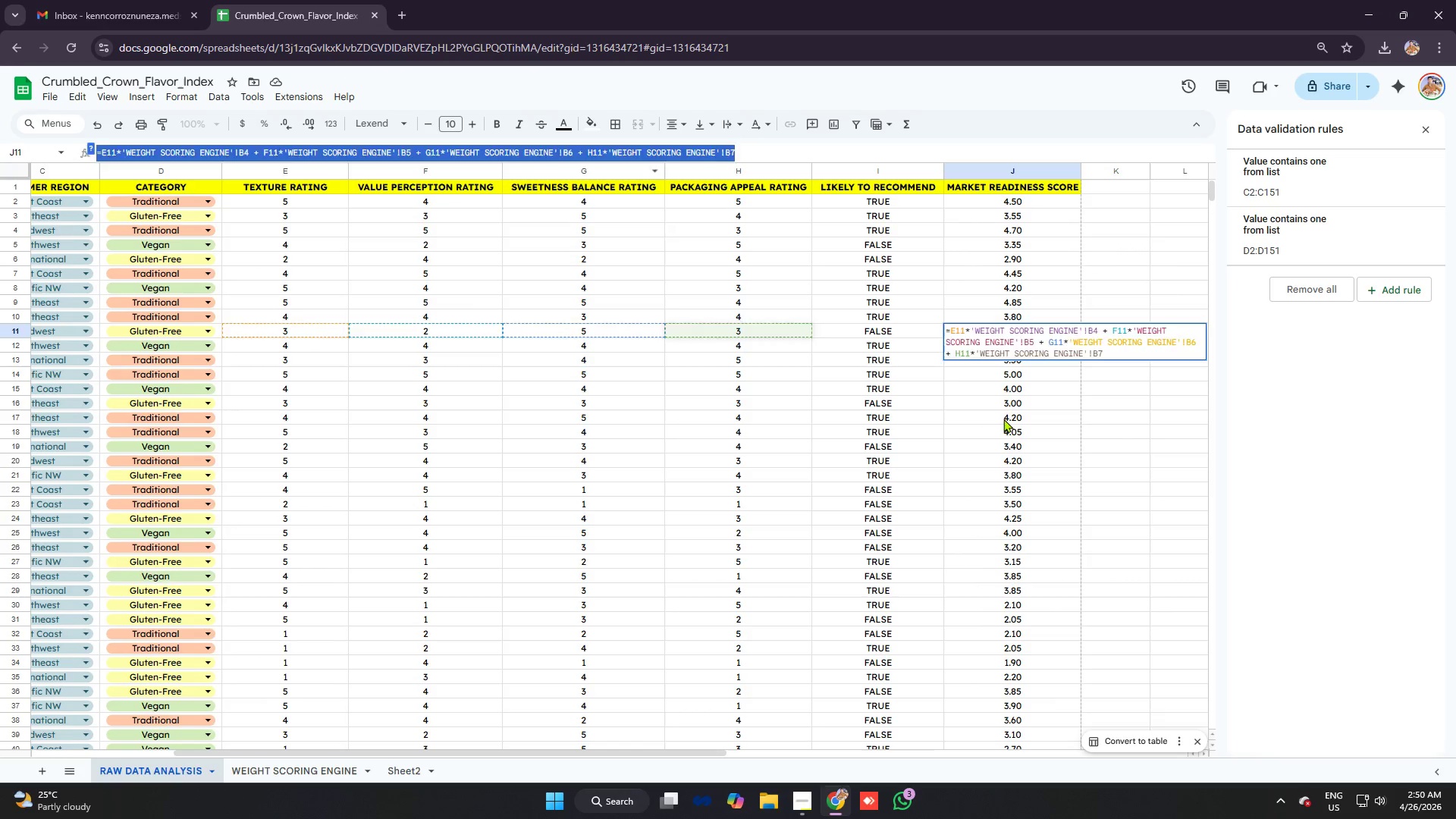 
left_click([1003, 419])
 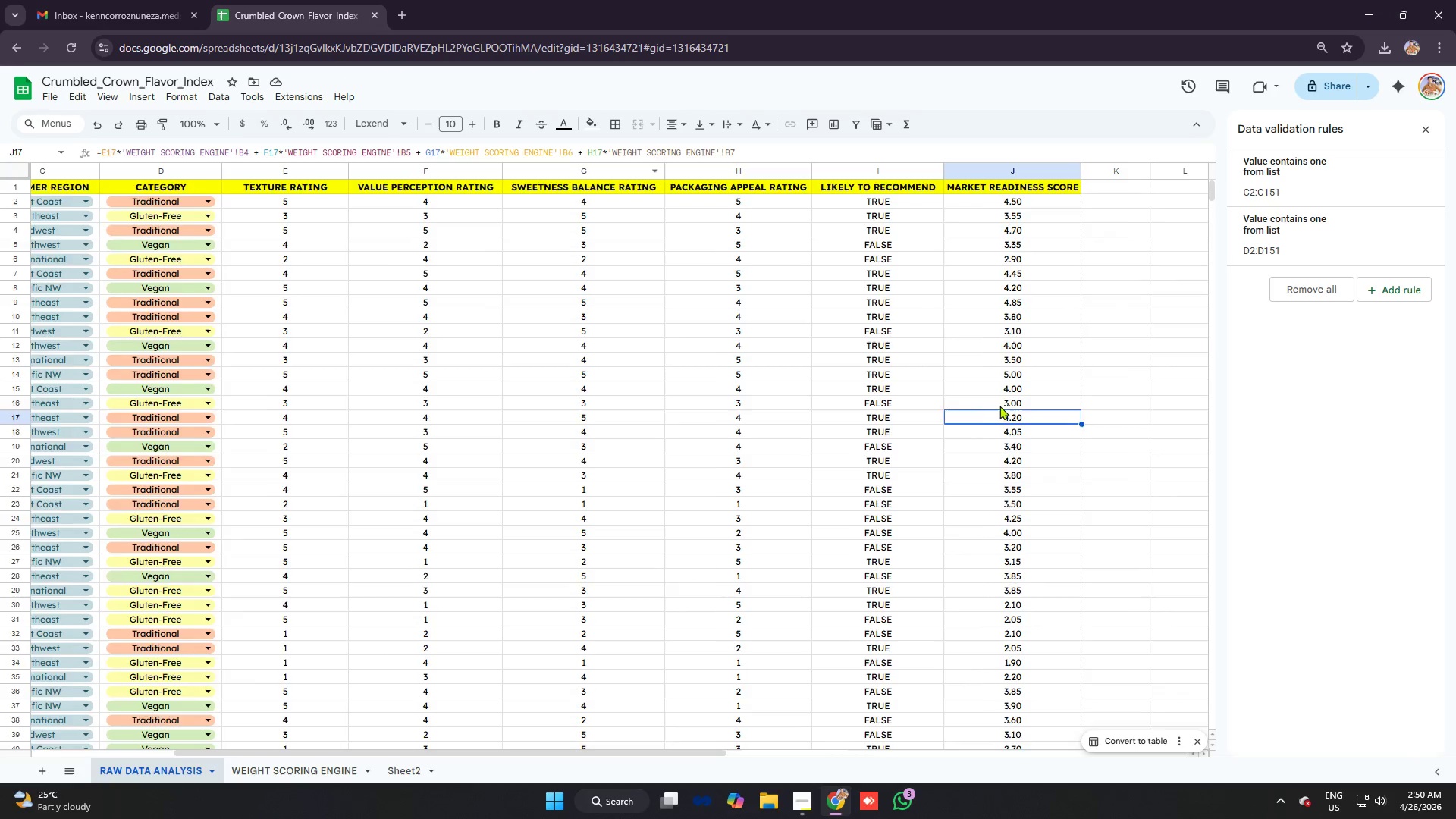 
scroll: coordinate [1014, 375], scroll_direction: down, amount: 21.0
 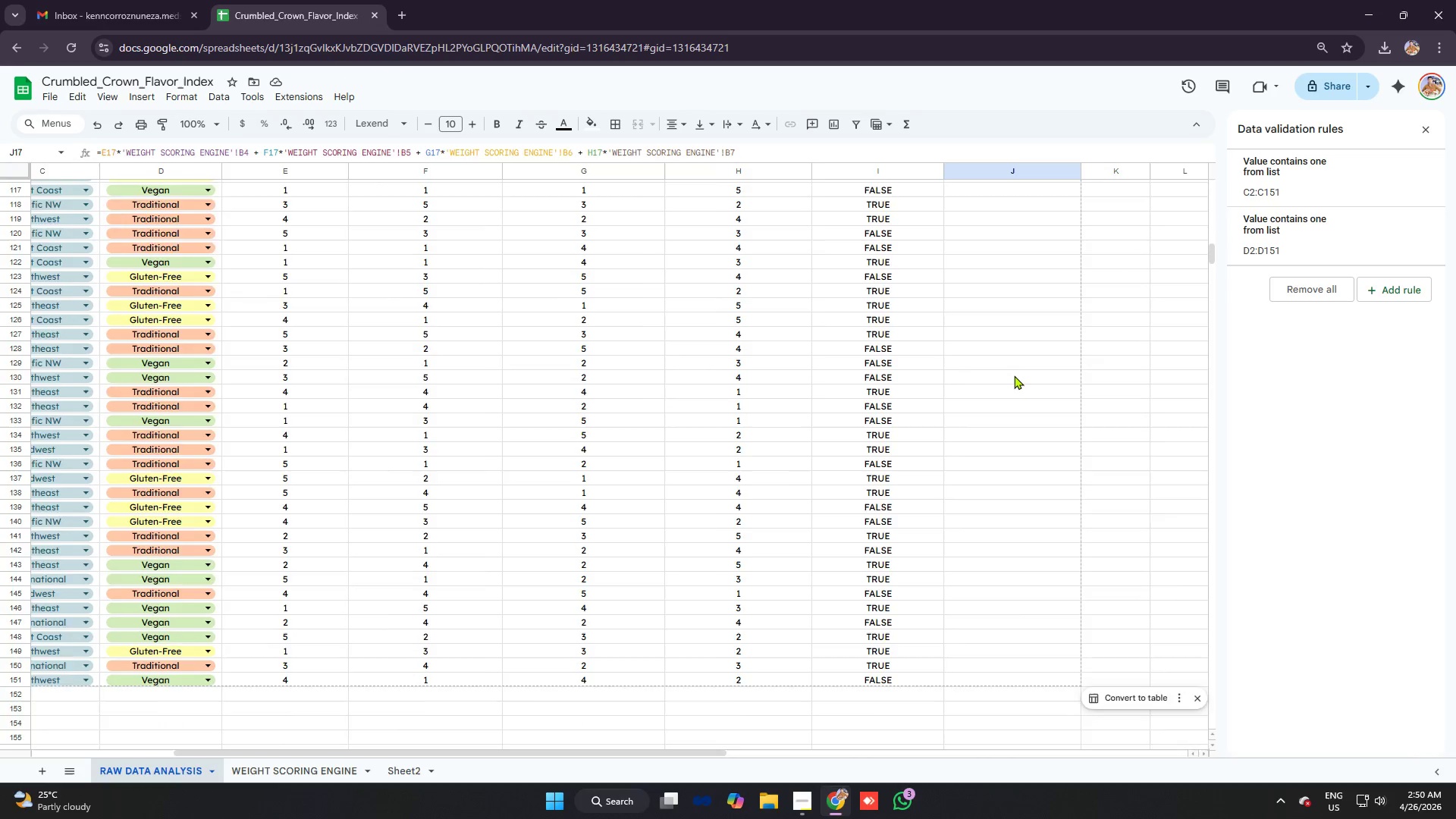 
scroll: coordinate [1014, 375], scroll_direction: up, amount: 3.0
 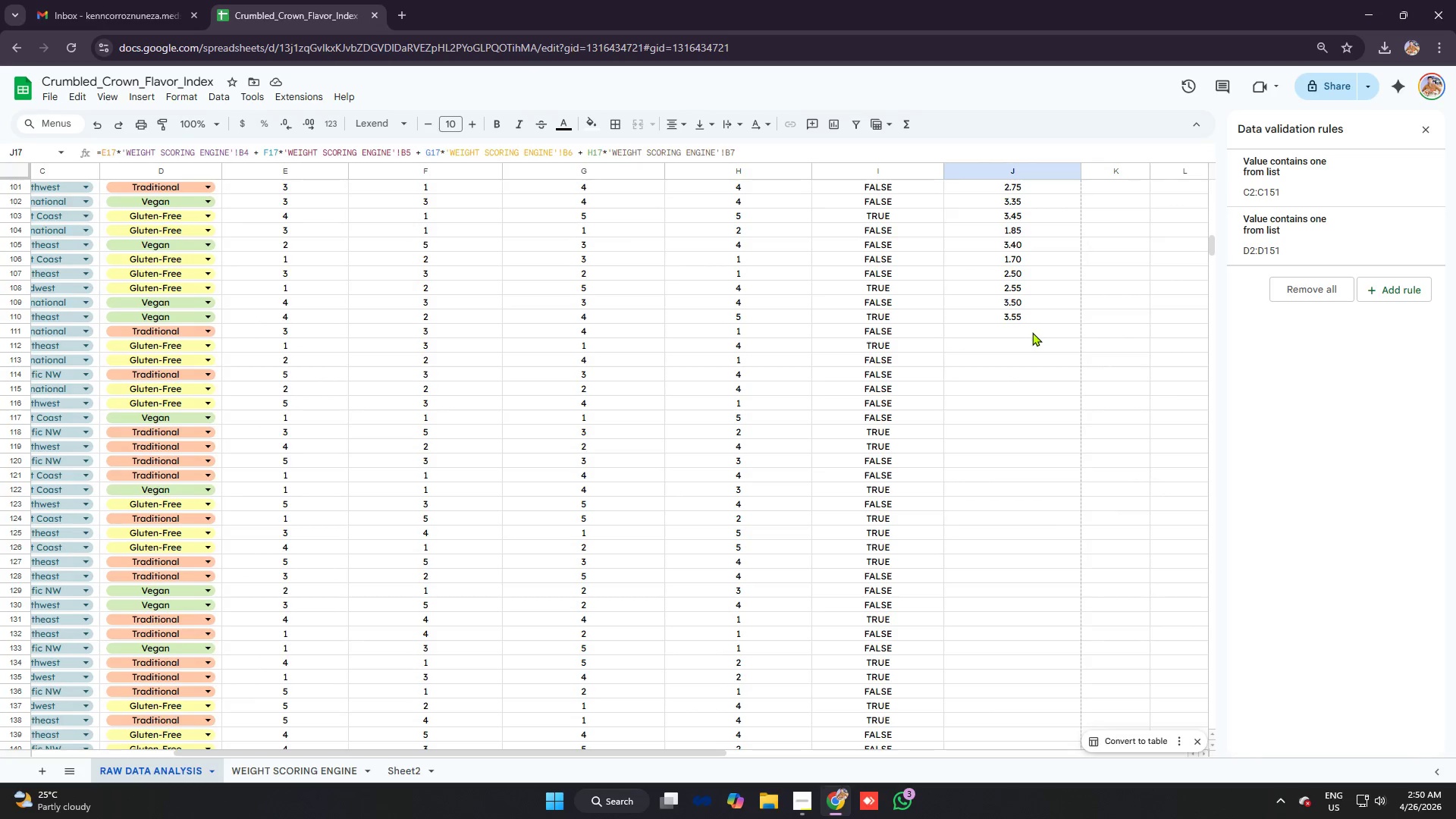 
left_click([1032, 332])
 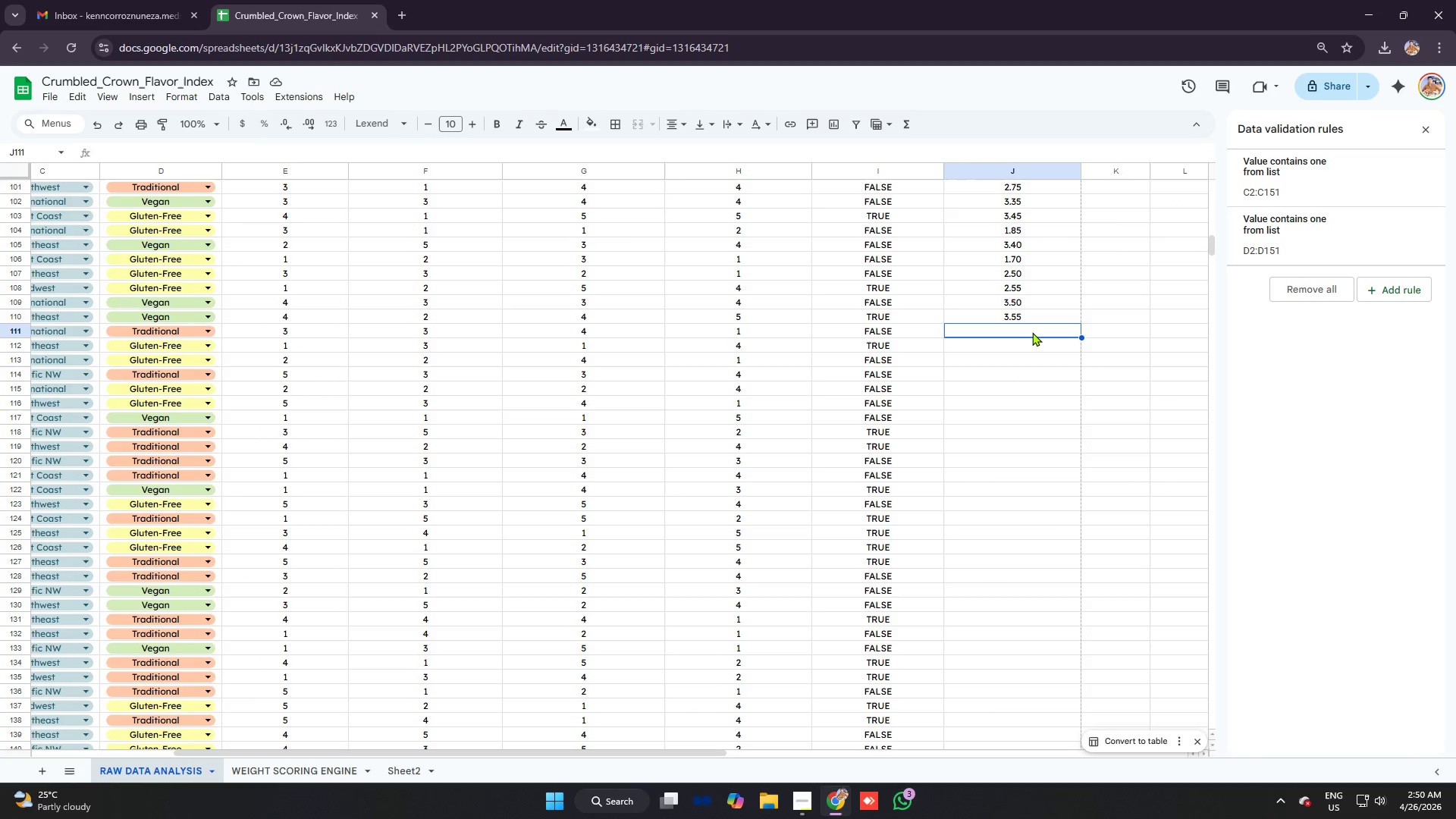 
key(Control+V)
 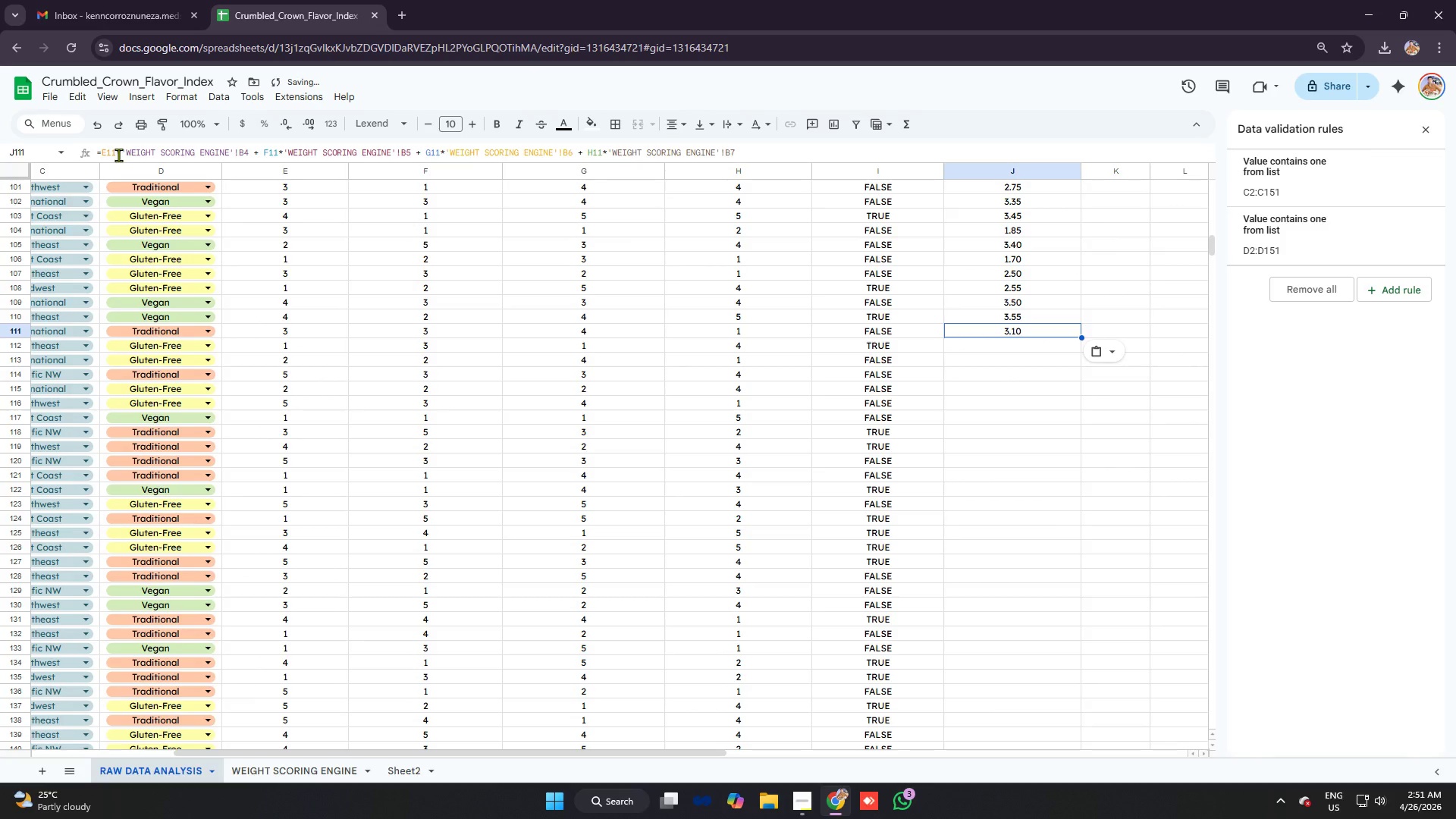 
left_click([116, 152])
 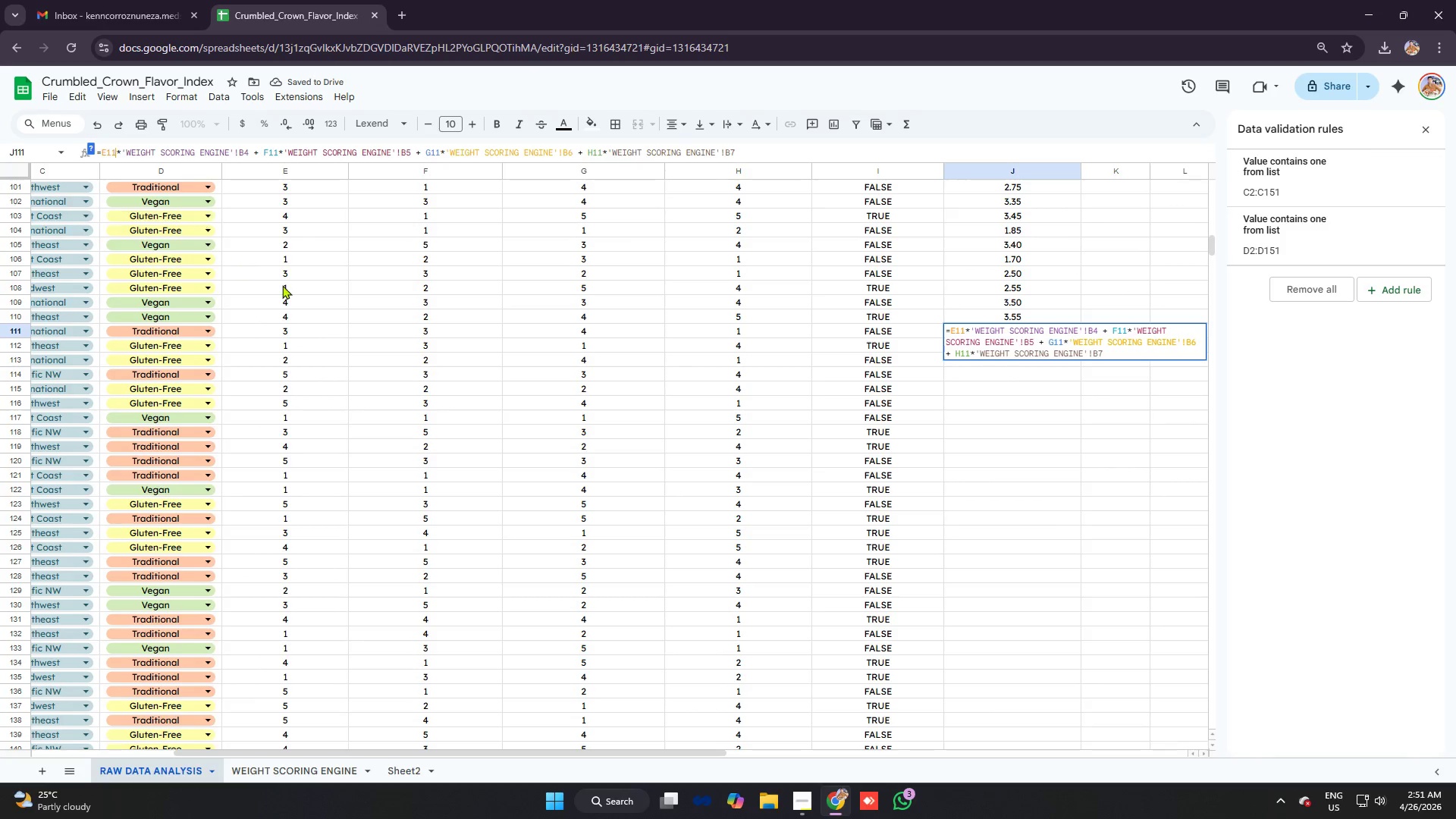 
key(1)
 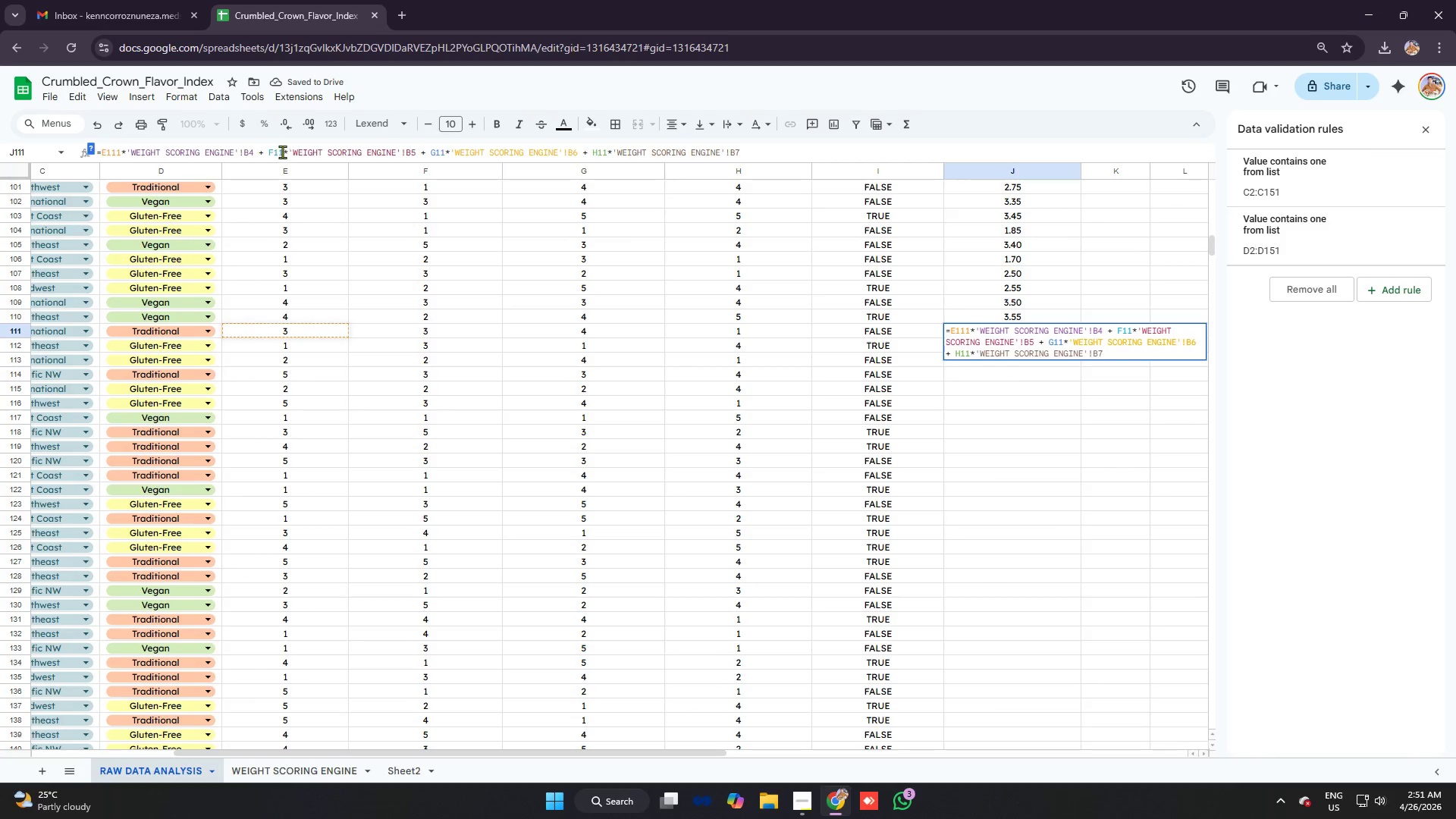 
left_click([278, 150])
 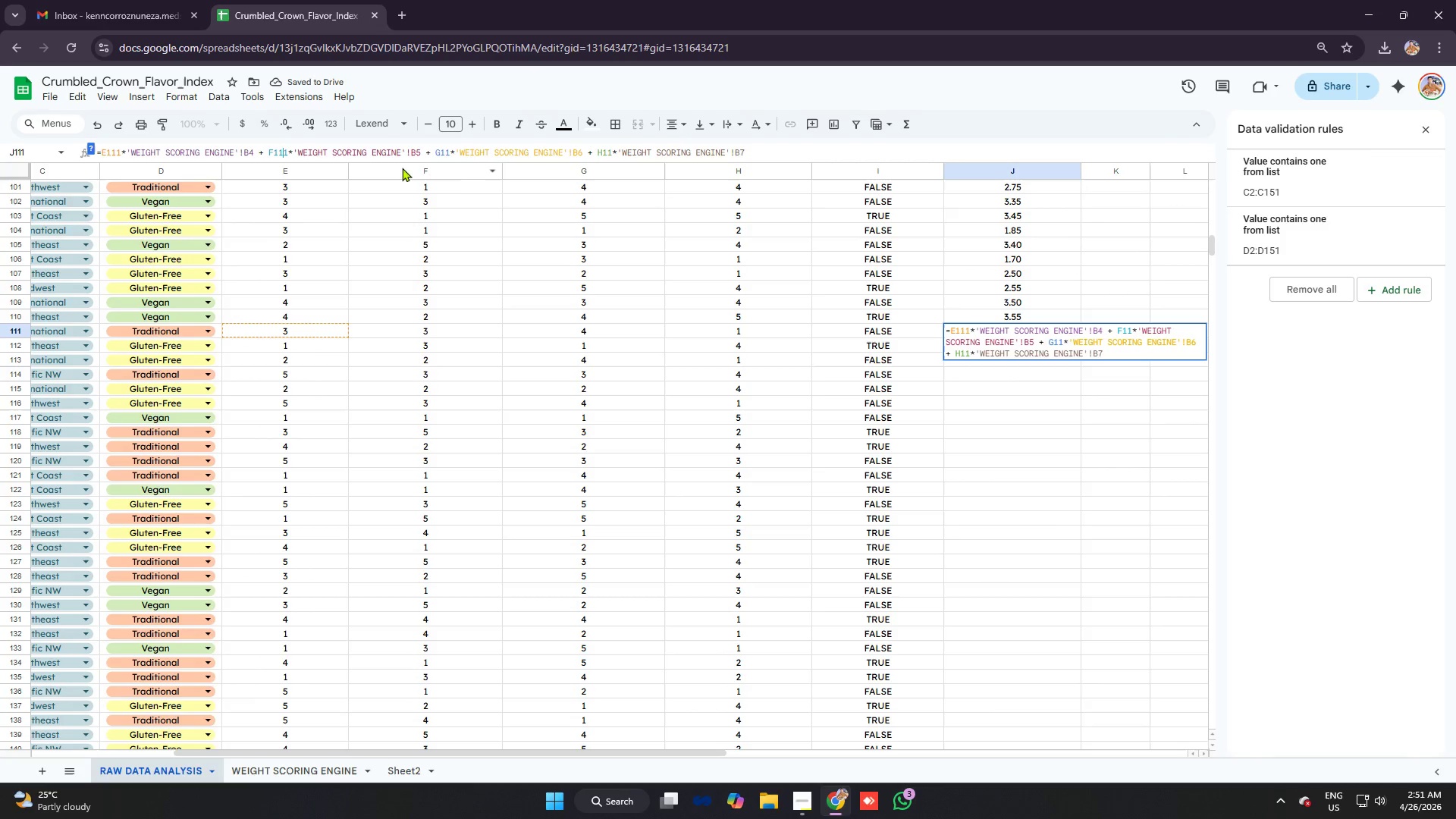 
key(1)
 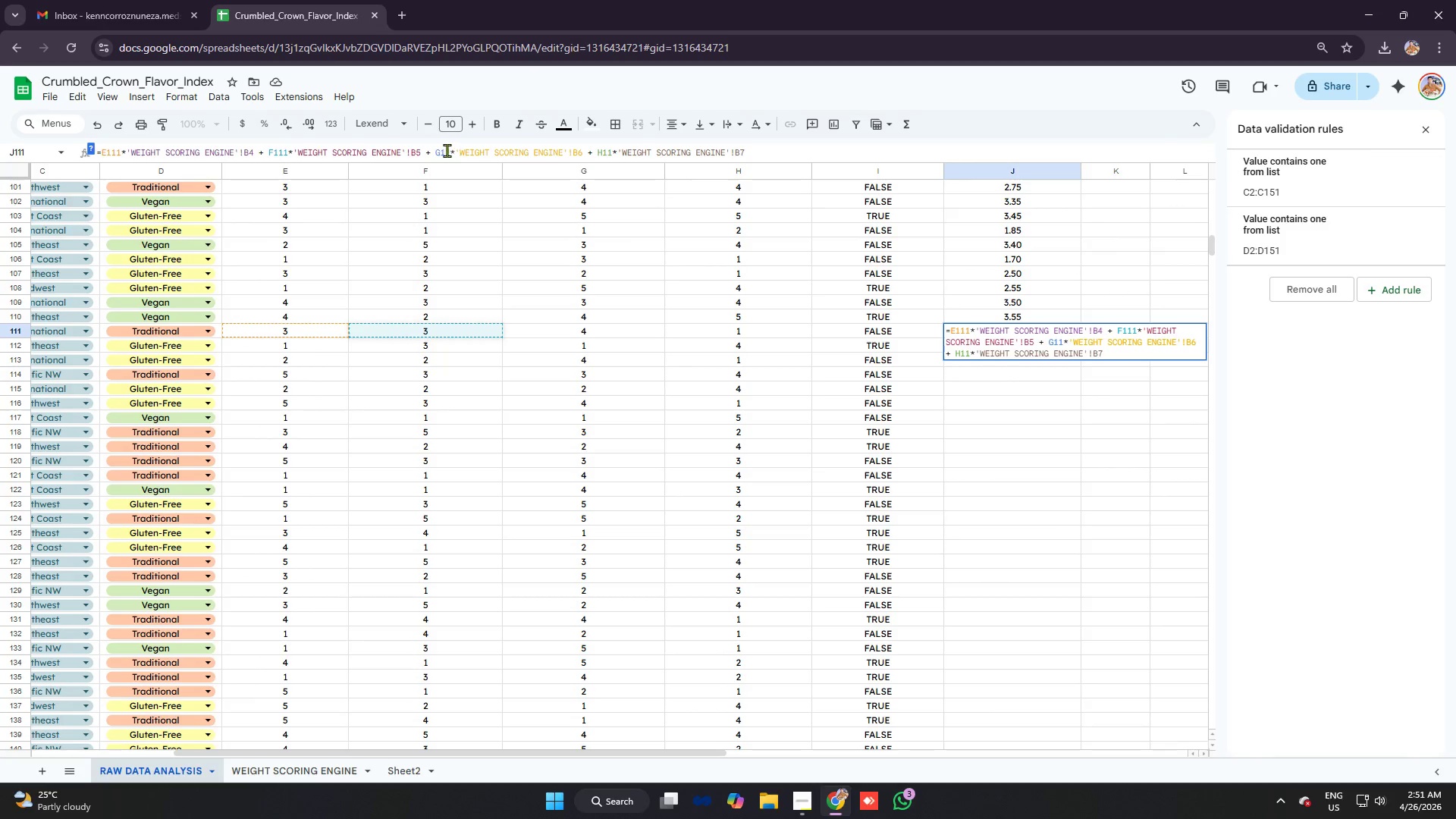 
left_click([447, 150])
 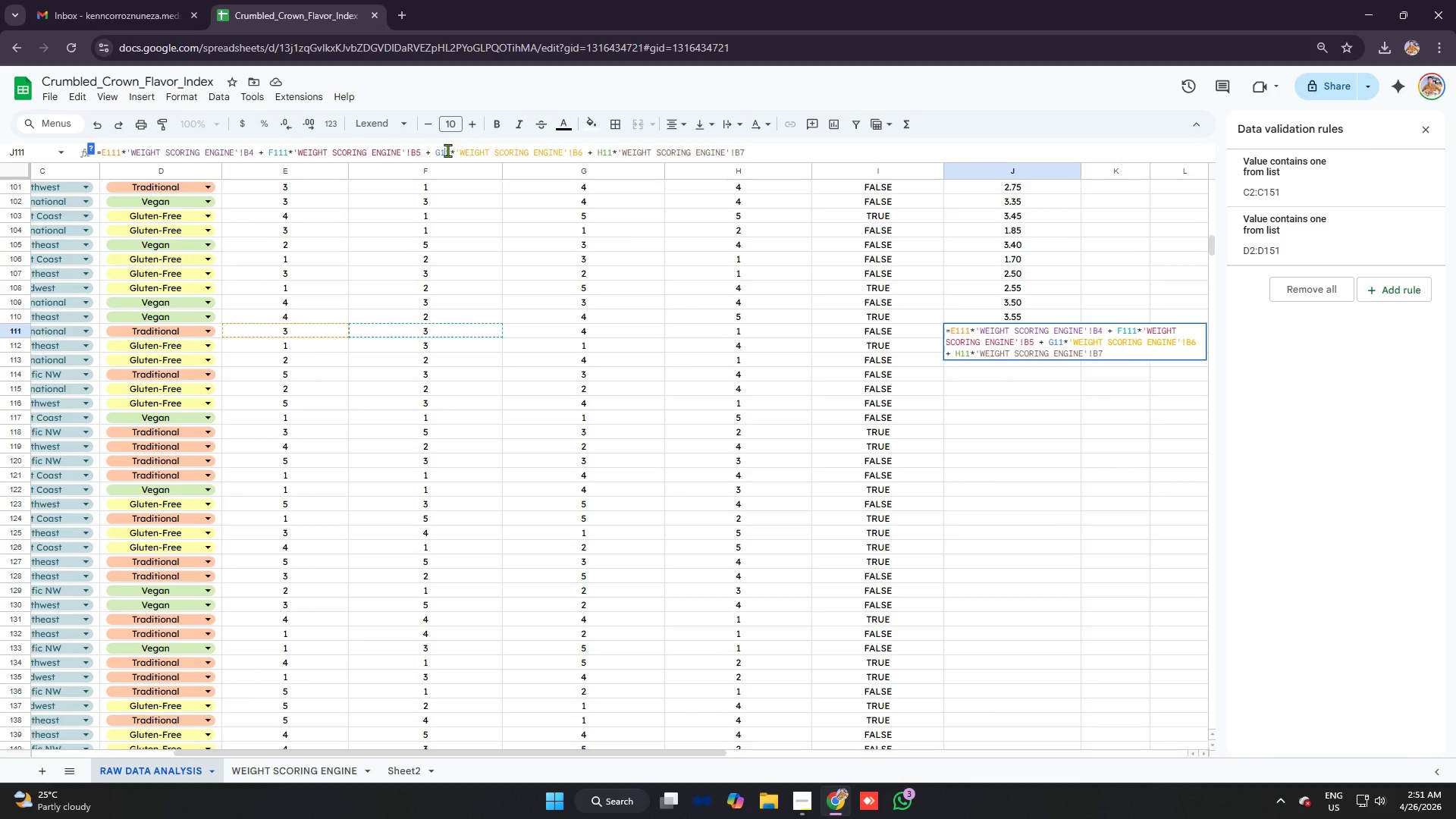 
key(1)
 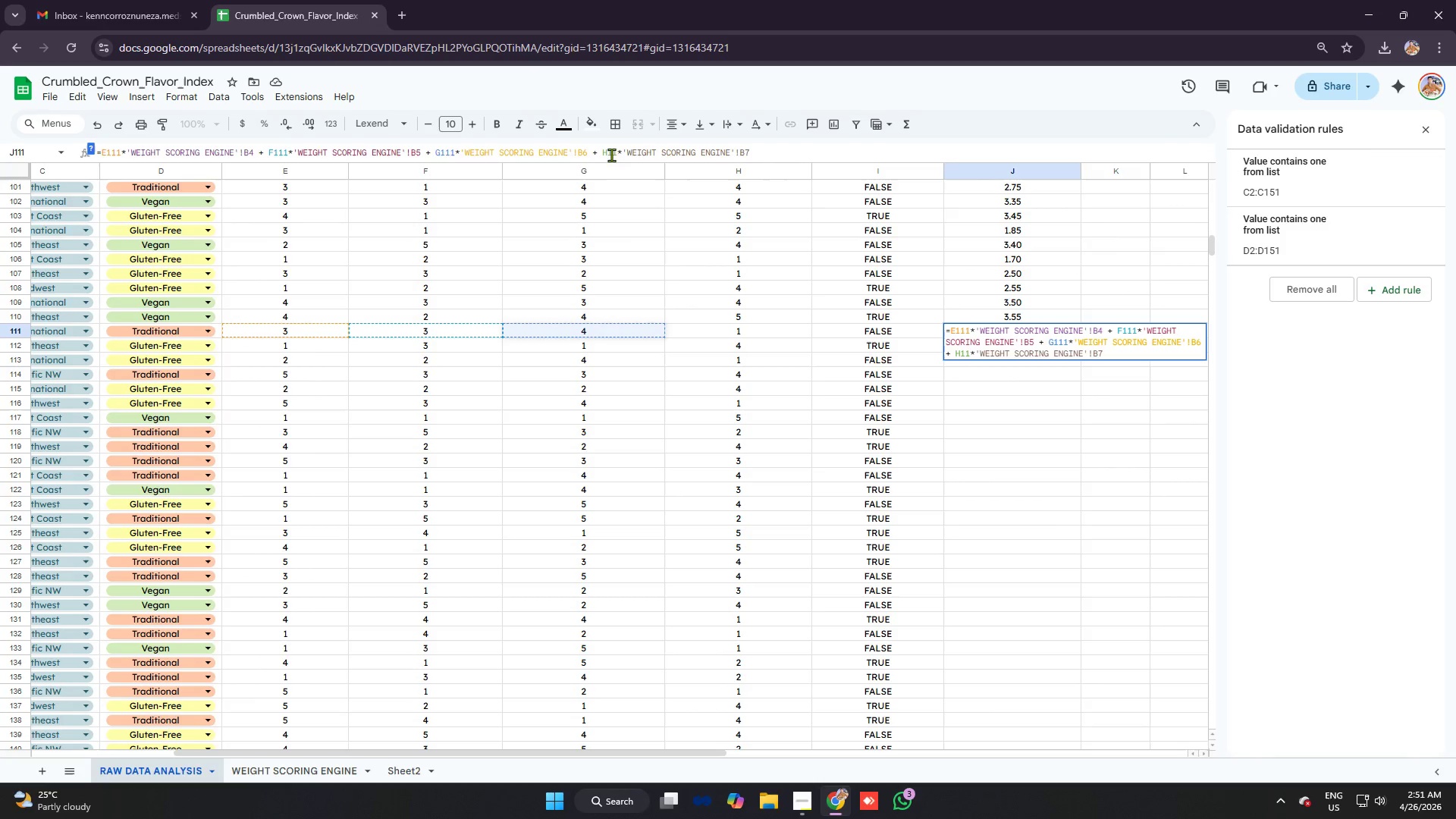 
left_click([612, 153])
 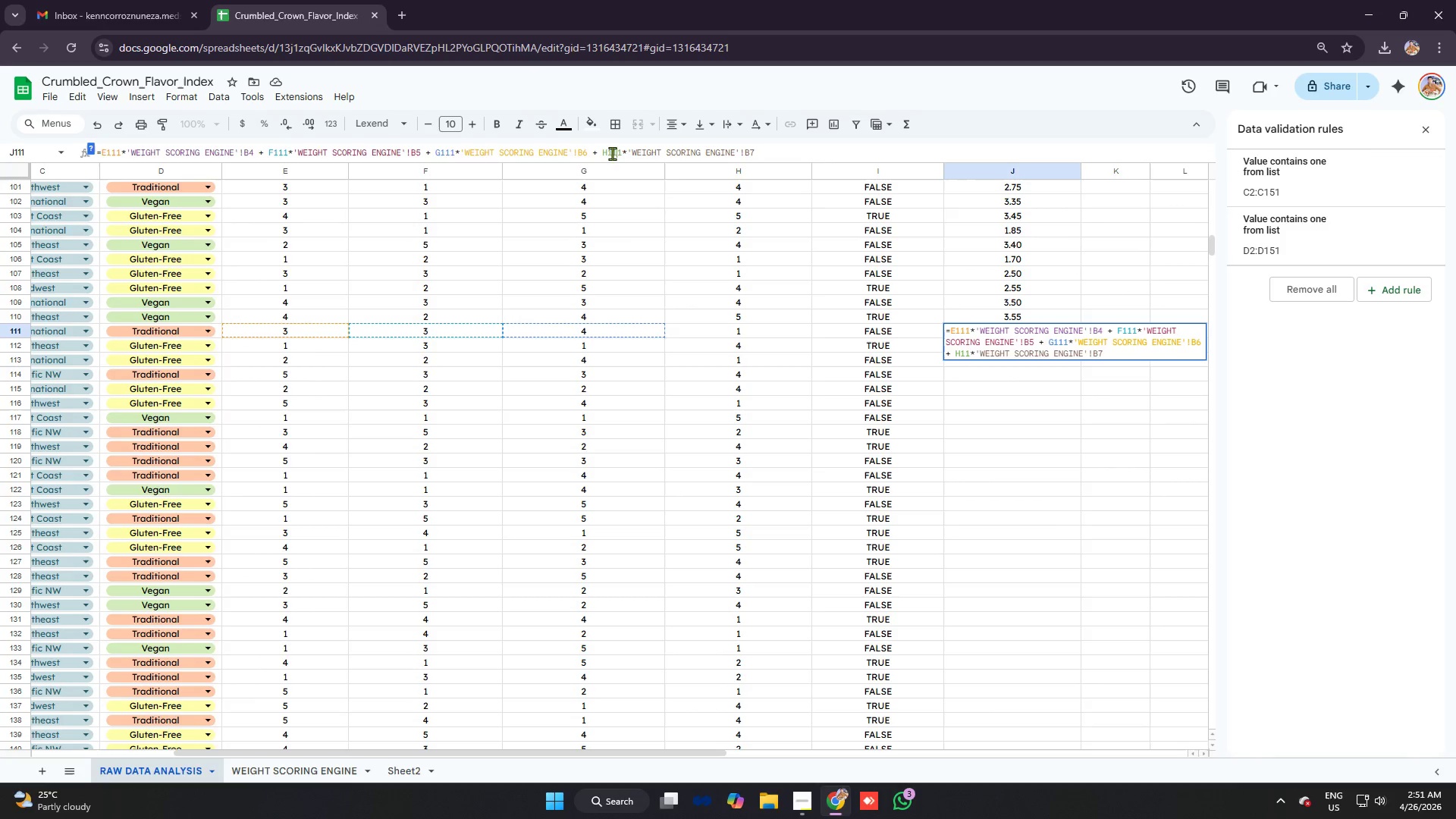 
key(1)
 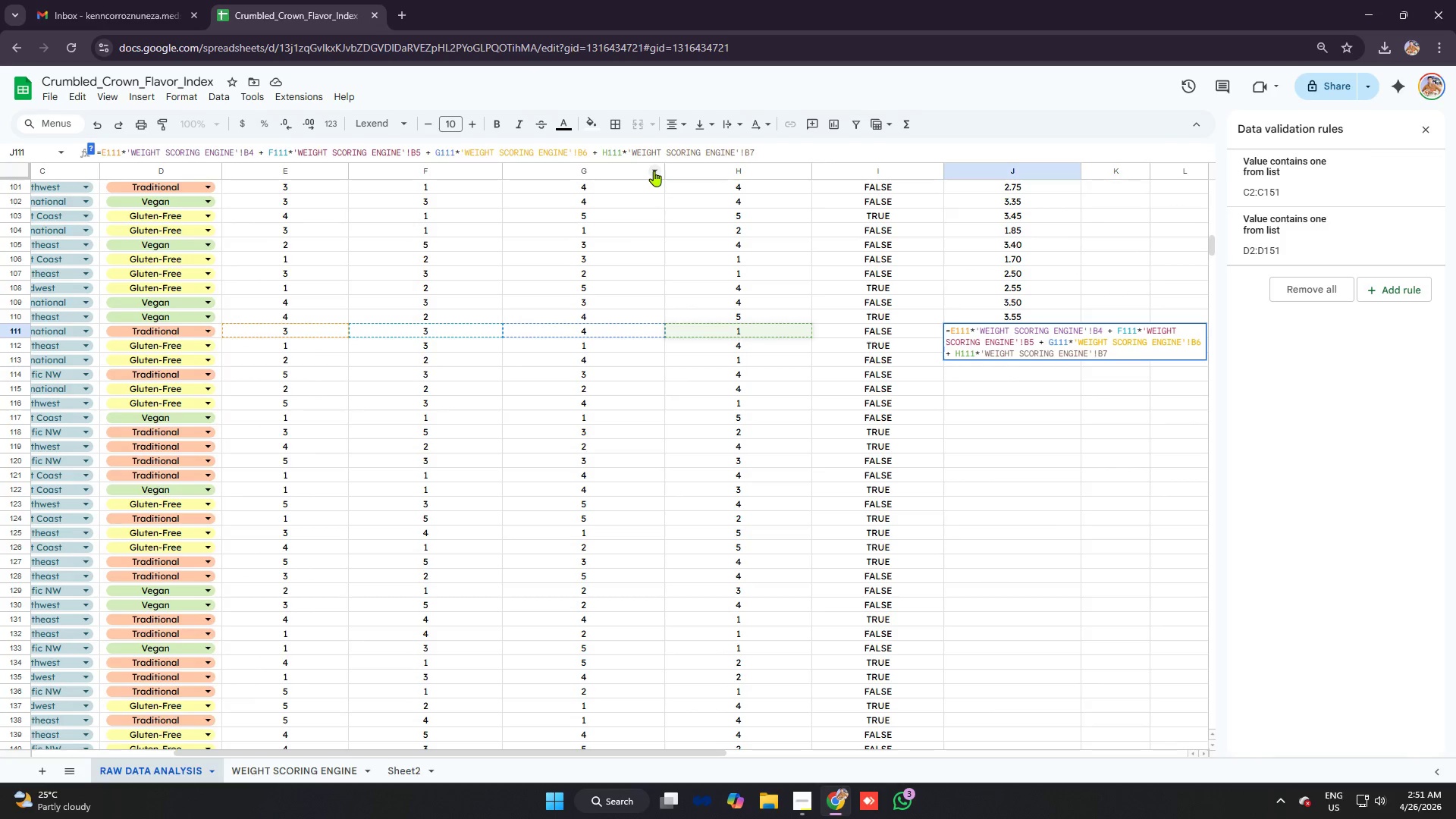 
key(Enter)
 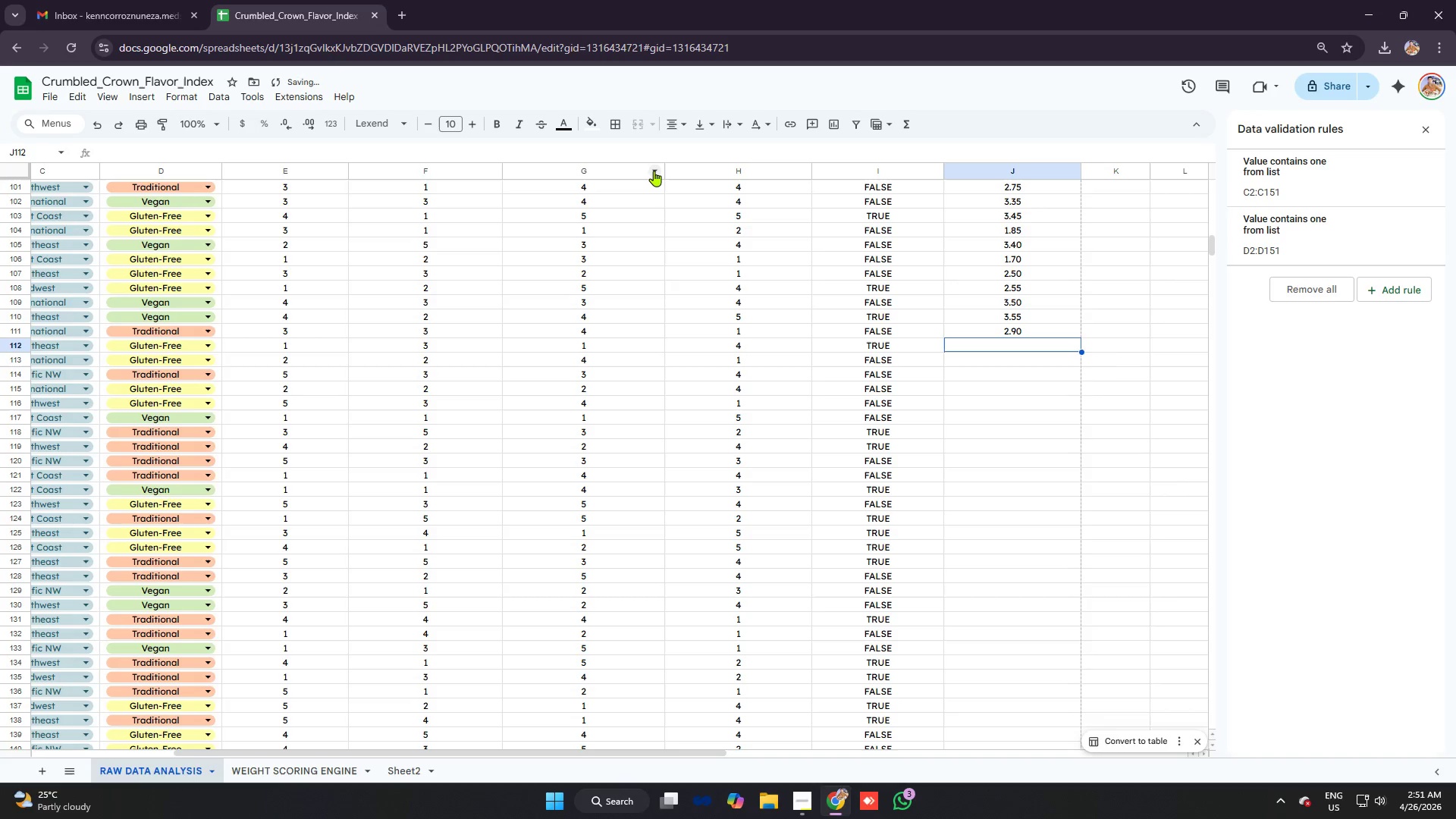 
key(Control+ControlLeft)
 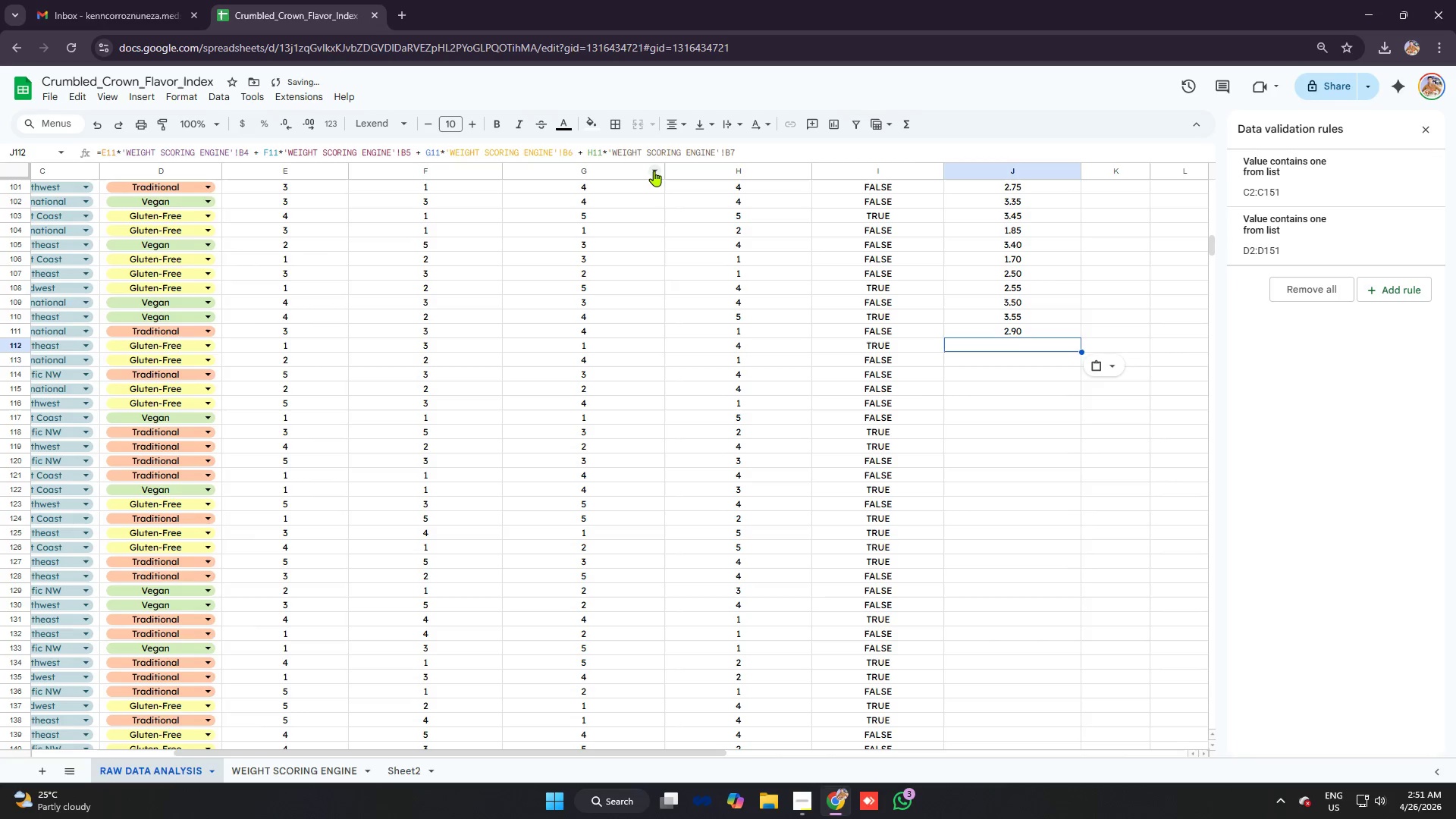 
key(Control+V)
 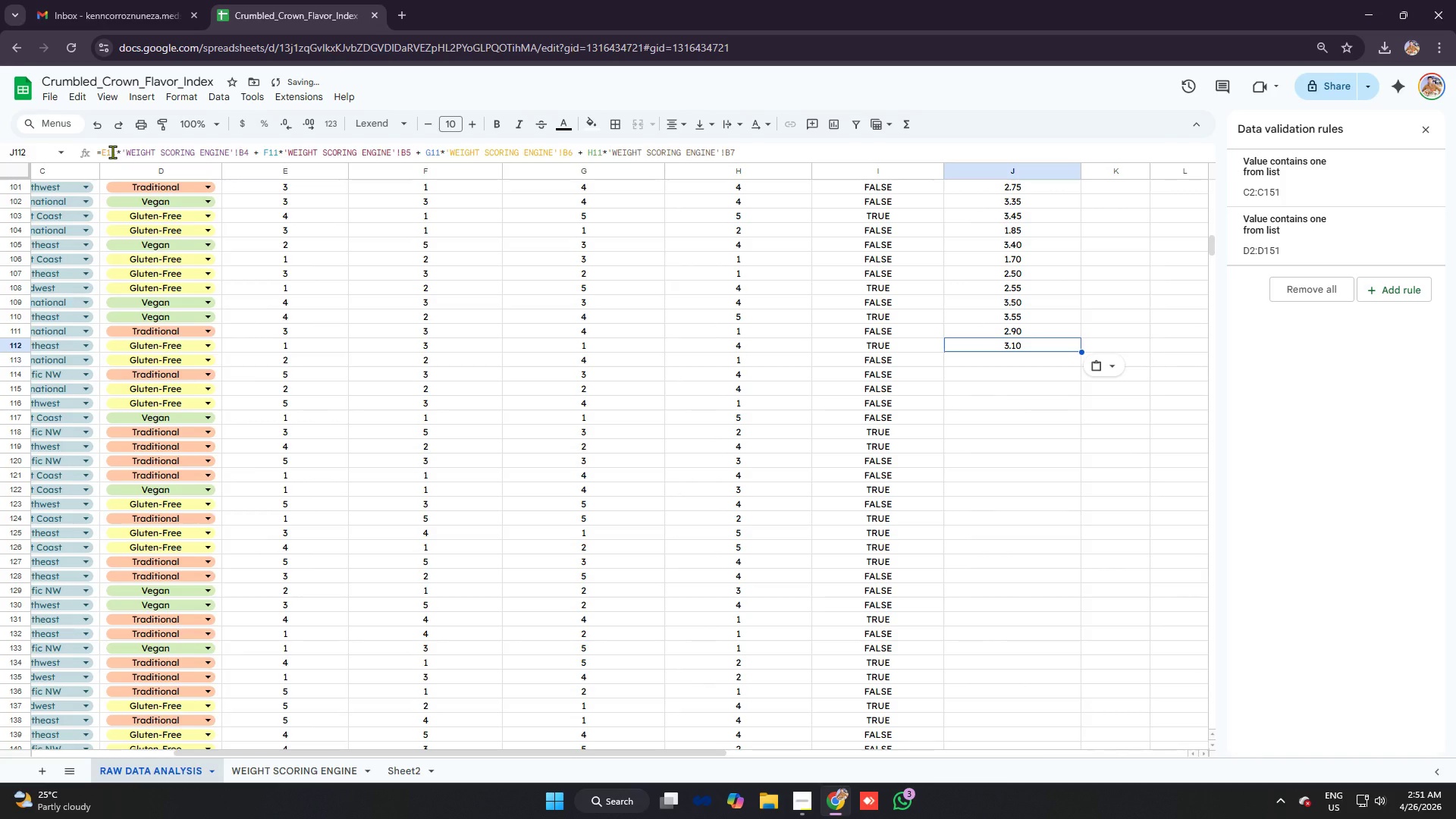 
left_click([114, 152])
 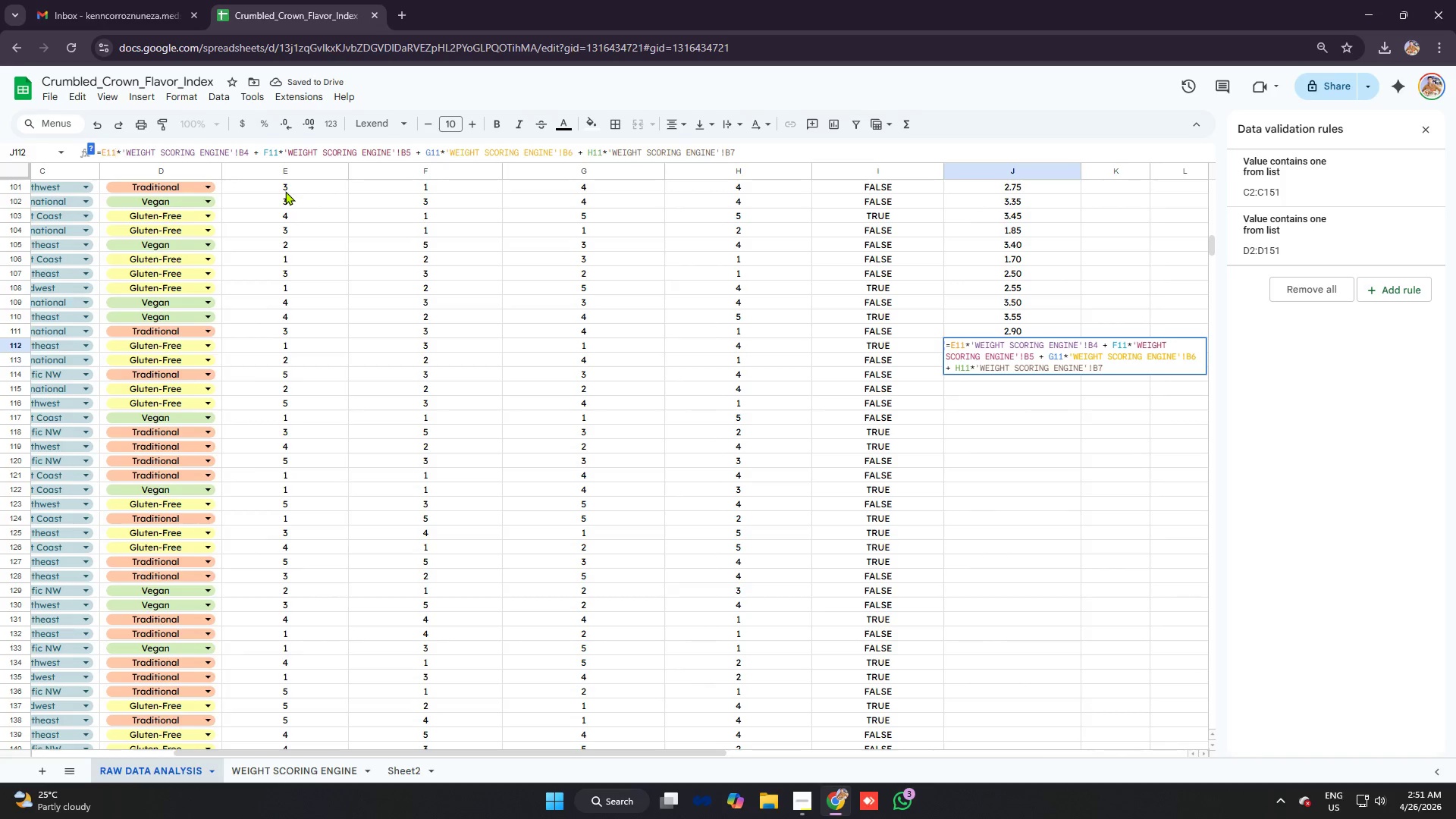 
key(2)
 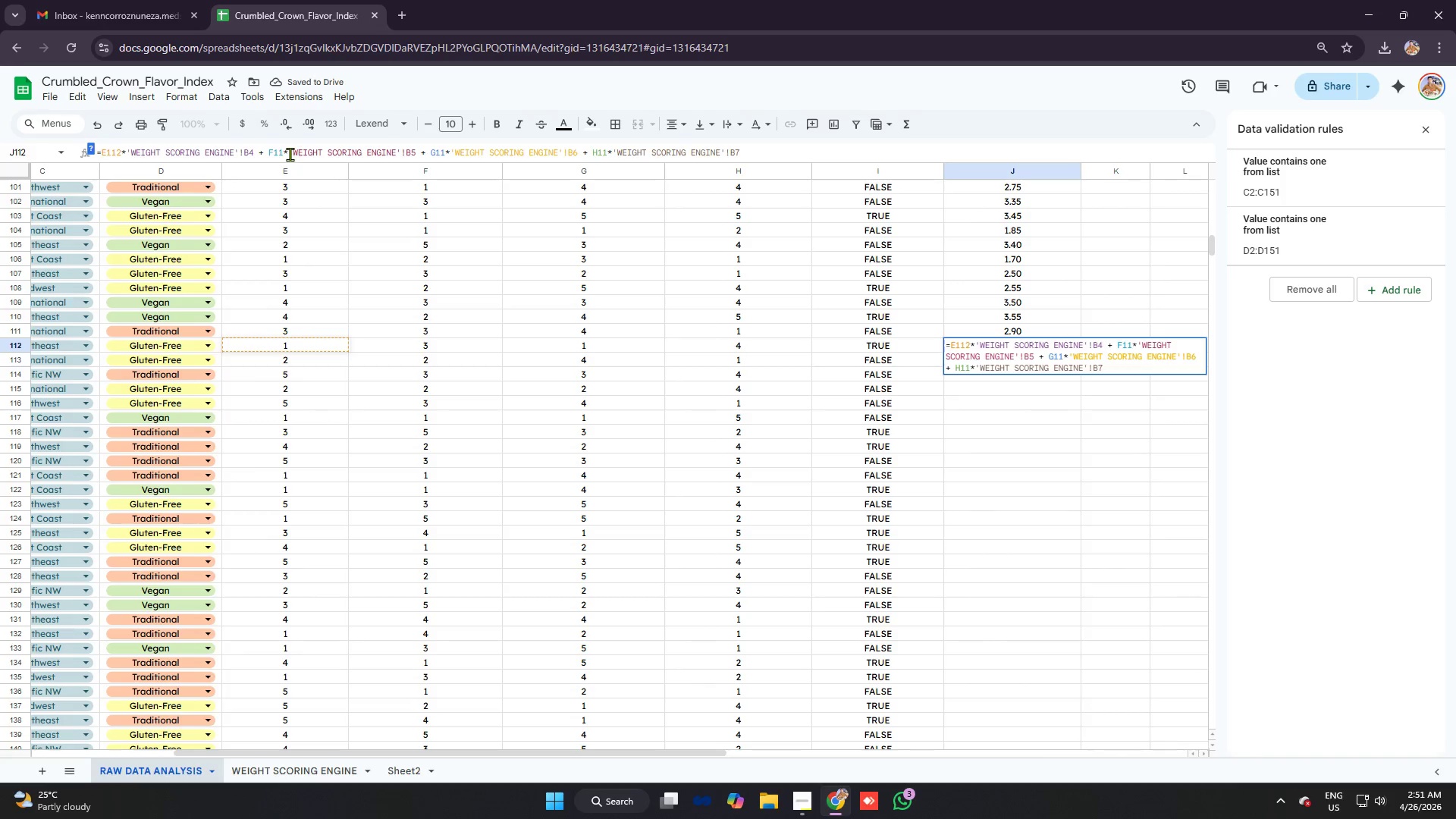 
left_click([282, 151])
 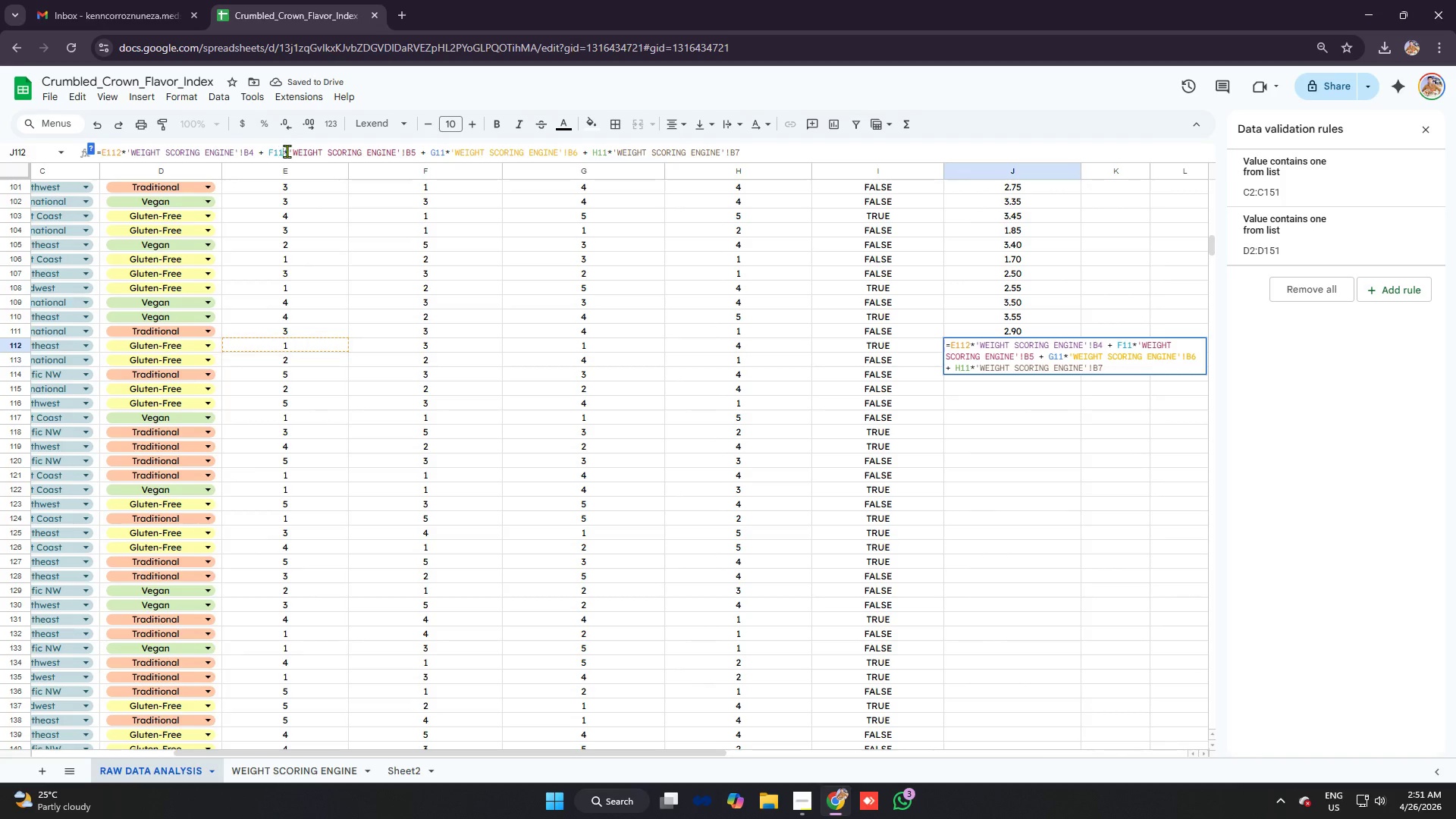 
key(2)
 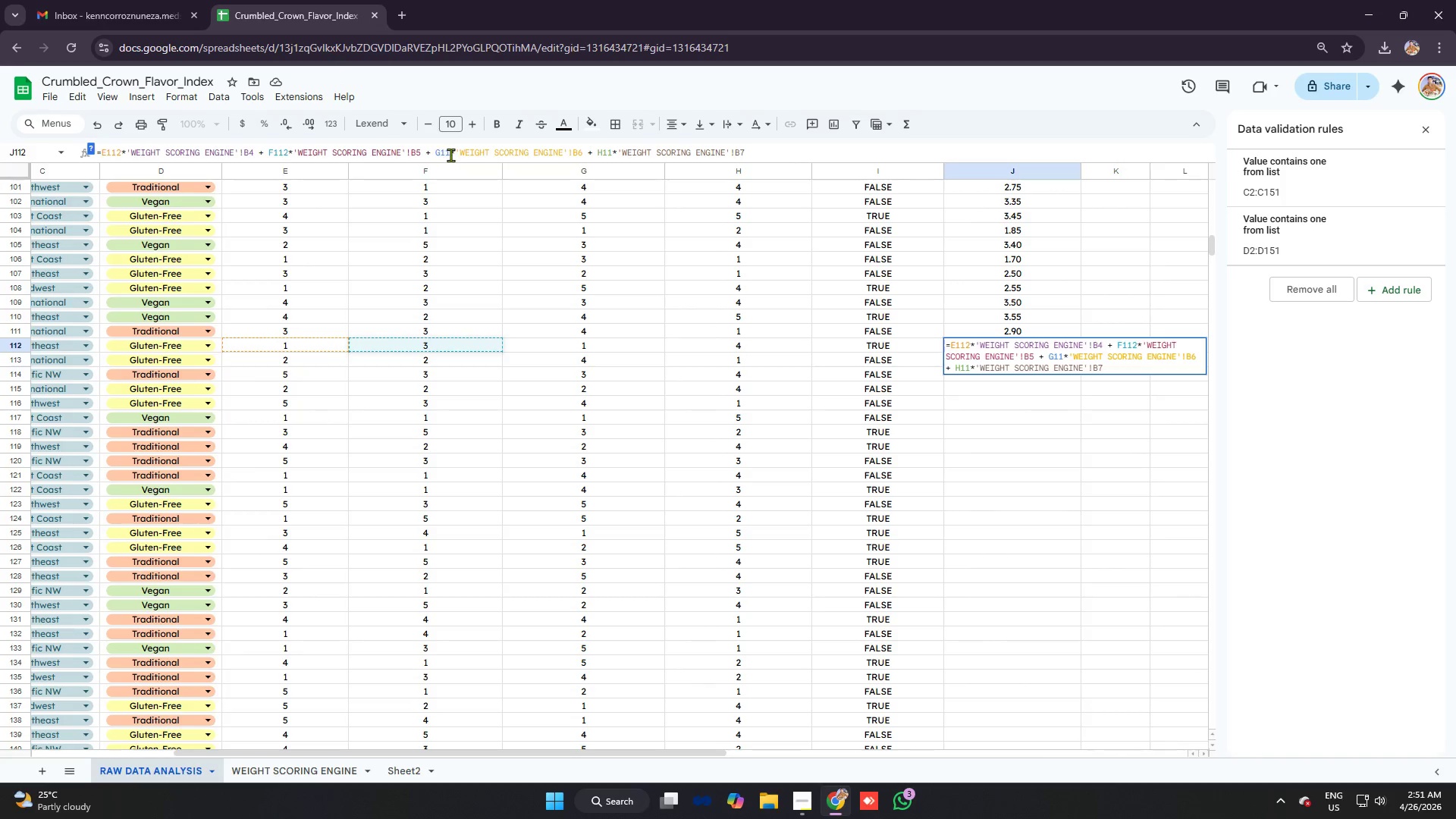 
left_click([451, 155])
 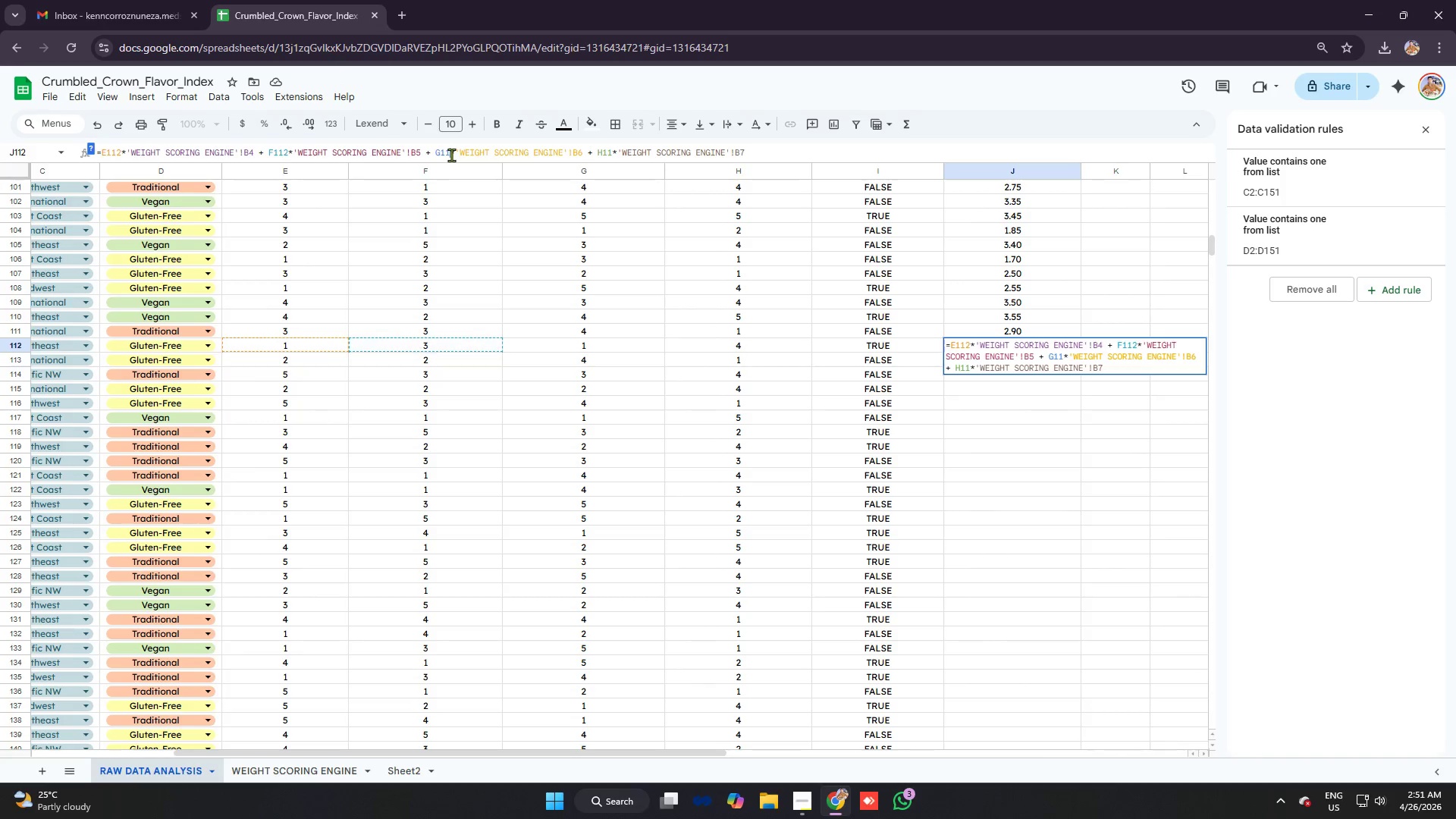 
key(2)
 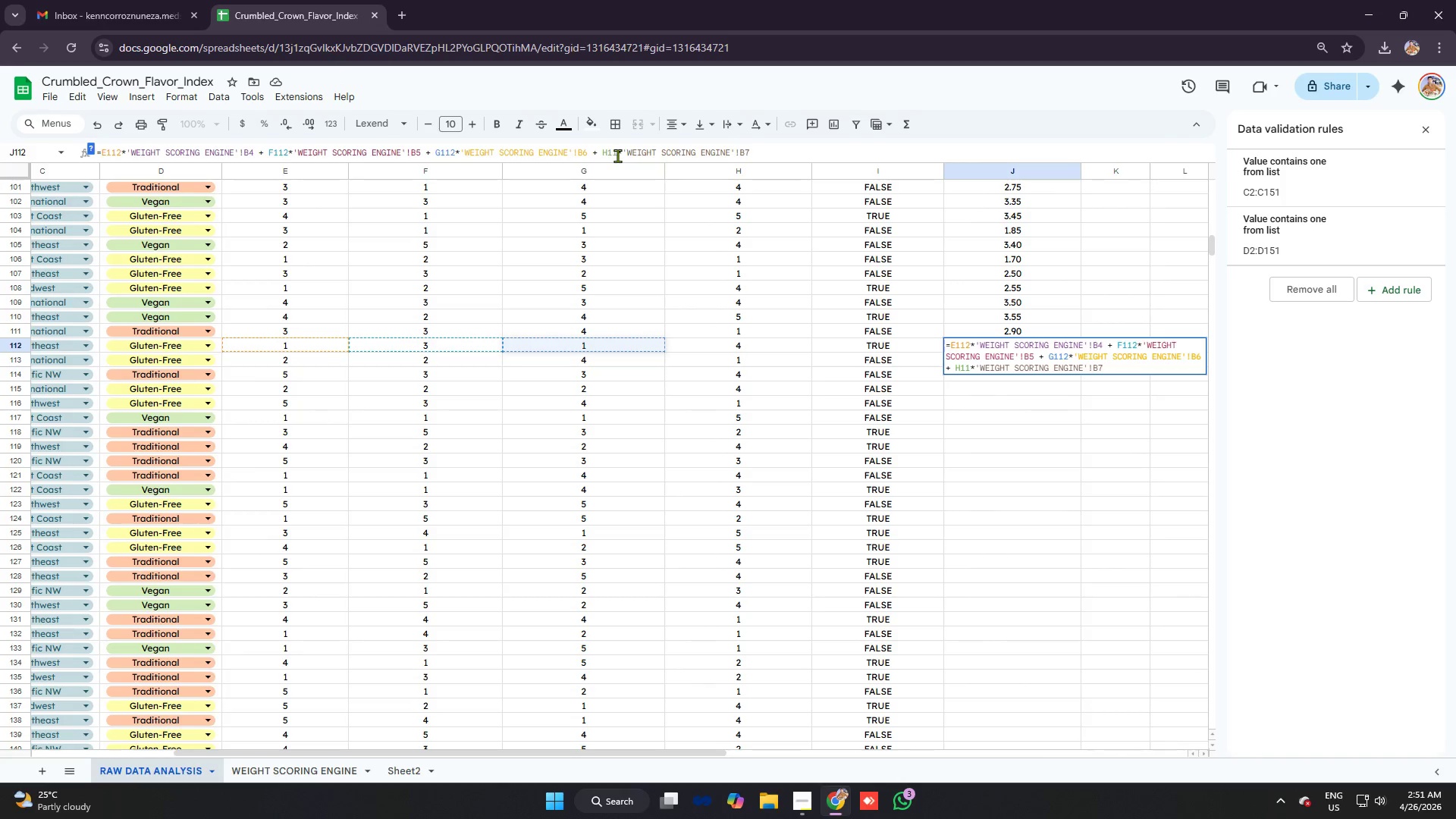 
left_click([618, 154])
 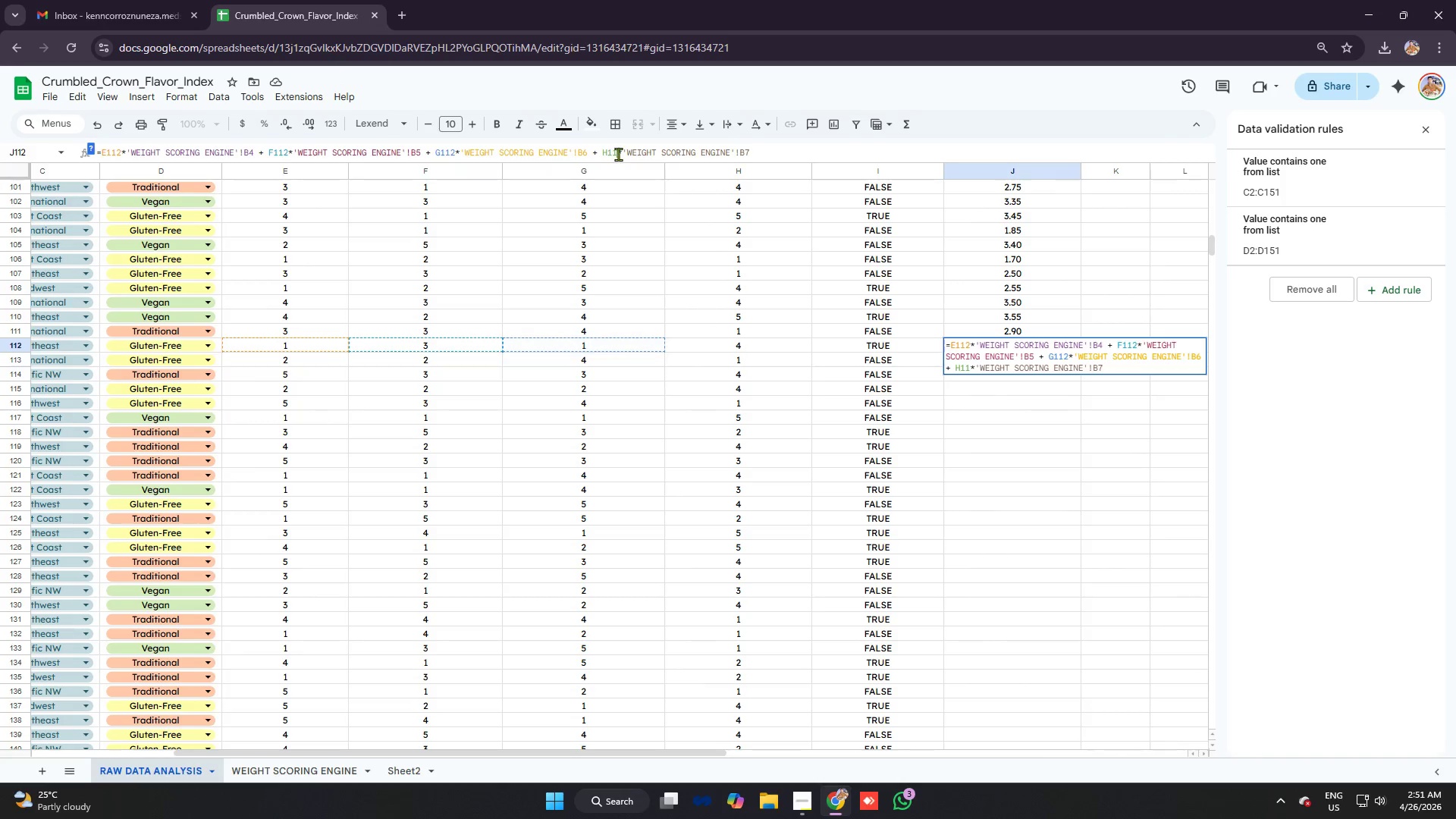 
key(2)
 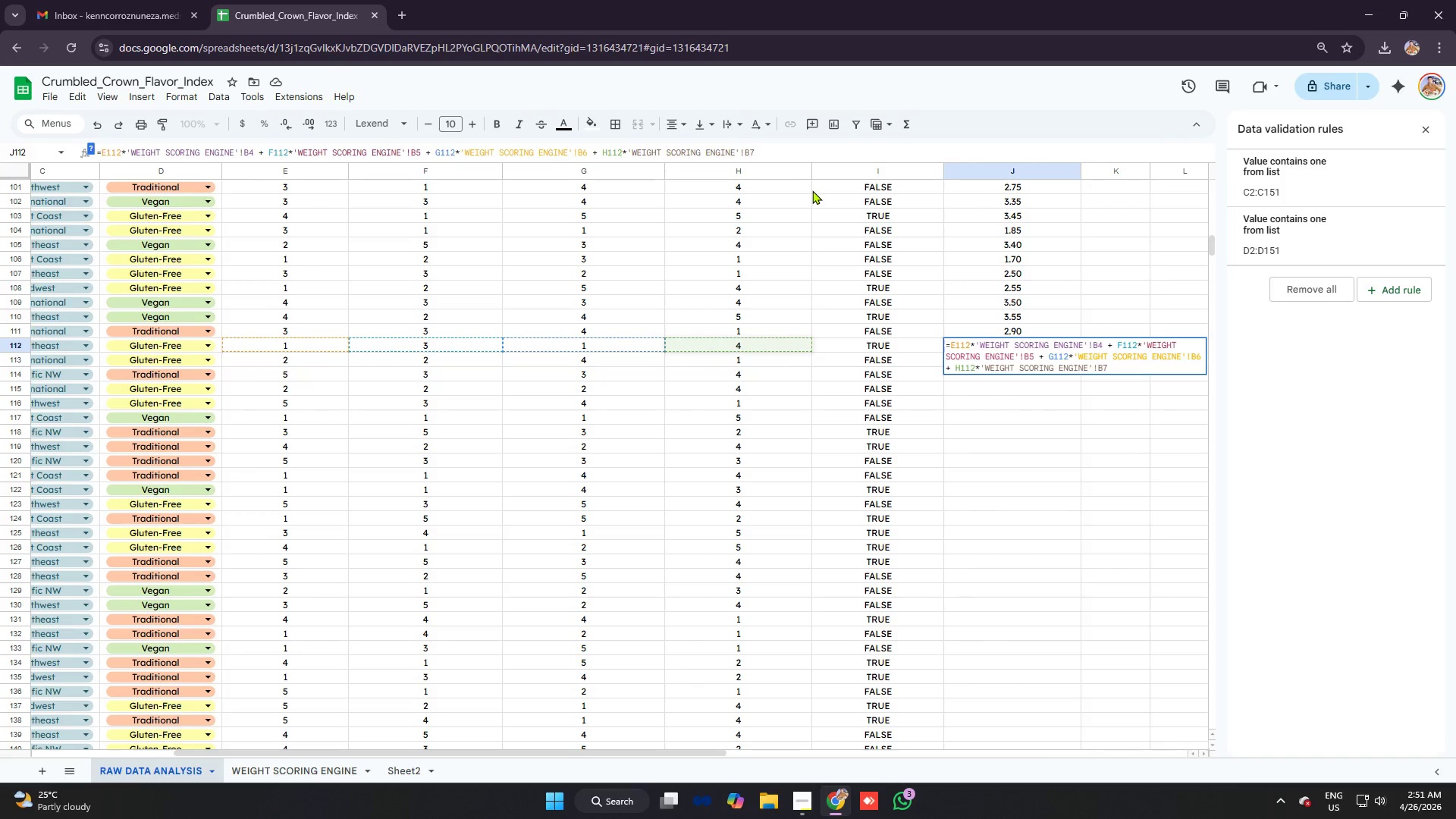 
key(Enter)
 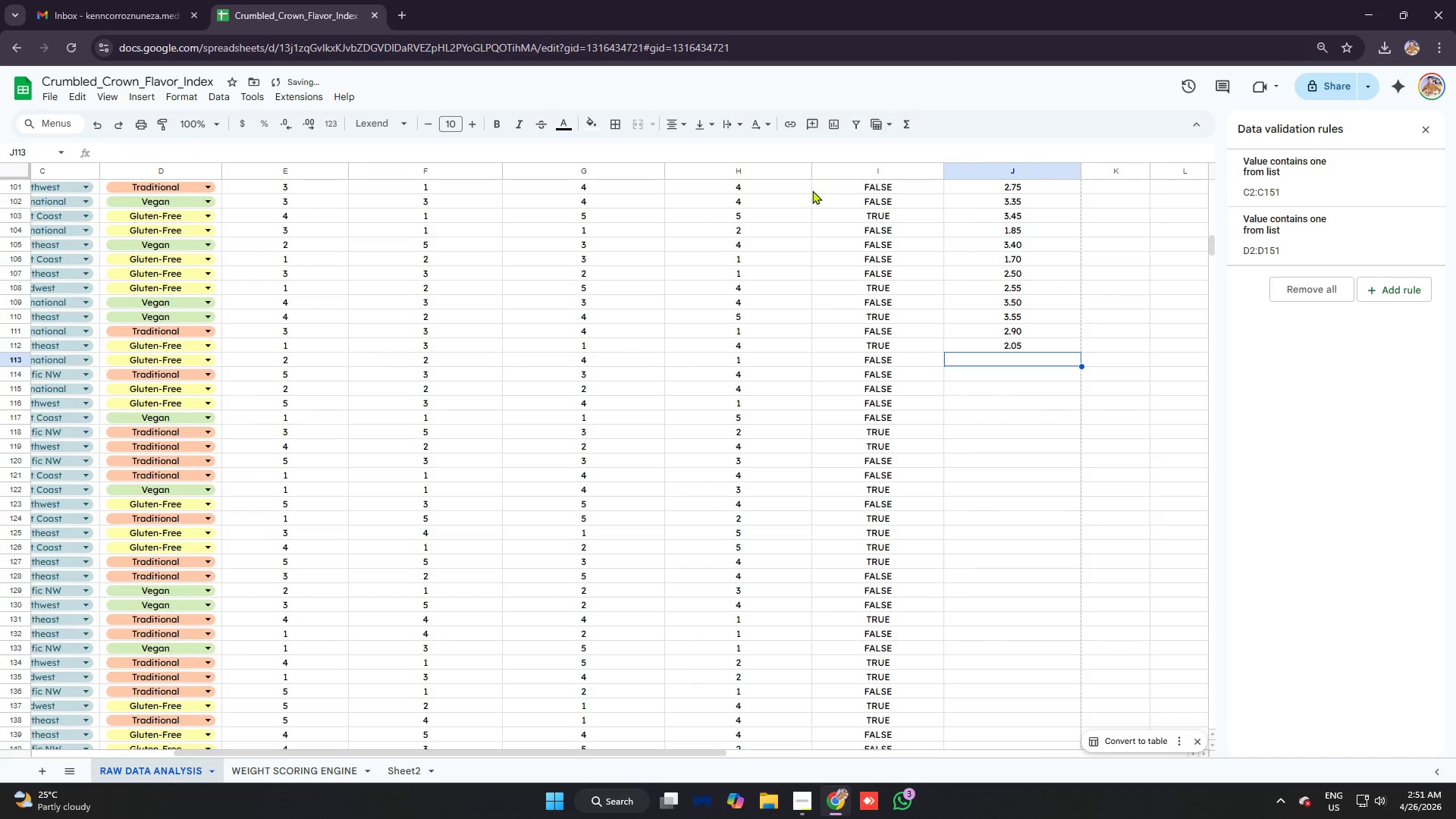 
key(Control+ControlLeft)
 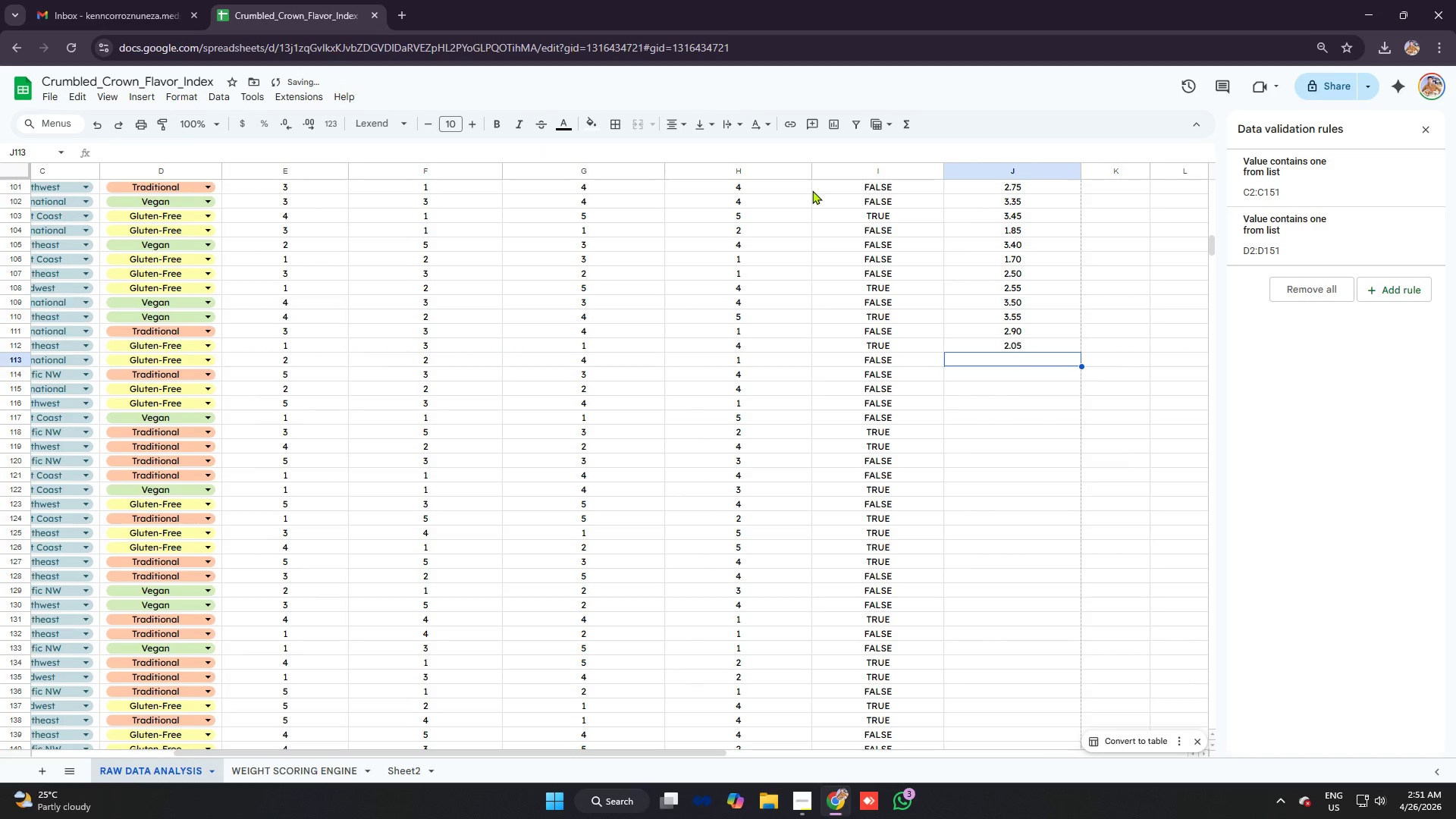 
key(Control+V)
 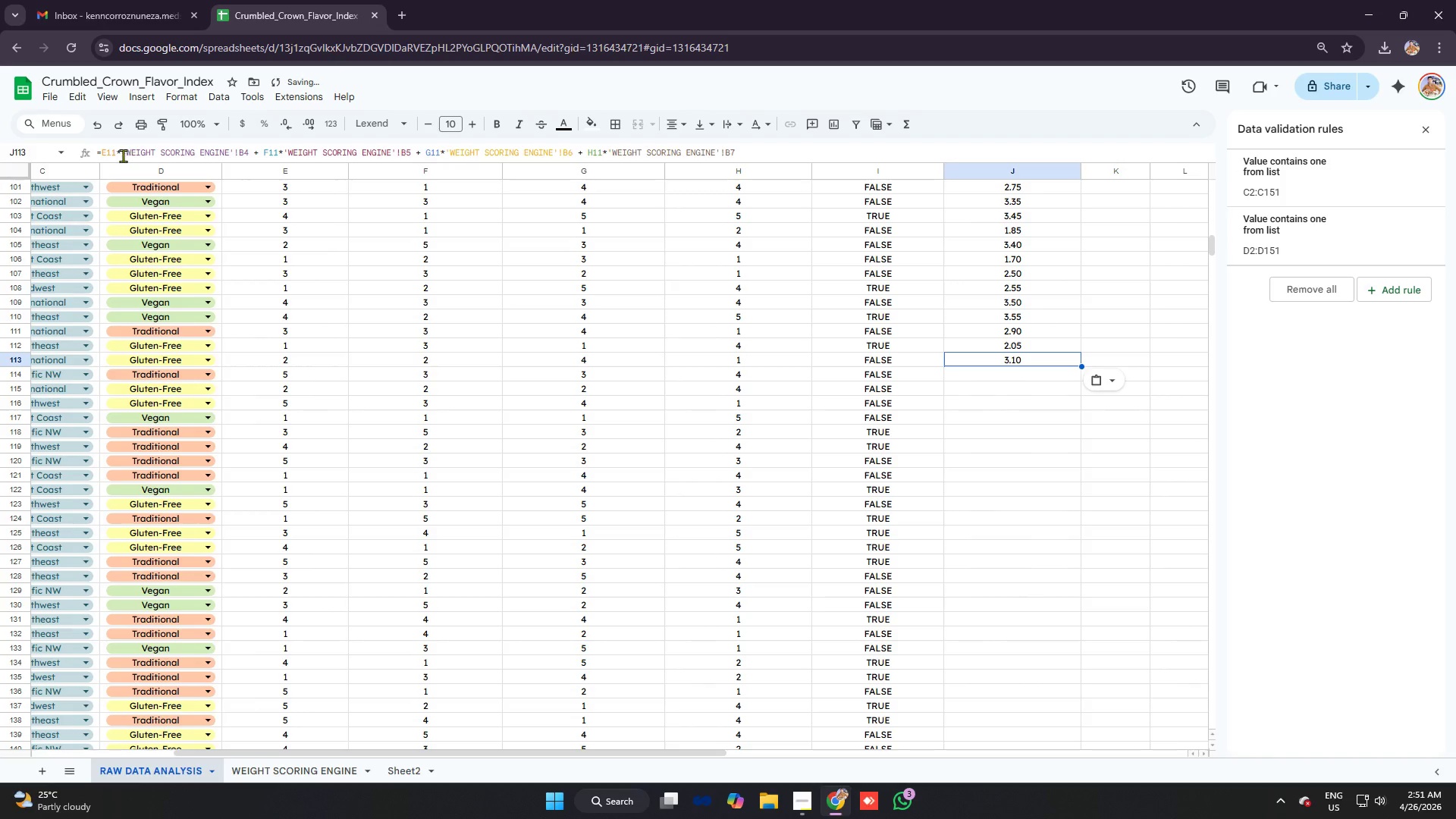 
left_click([115, 152])
 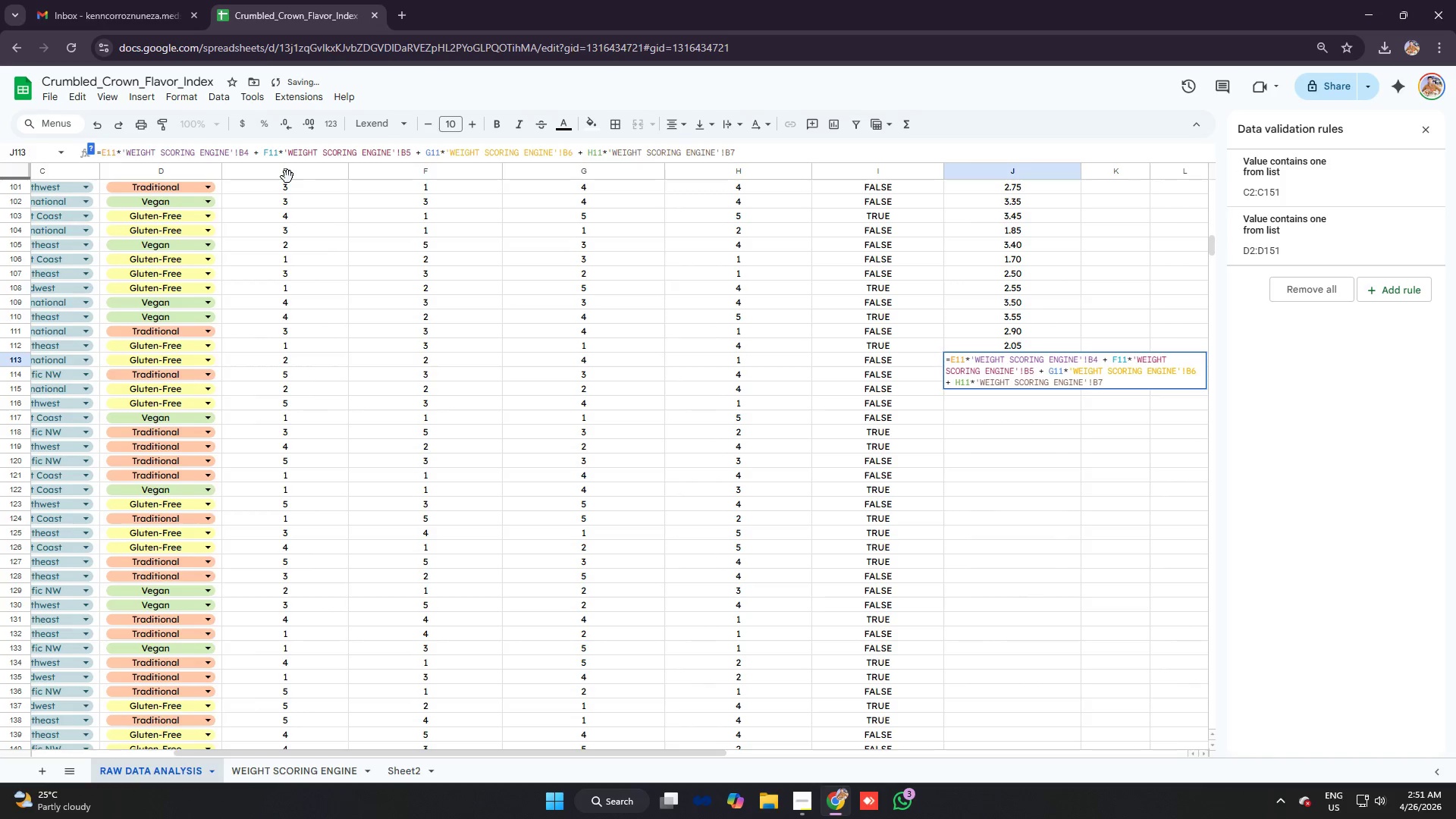 
key(3)
 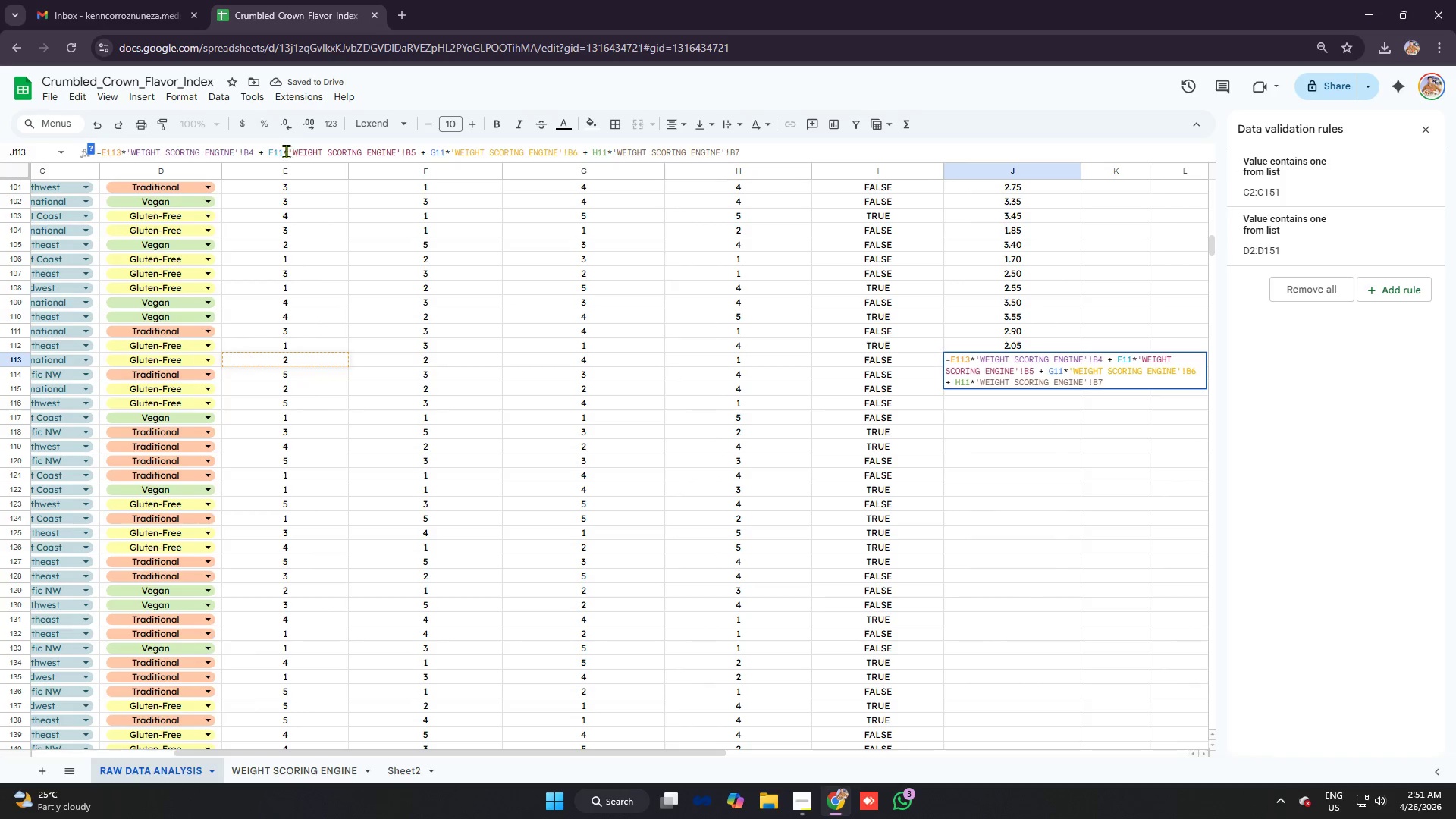 
left_click([283, 150])
 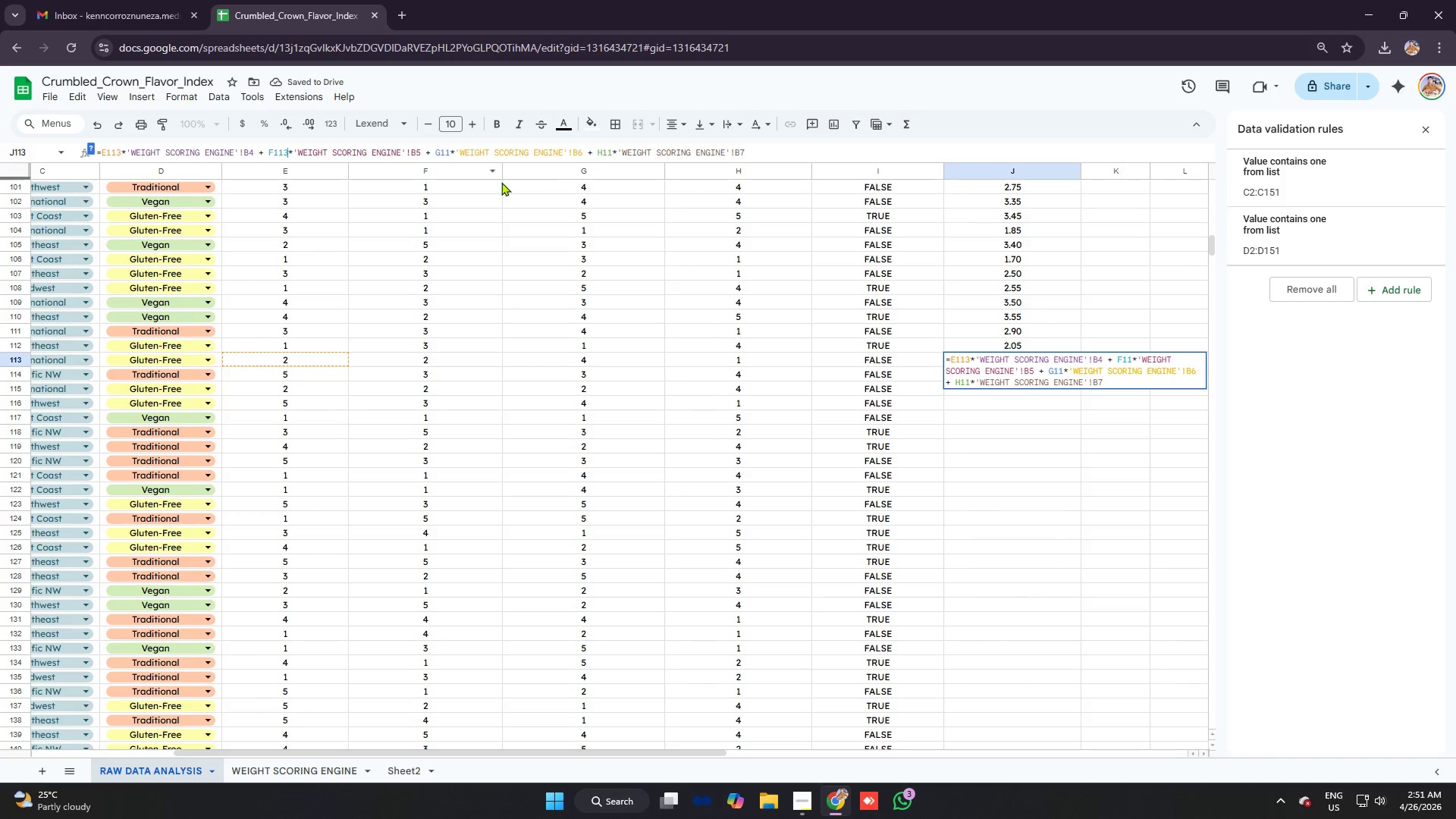 
key(3)
 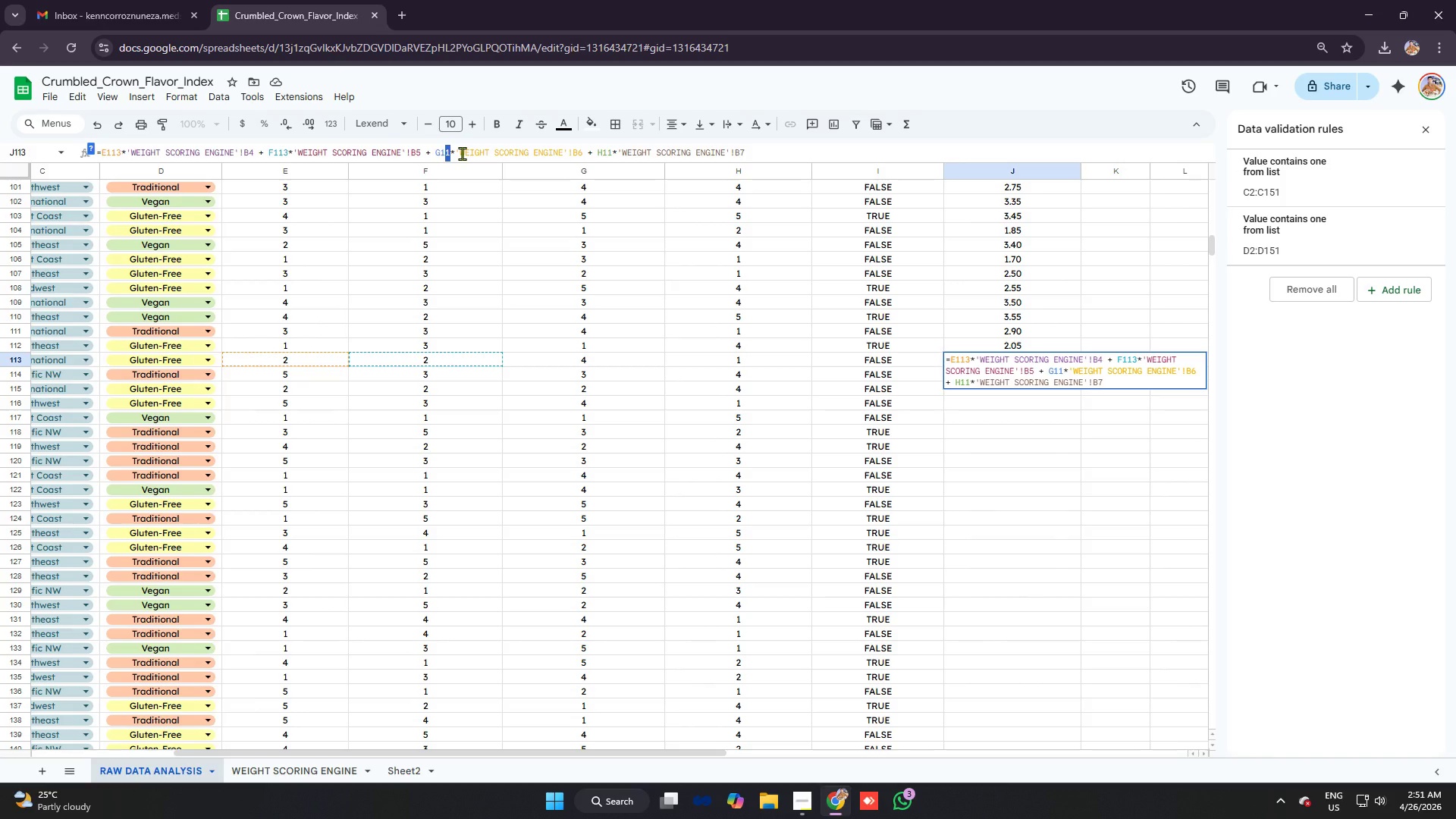 
type(13)
 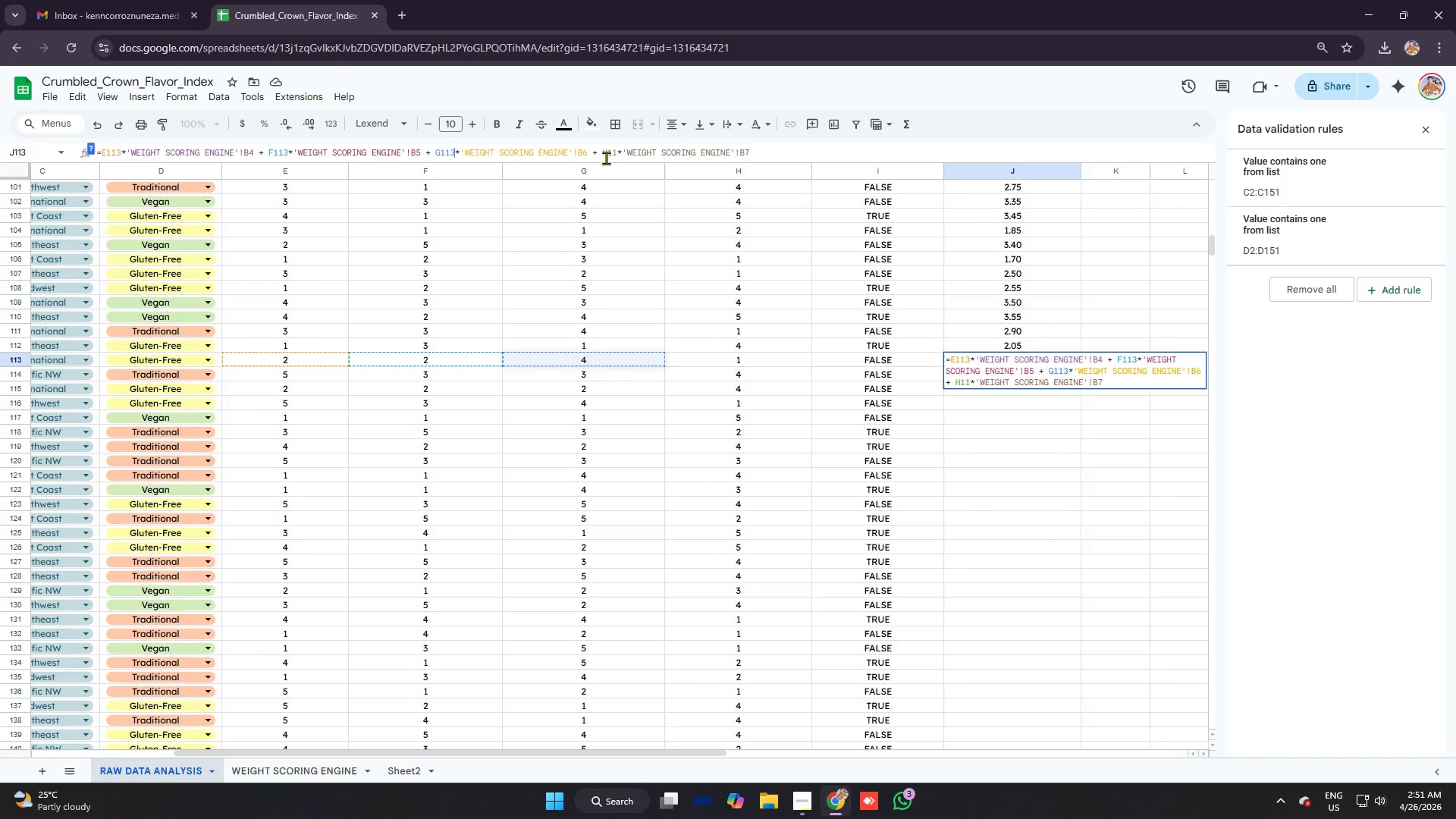 
left_click([618, 152])
 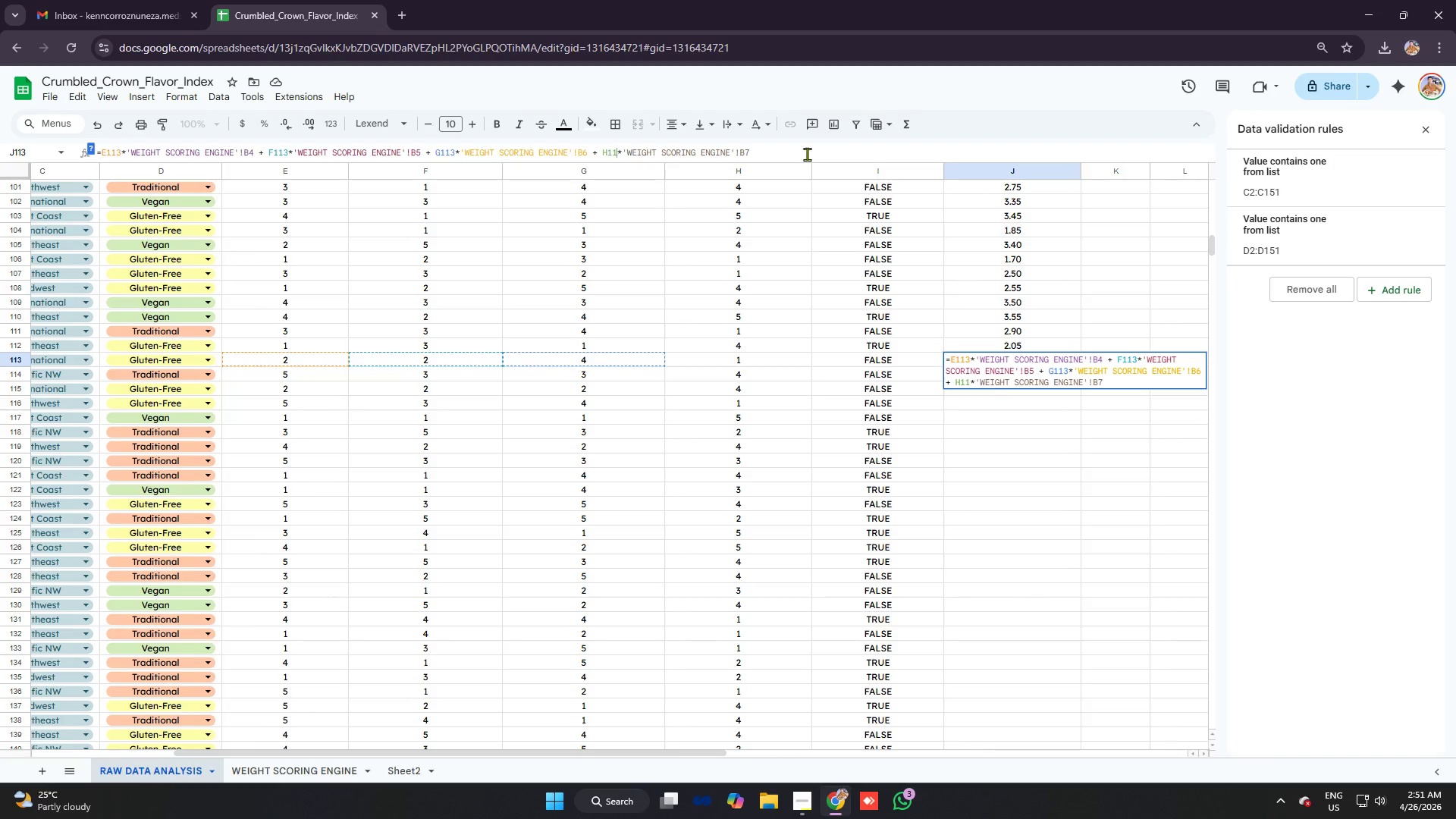 
key(3)
 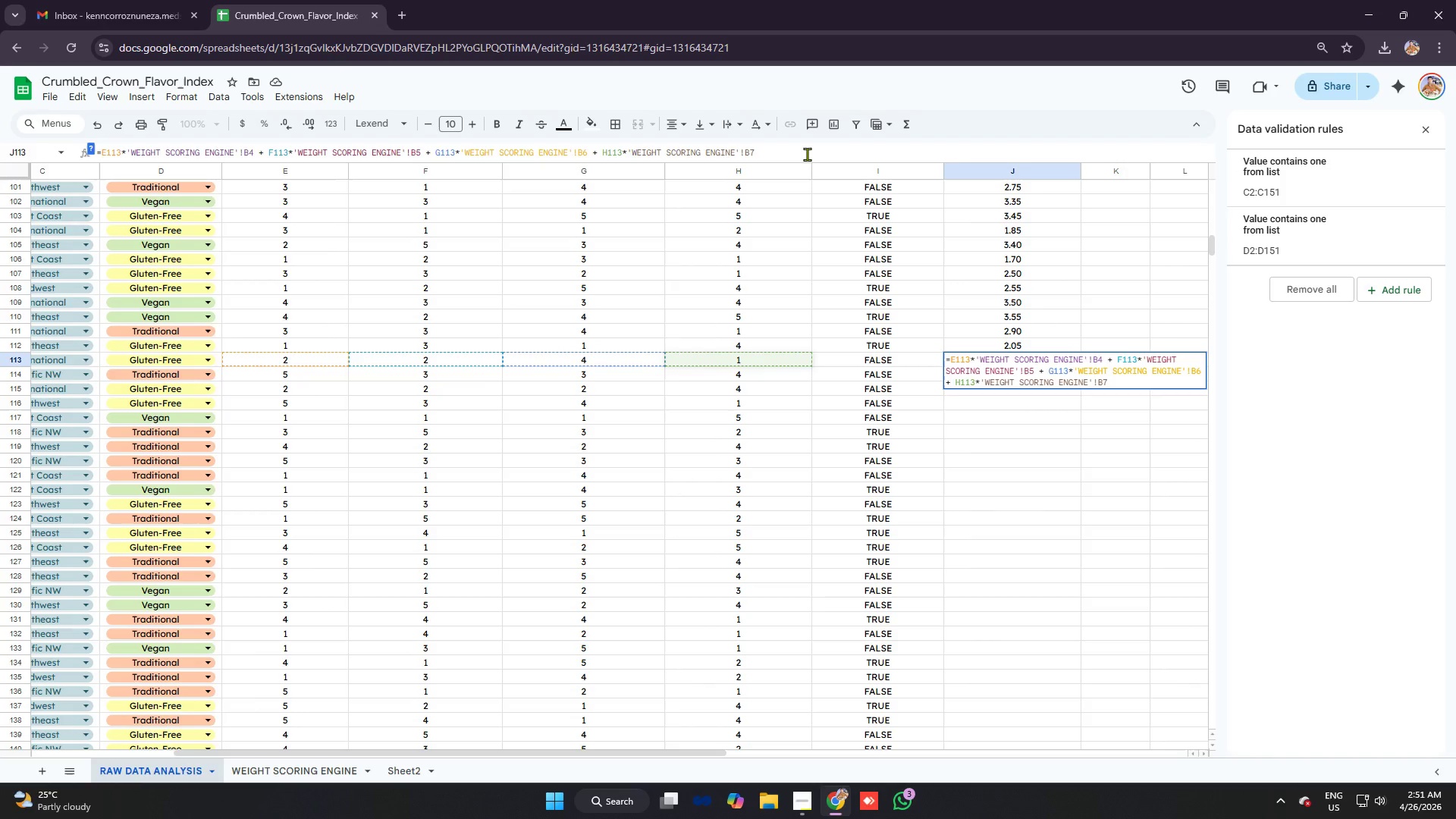 
key(Enter)
 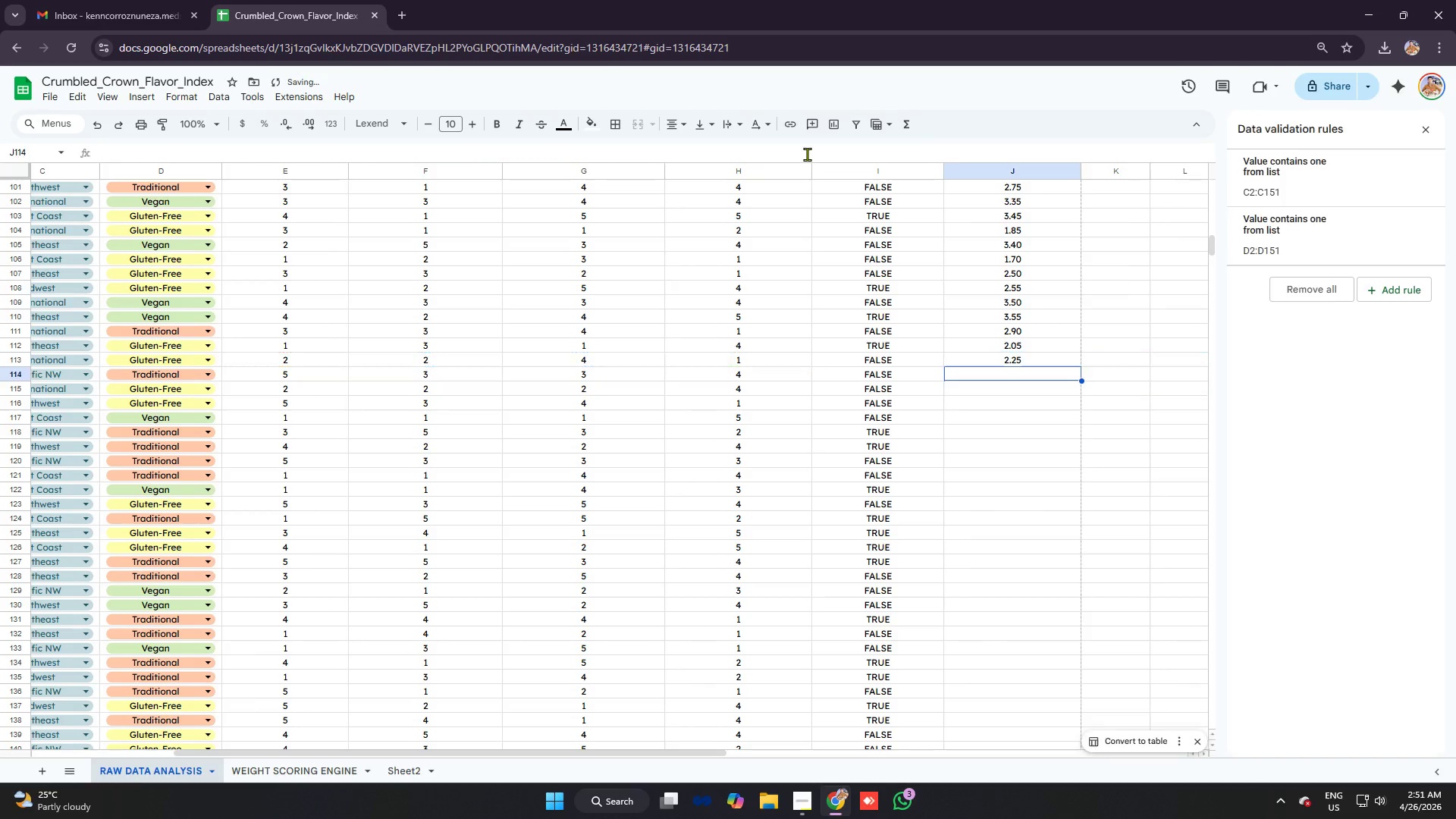 
key(Control+ControlLeft)
 